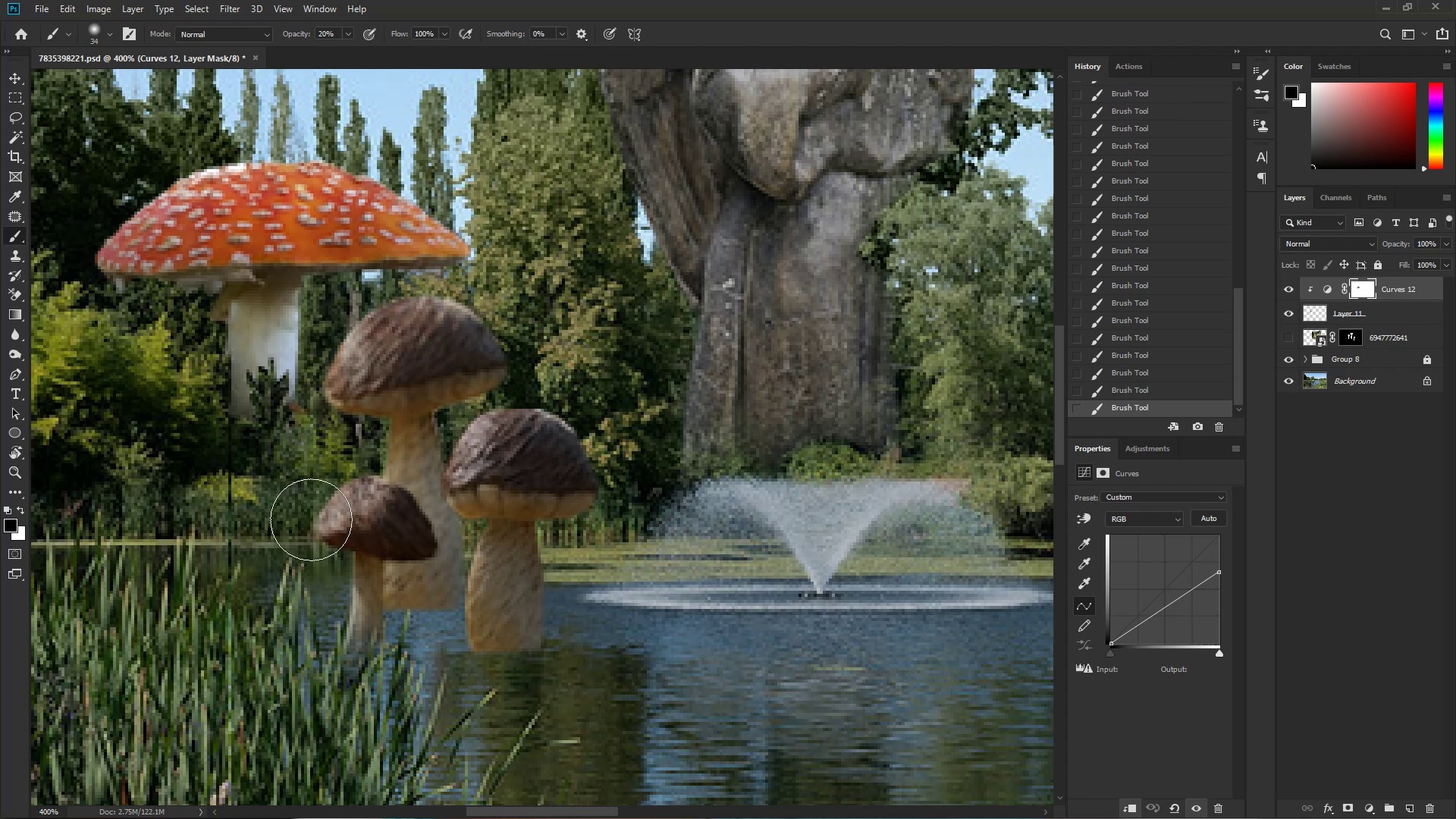 
hold_key(key=Space, duration=0.46)
 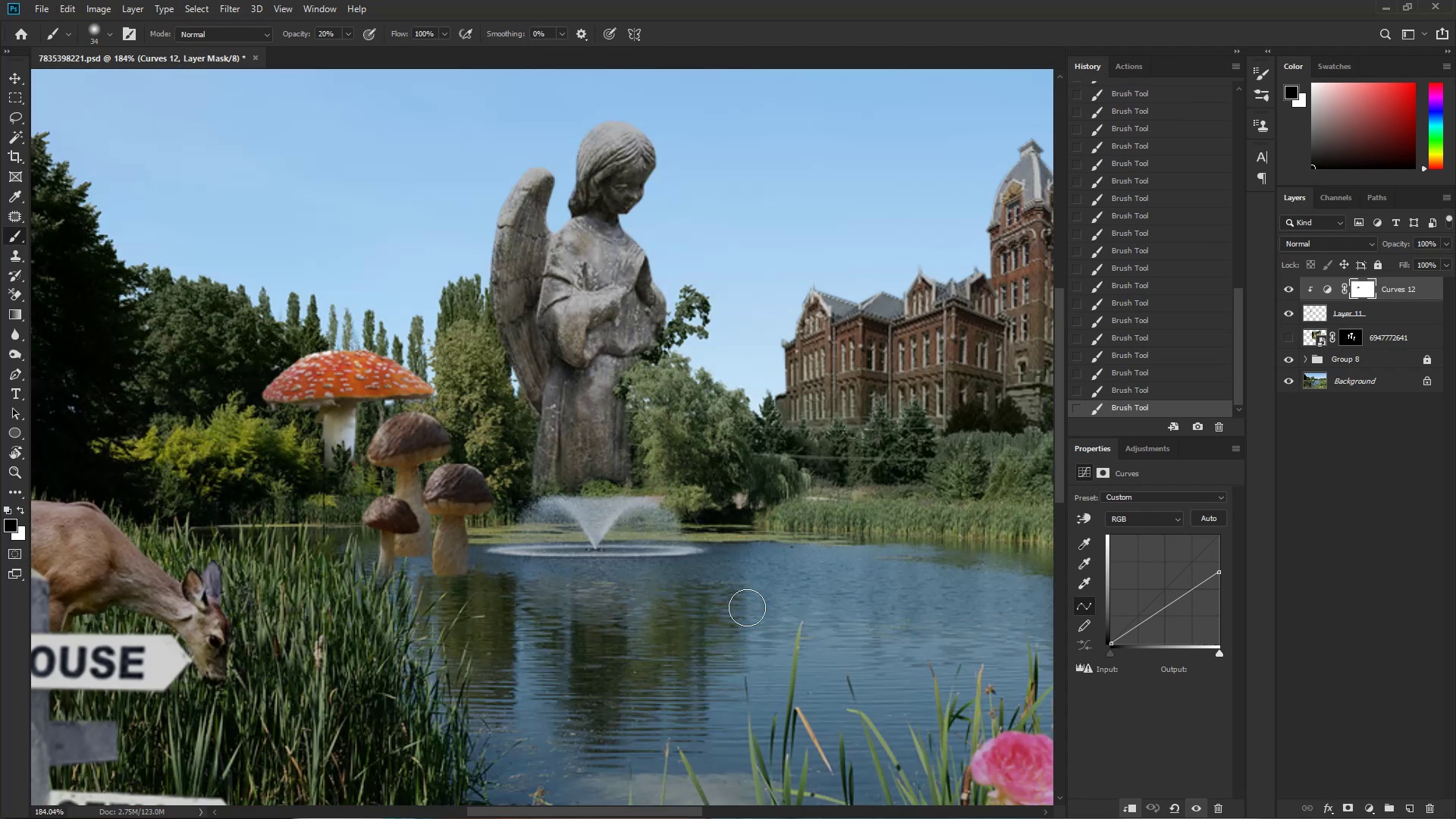 
key(Control+ControlLeft)
 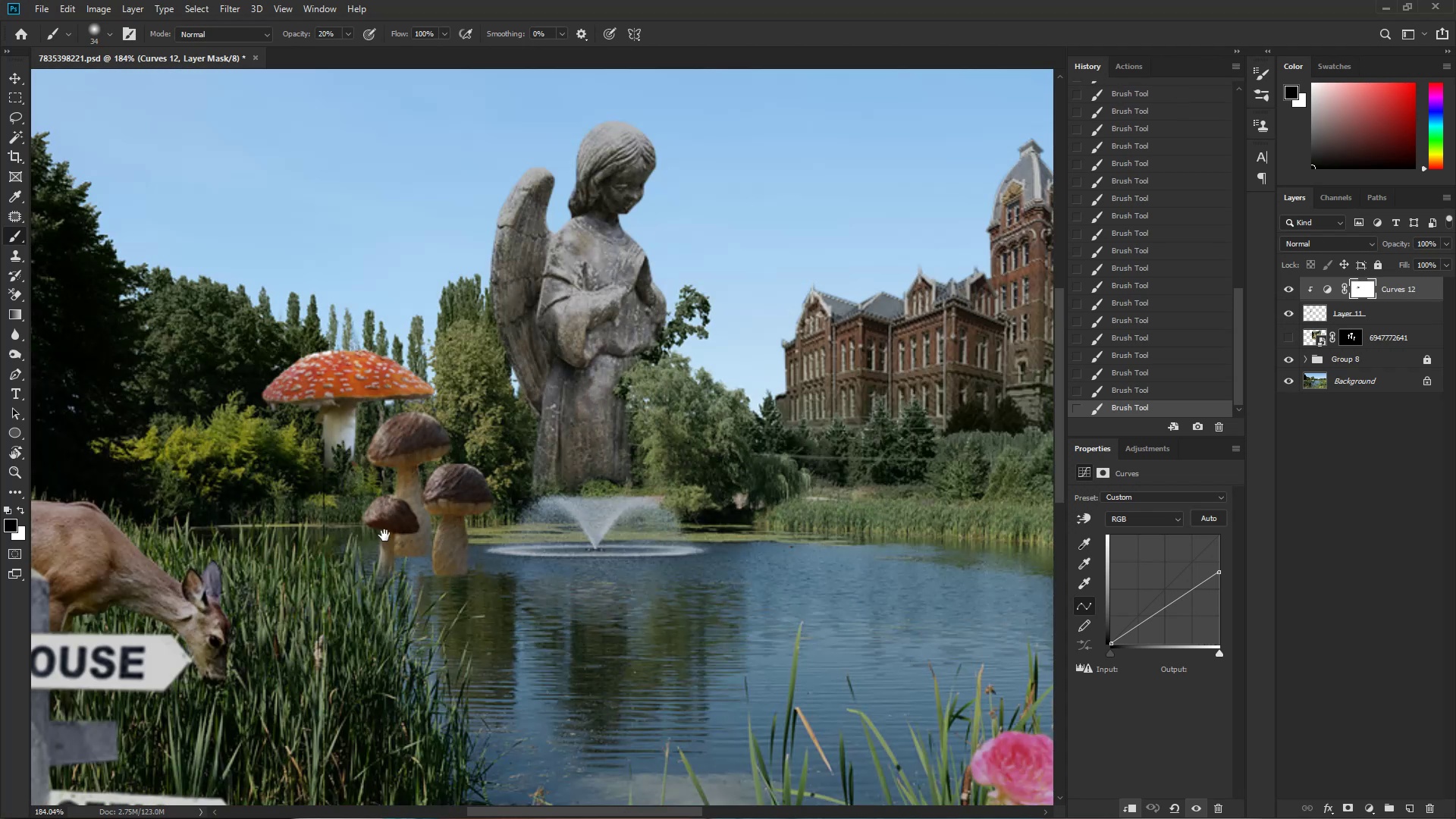 
left_click_drag(start_coordinate=[403, 511], to_coordinate=[352, 528])
 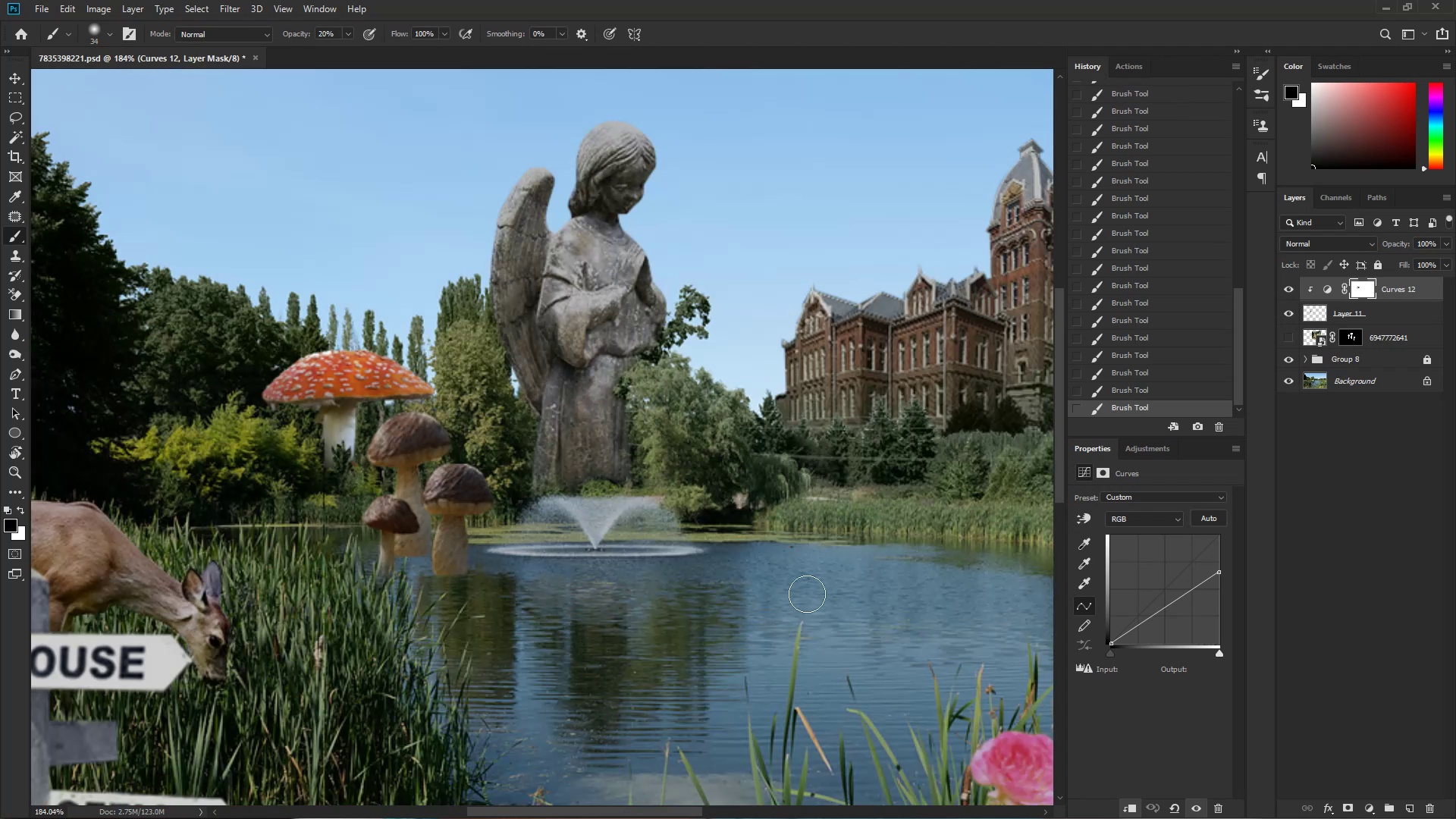 
left_click([1390, 315])
 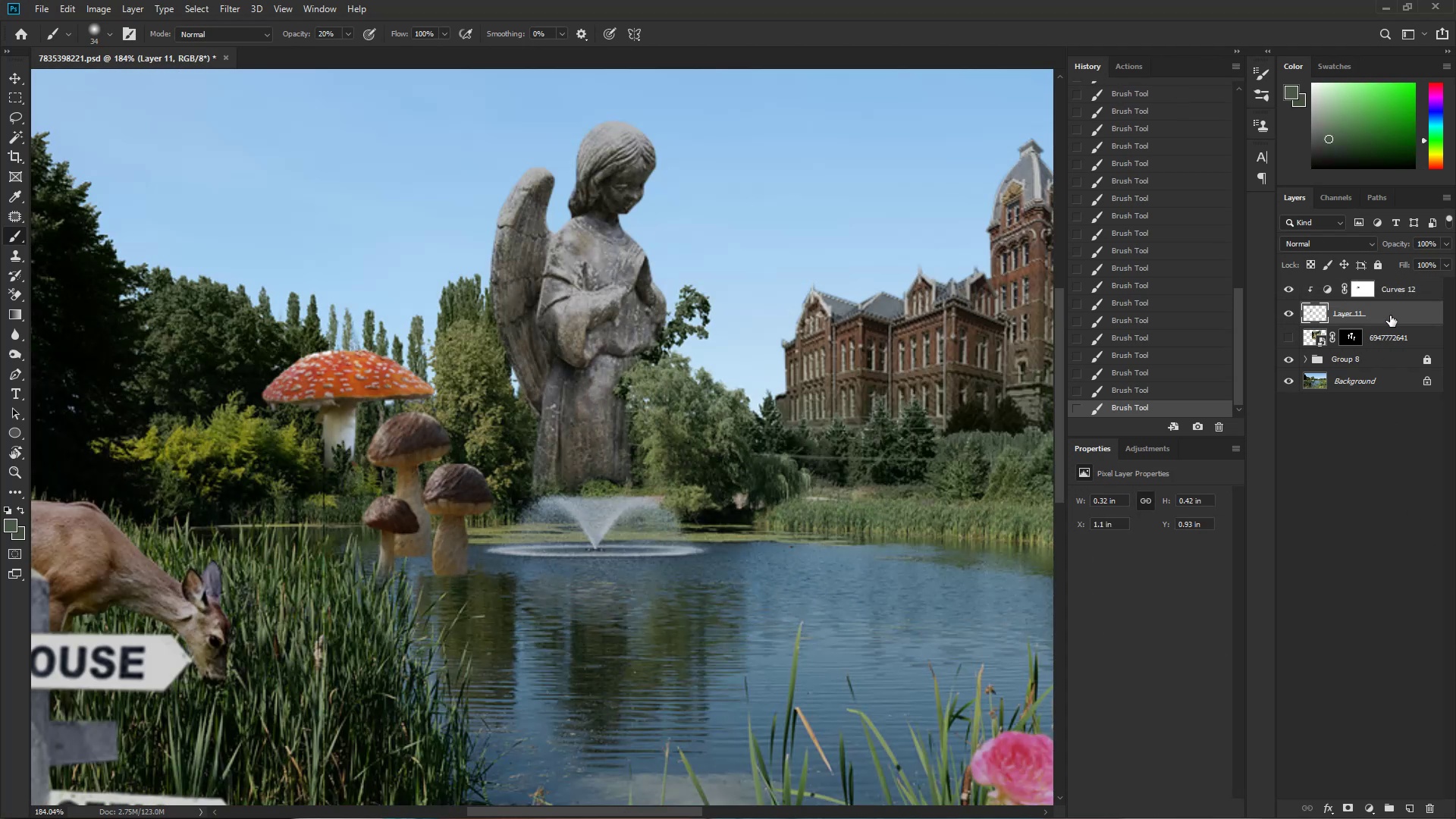 
key(Control+J)
 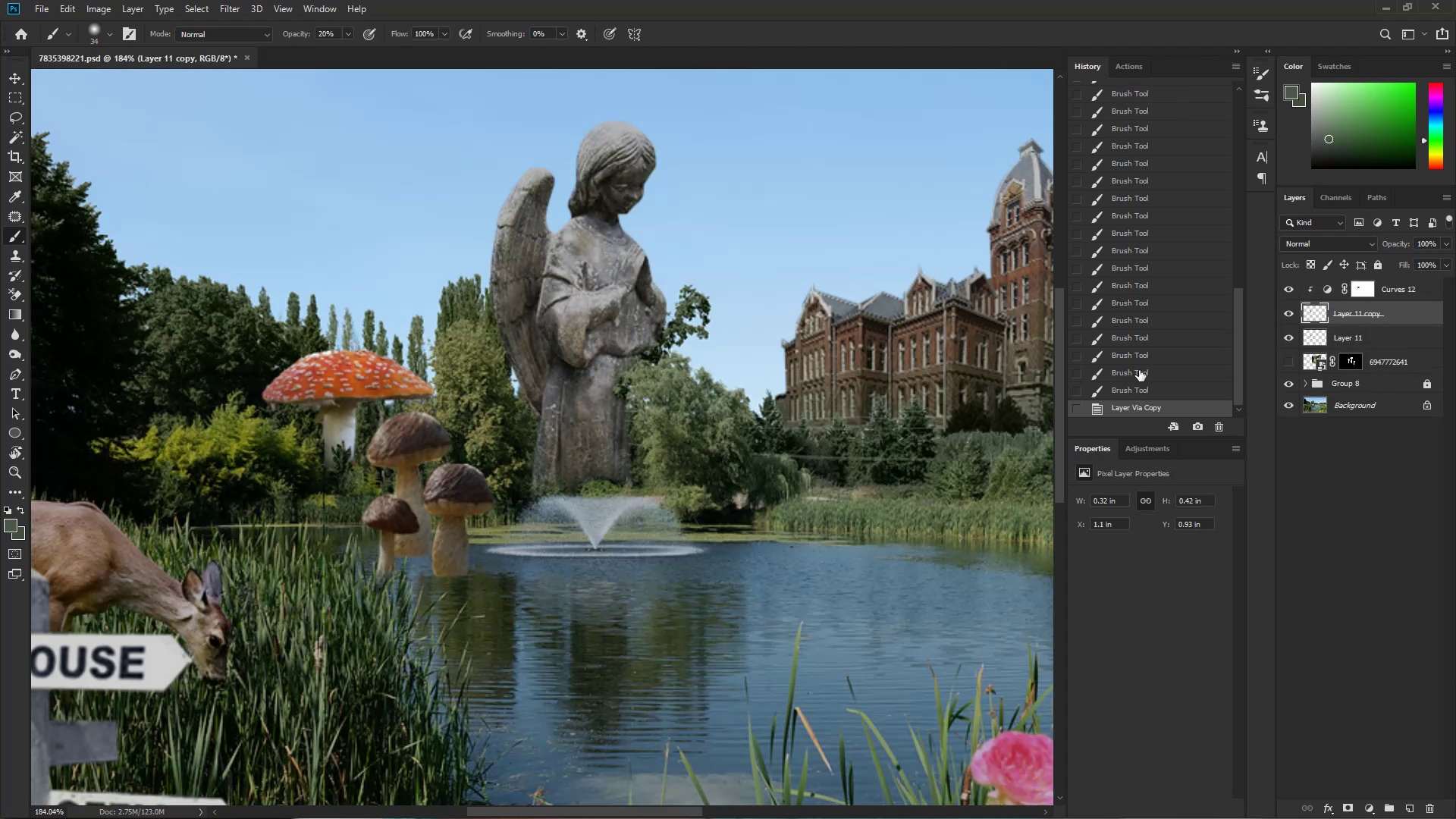 
key(Control+T)
 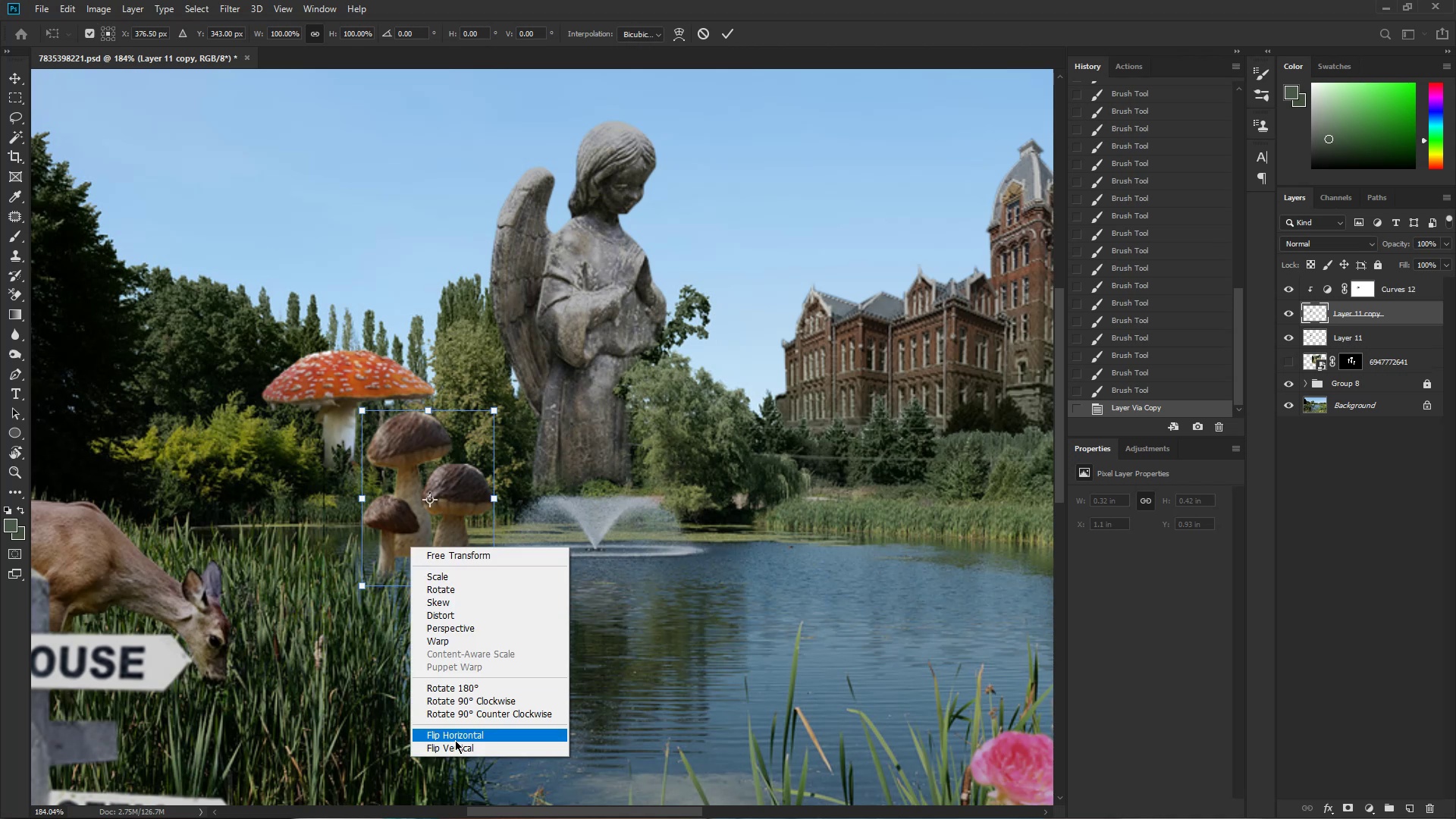 
left_click([454, 745])
 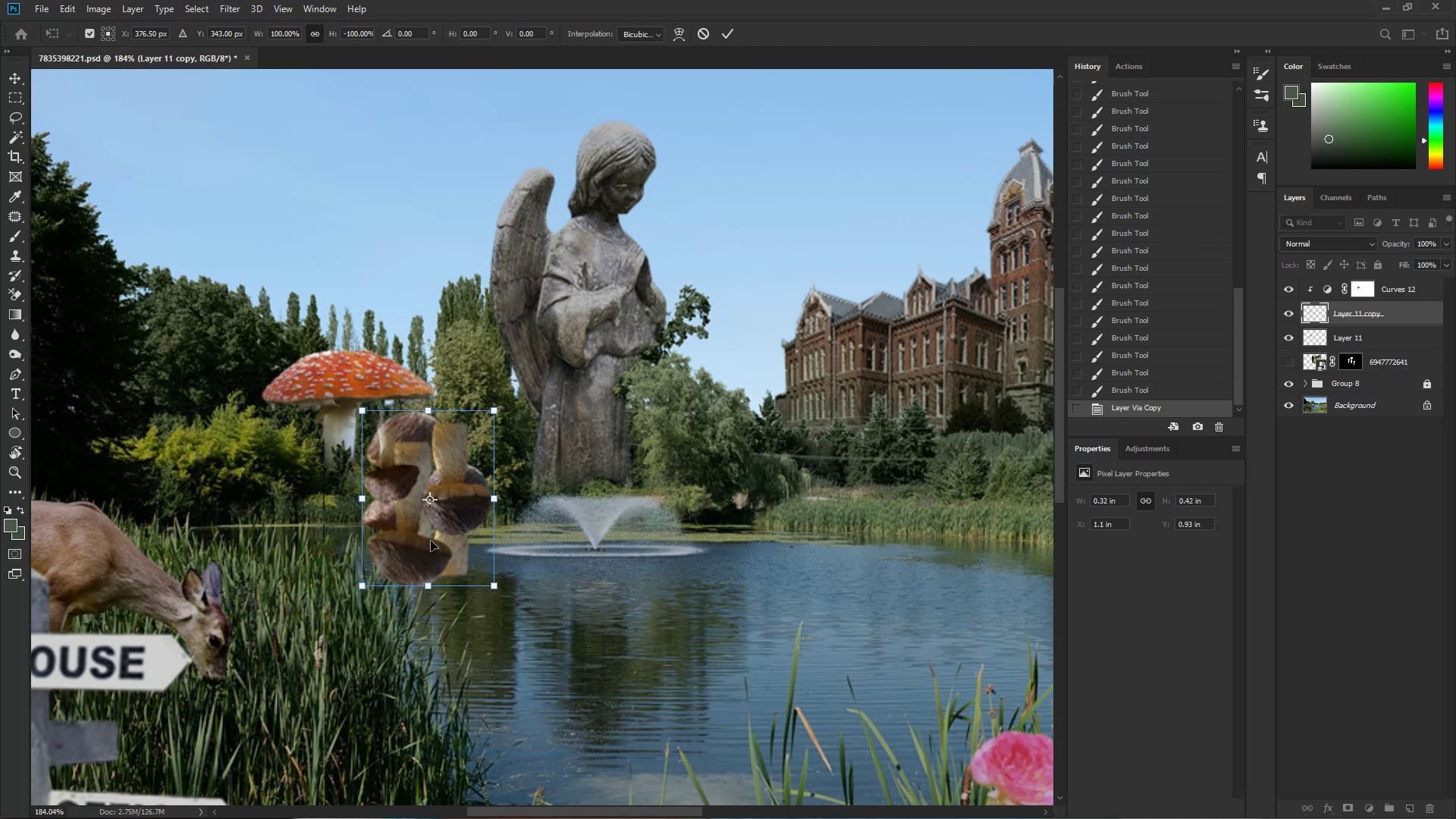 
hold_key(key=ShiftLeft, duration=1.5)
left_click_drag(start_coordinate=[451, 508], to_coordinate=[454, 658])
 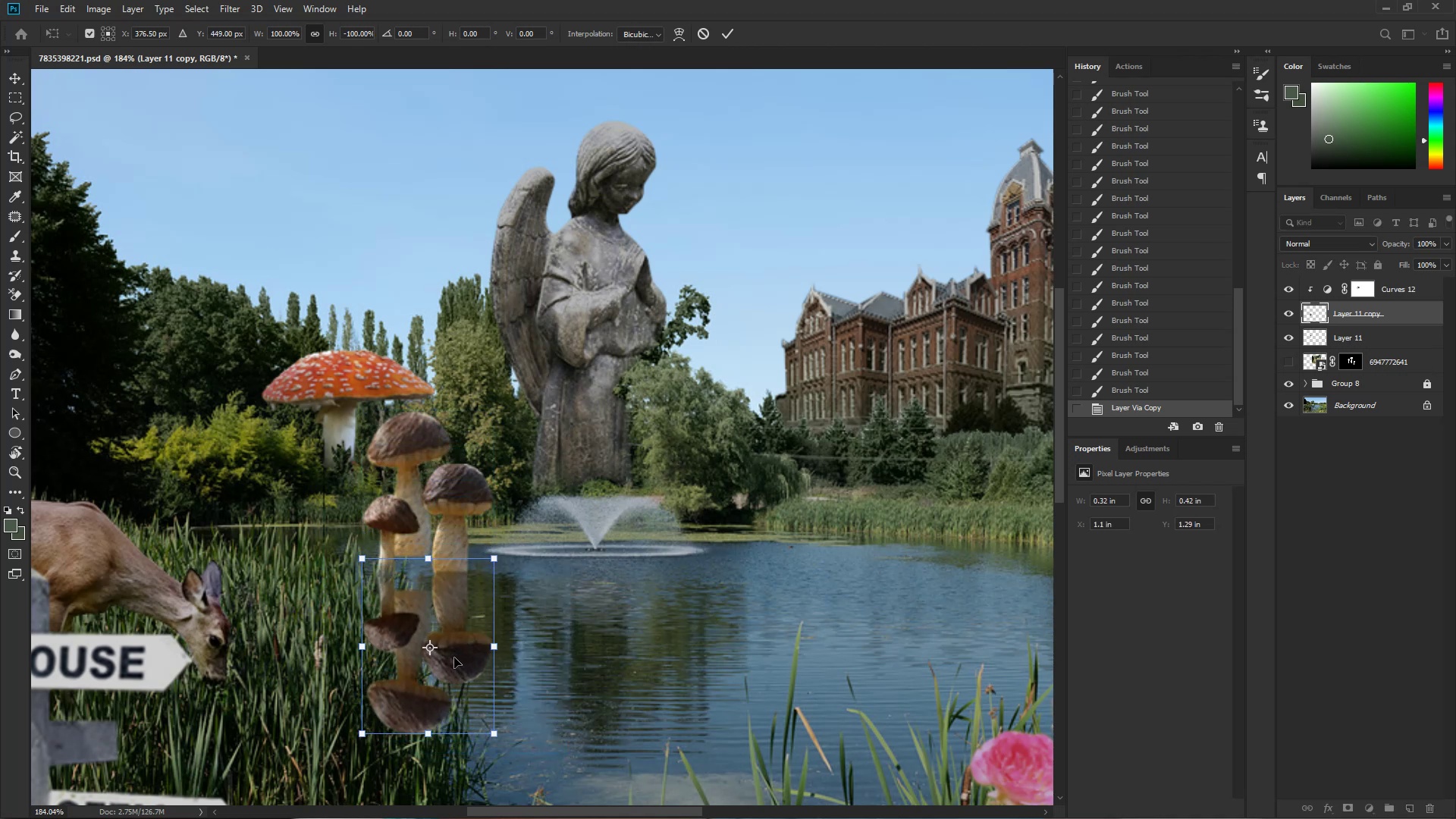 
hold_key(key=ShiftLeft, duration=1.52)
 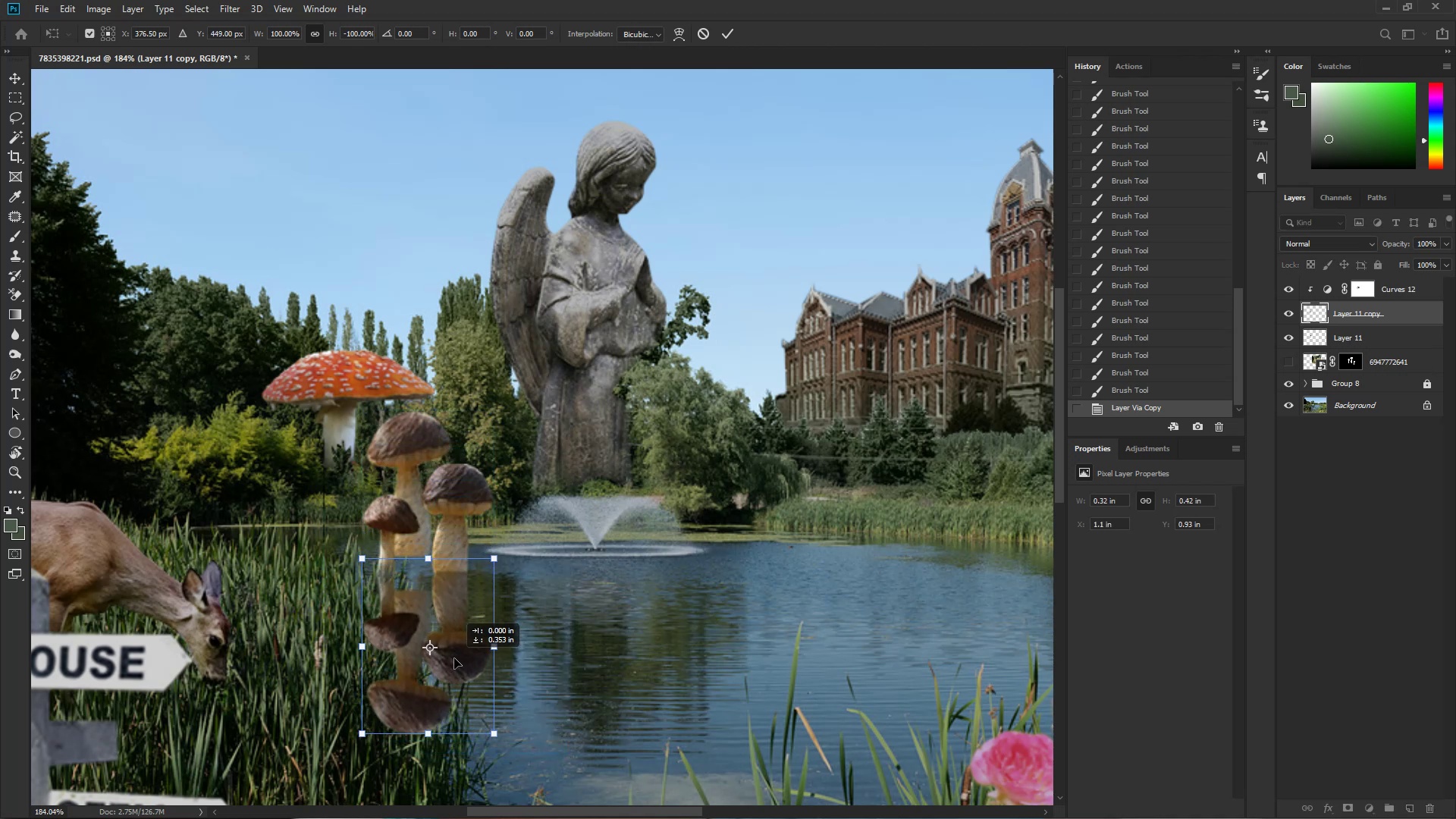 
hold_key(key=ShiftLeft, duration=1.46)
 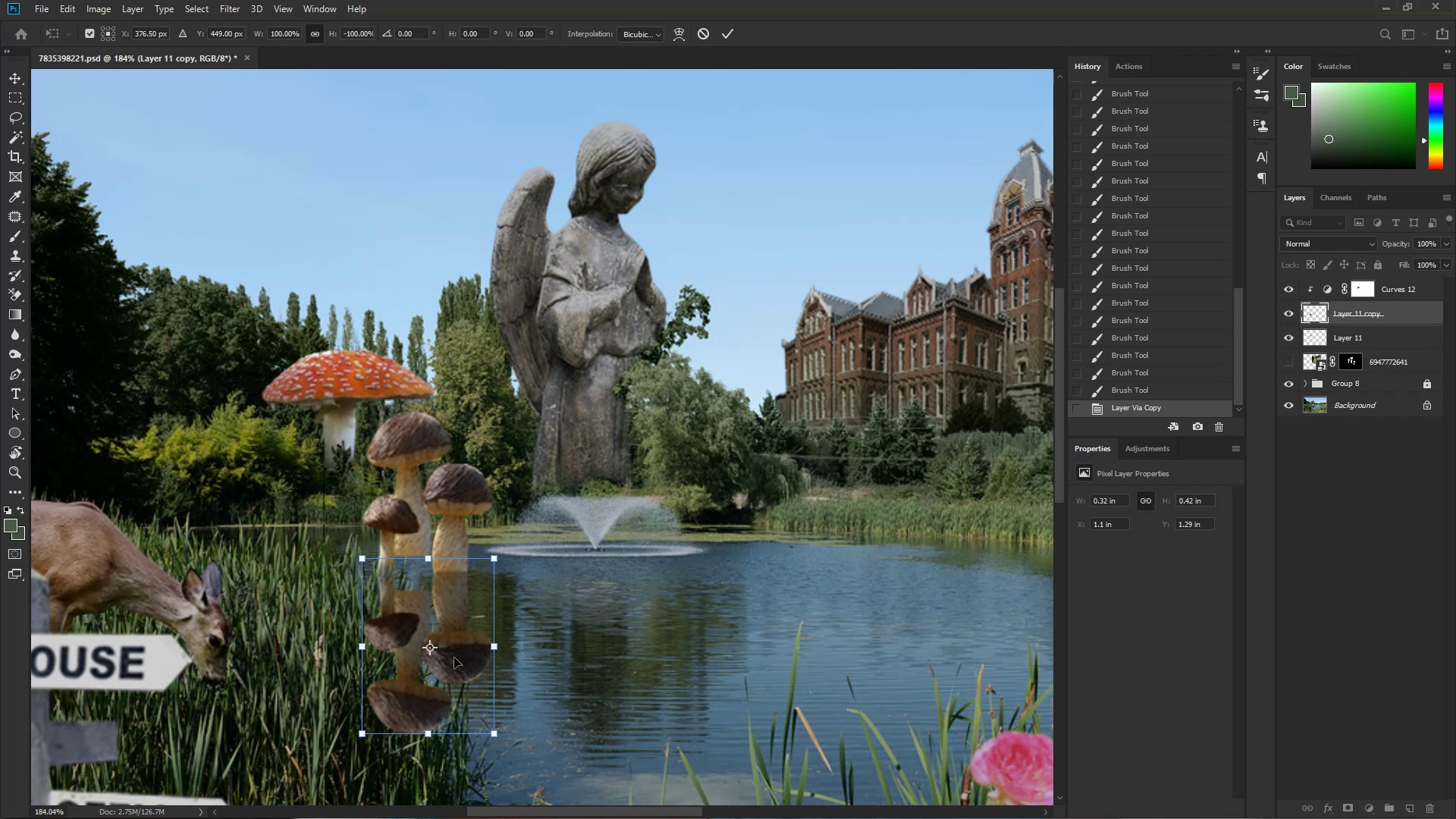 
wait(9.18)
 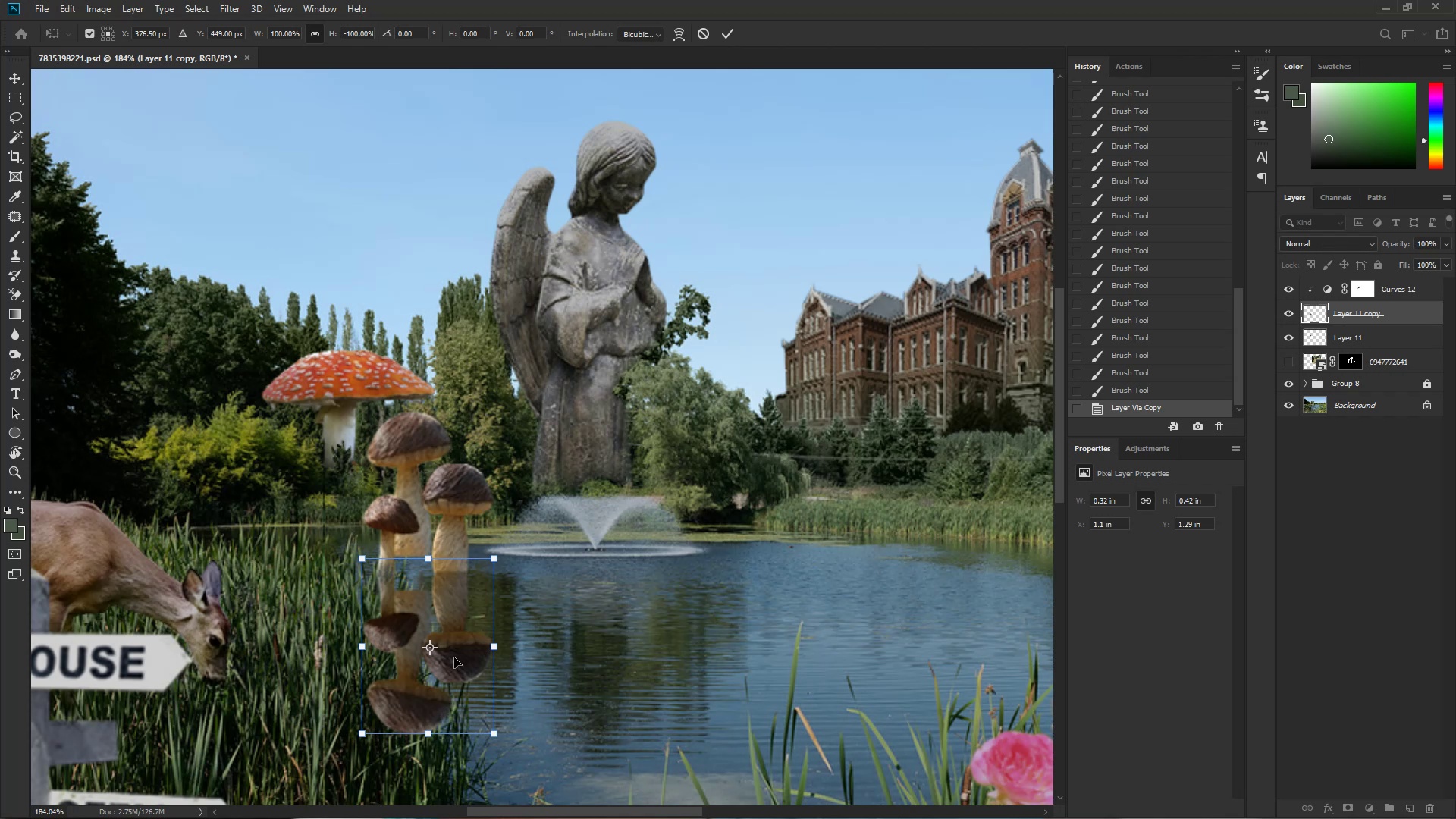 
scroll: coordinate [1202, 305], scroll_direction: up, amount: 10.0
 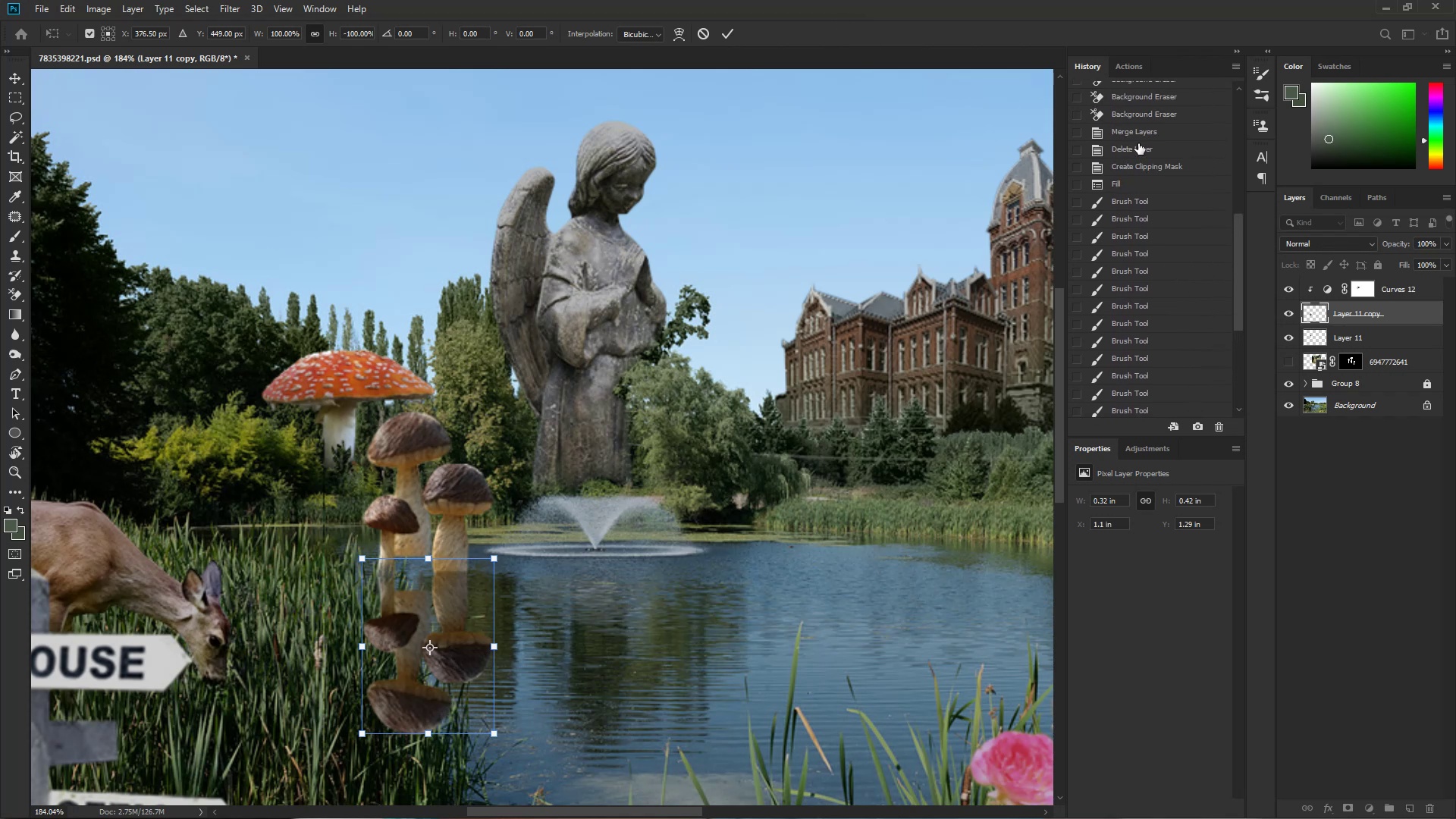 
left_click([1141, 134])
 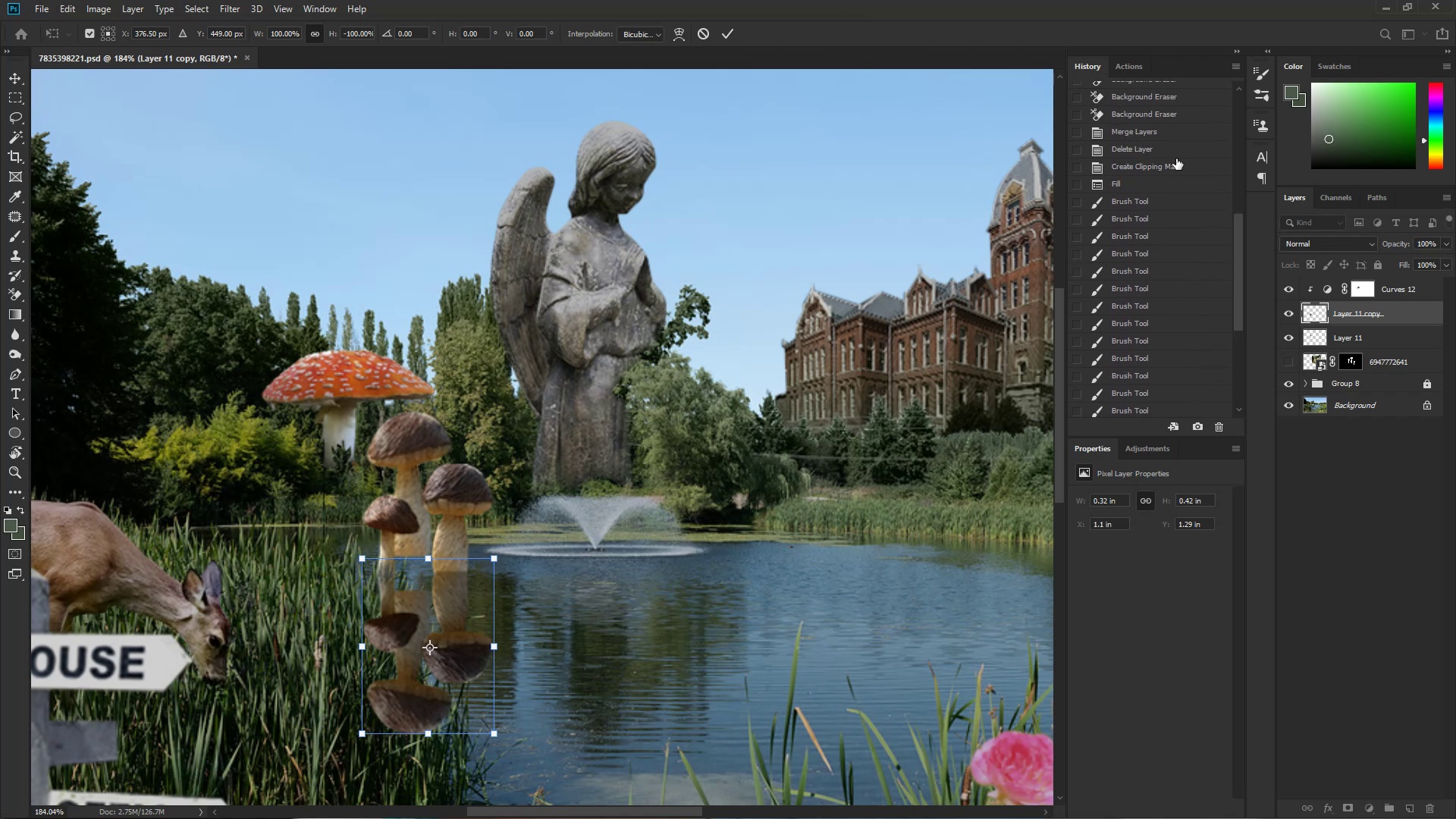 
left_click([1181, 138])
 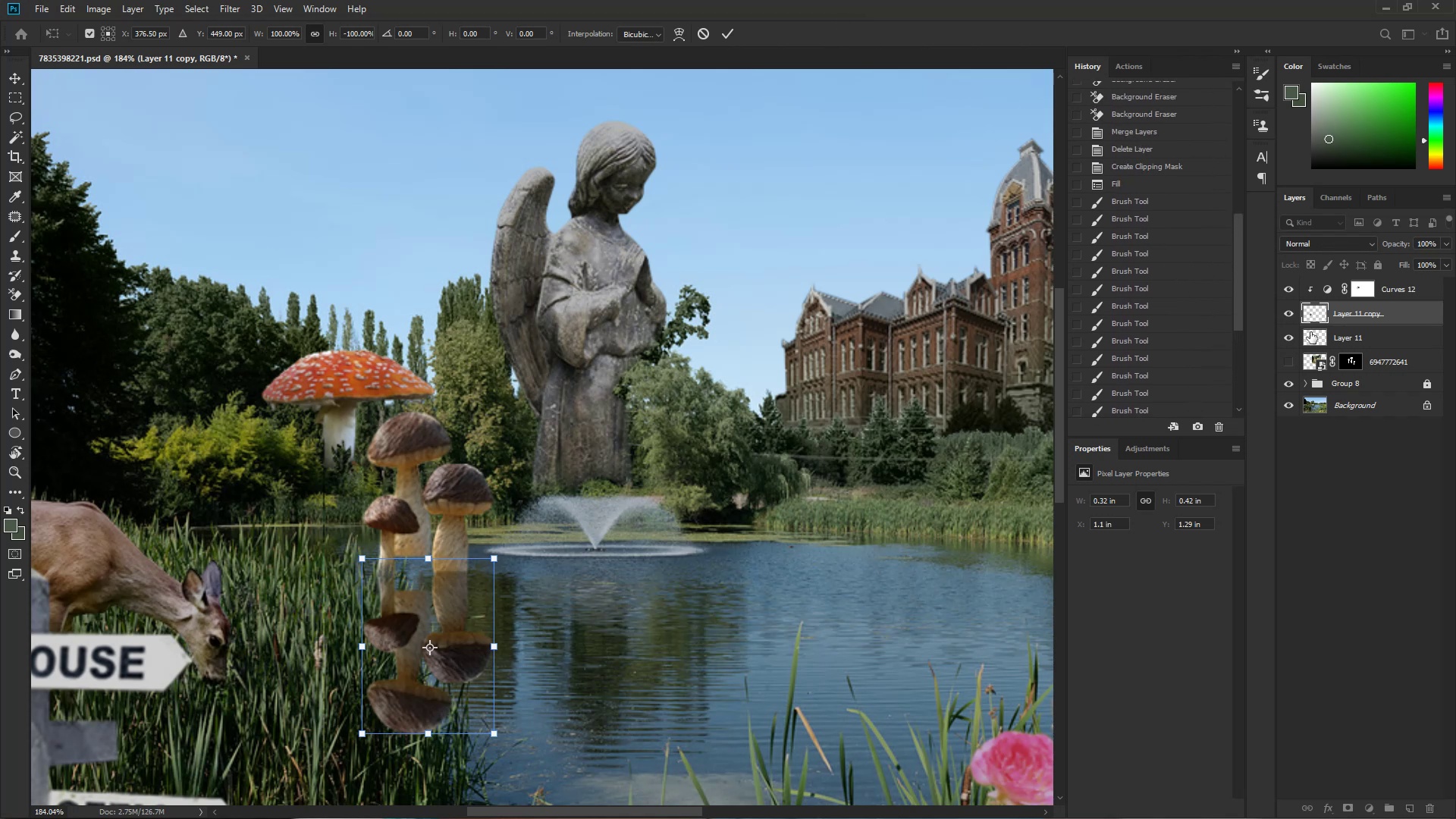 
left_click([1406, 322])
 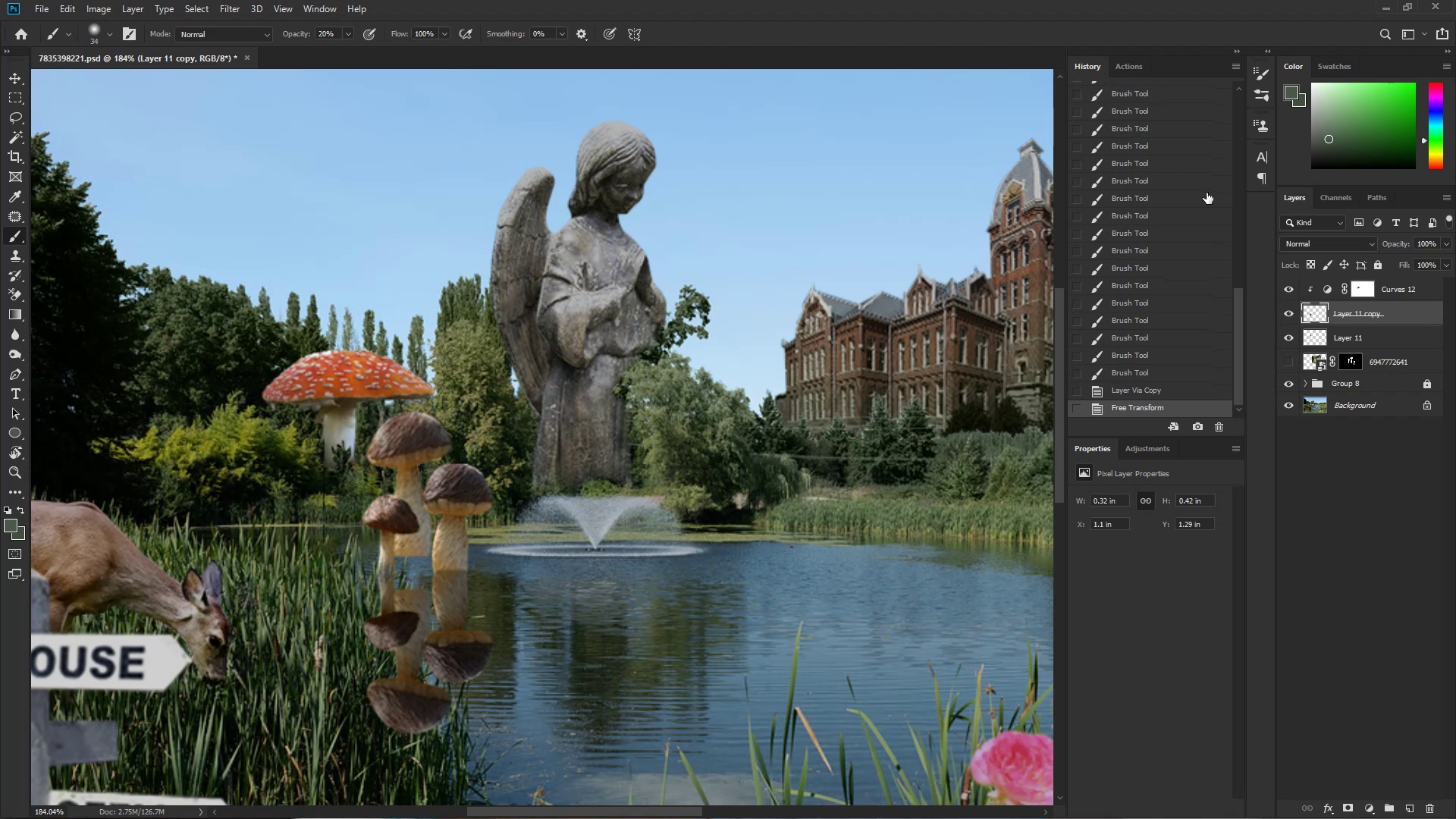 
scroll: coordinate [1168, 233], scroll_direction: up, amount: 10.0
 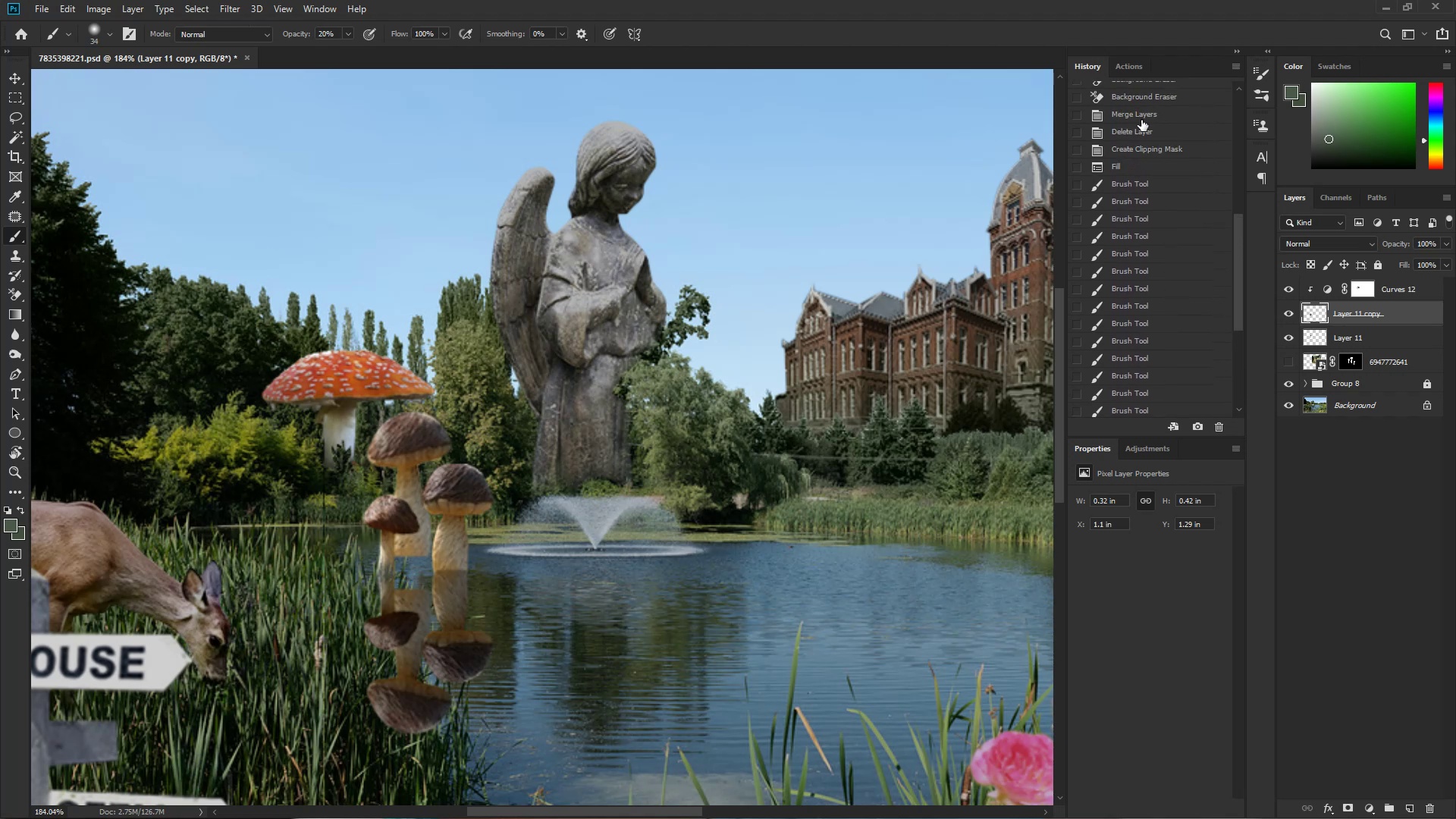 
left_click([1145, 110])
 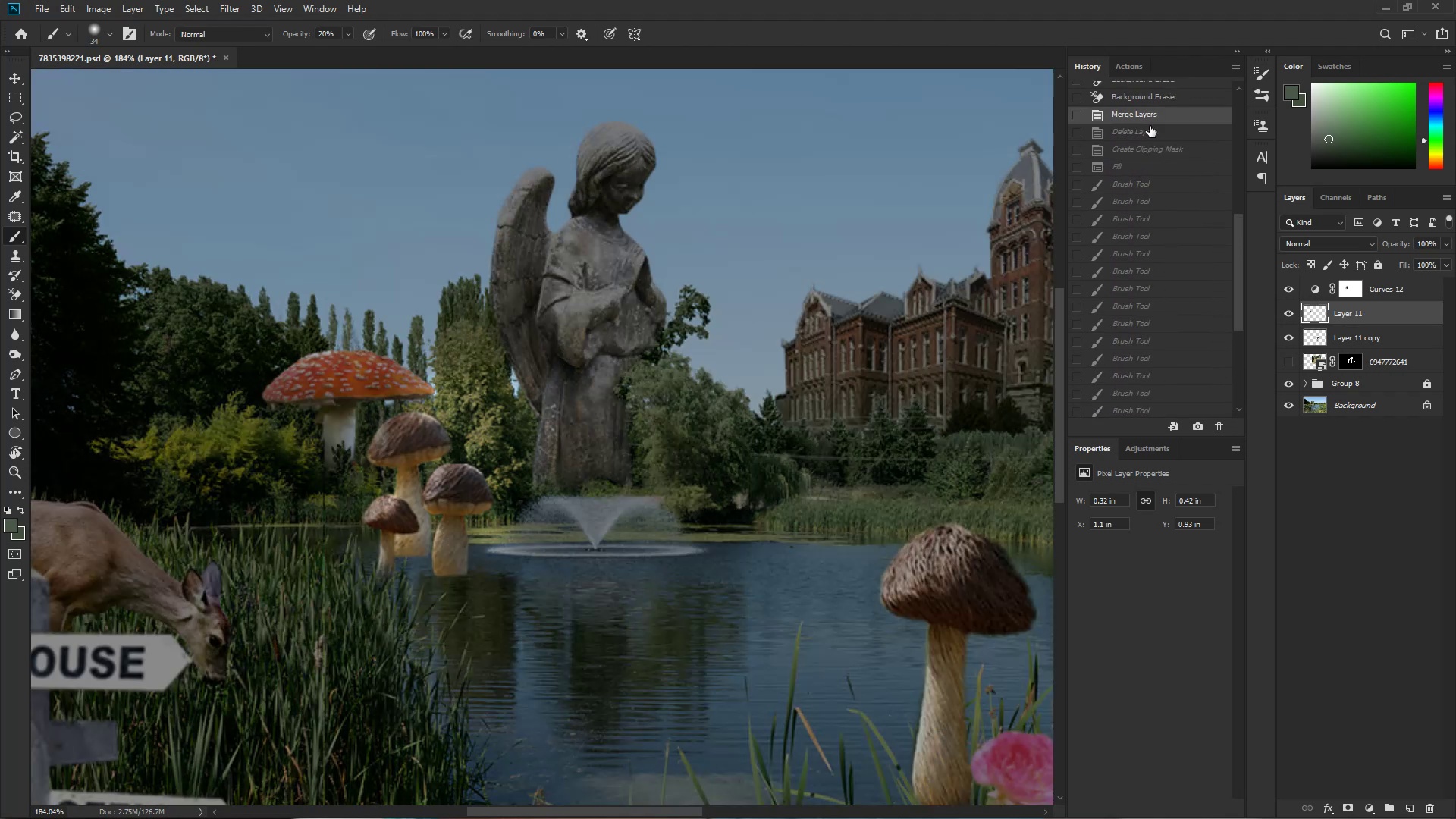 
hold_key(key=ControlLeft, duration=0.76)
 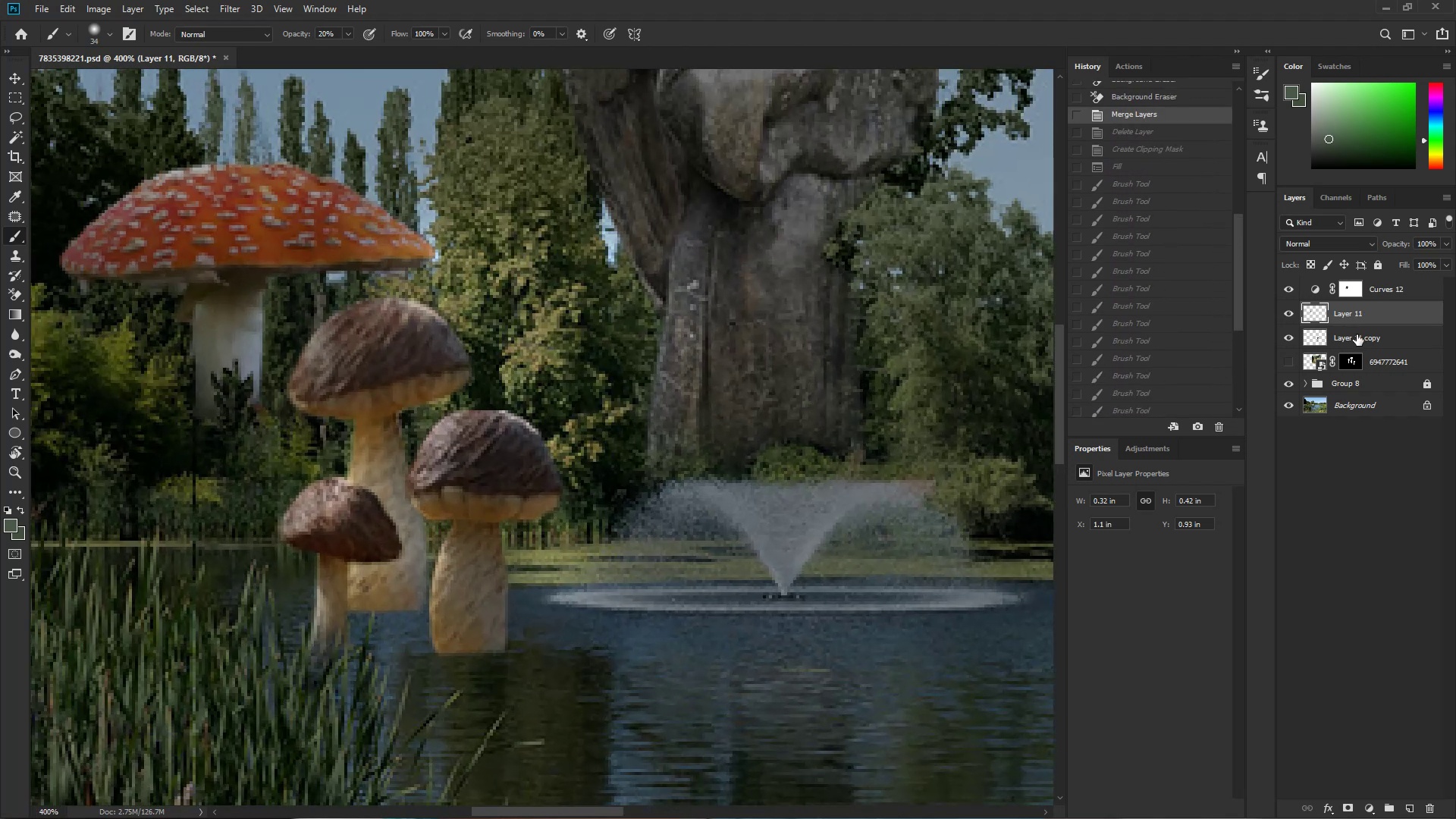 
hold_key(key=Space, duration=0.75)
 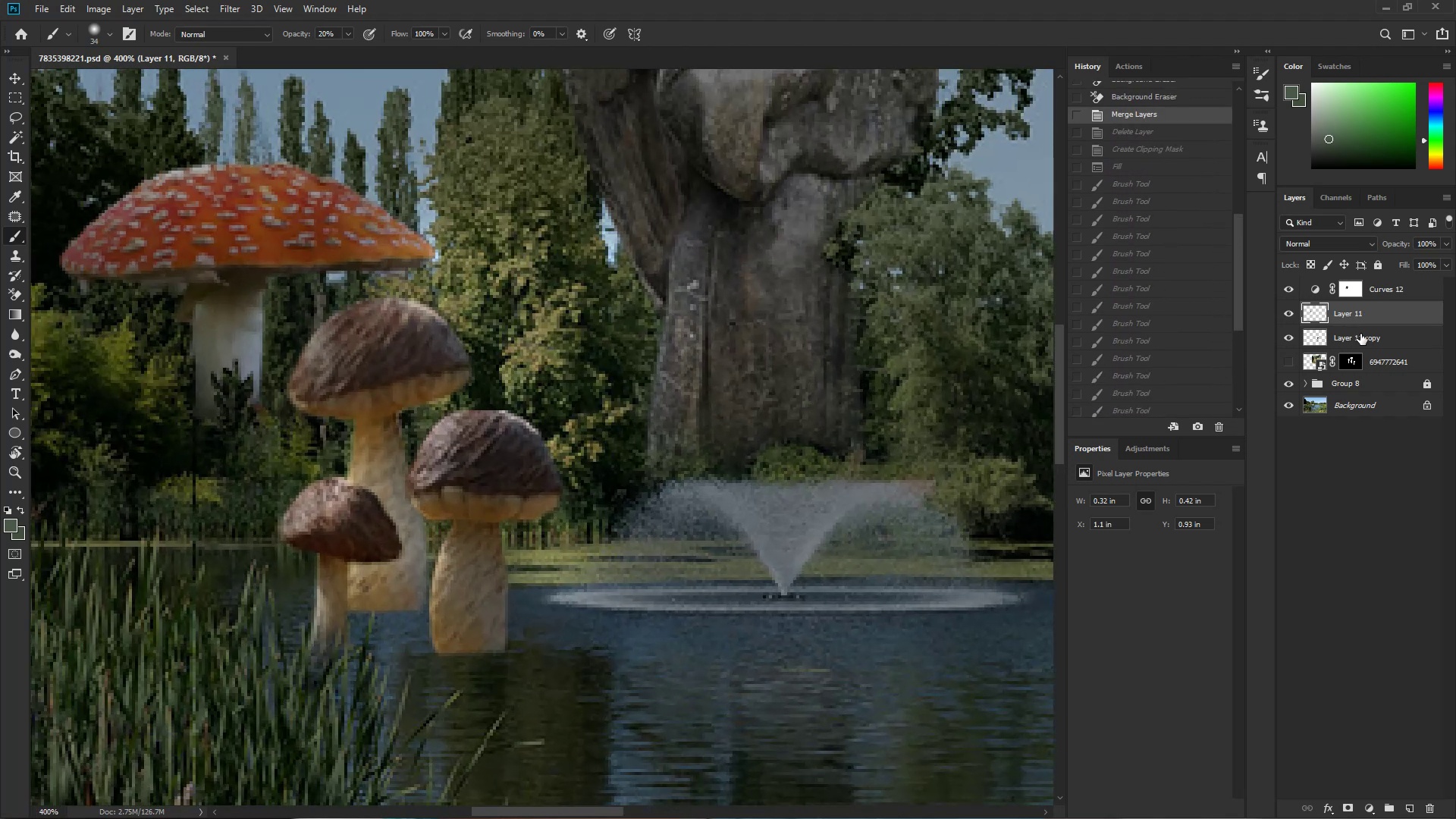 
left_click_drag(start_coordinate=[434, 510], to_coordinate=[486, 519])
 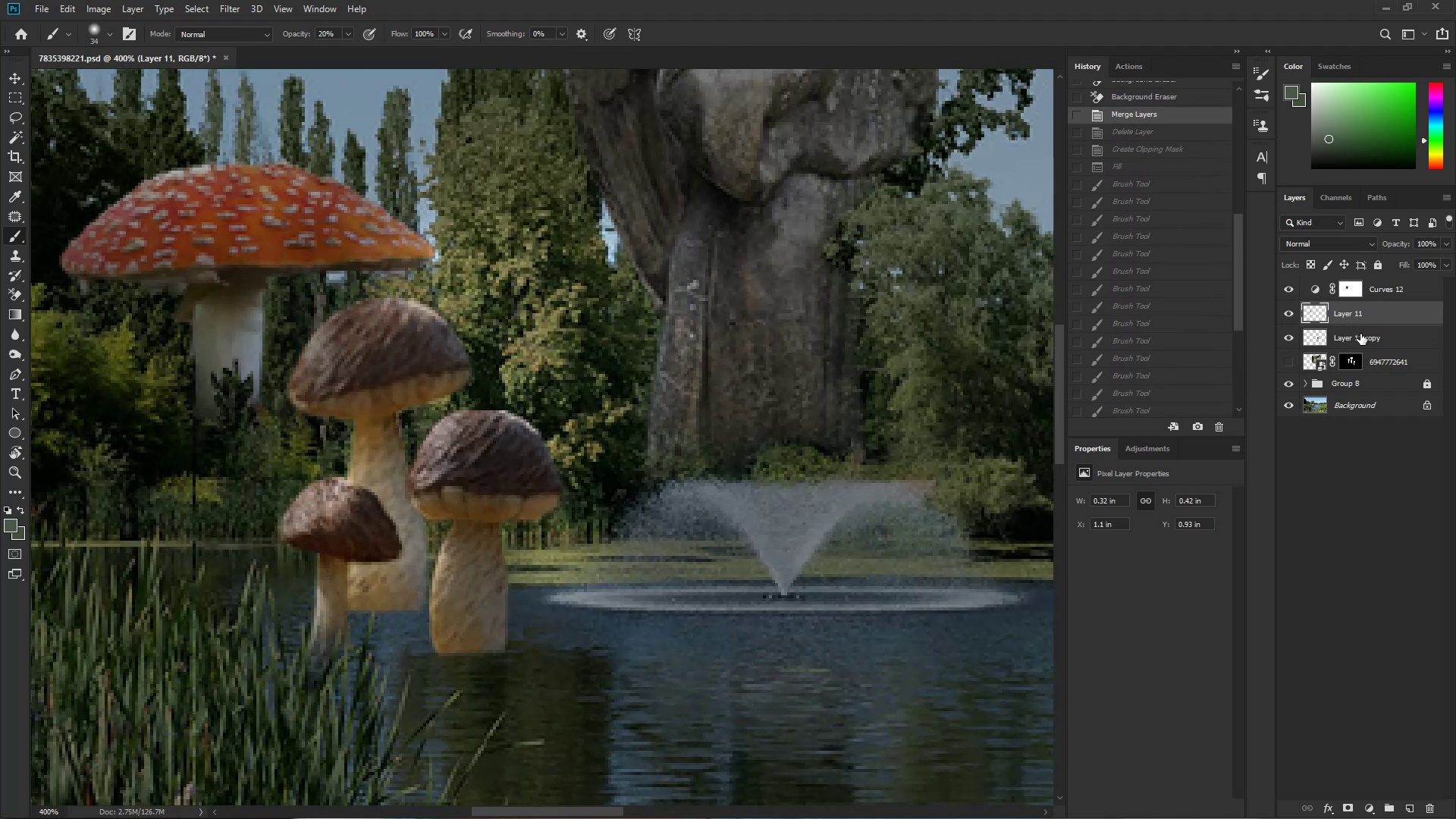 
left_click([1375, 316])
 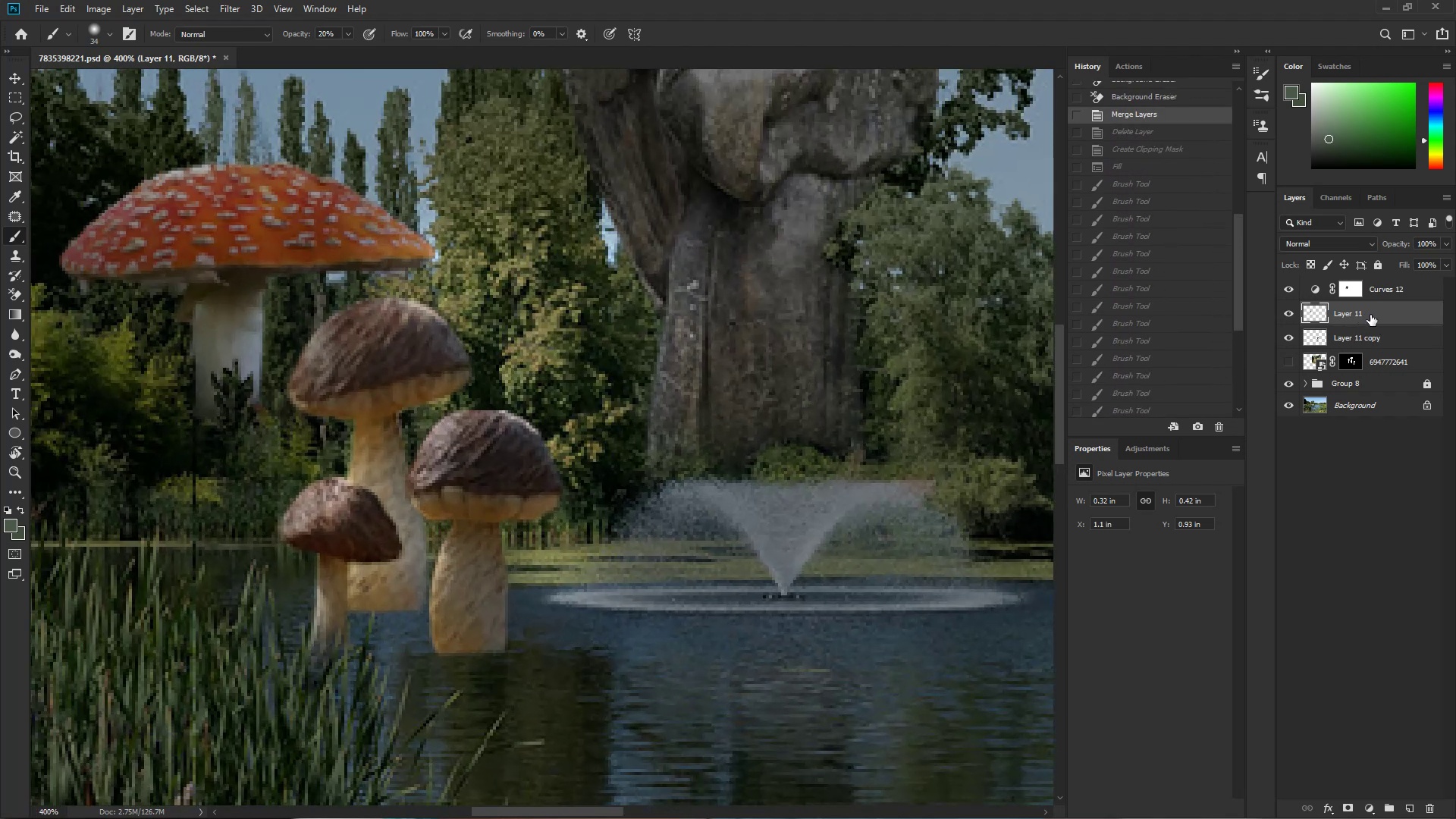 
left_click([1149, 102])
 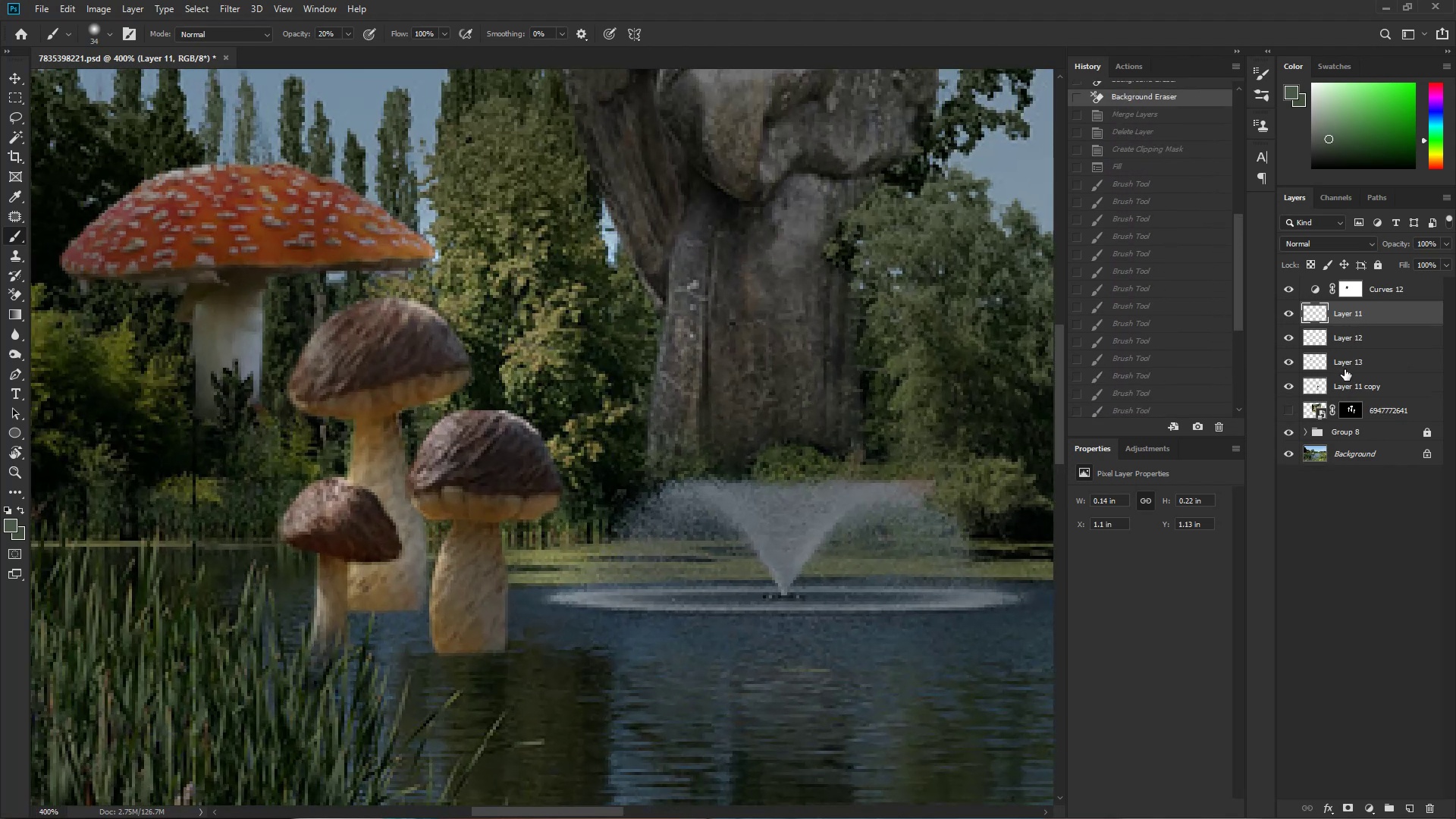 
left_click([1348, 334])
 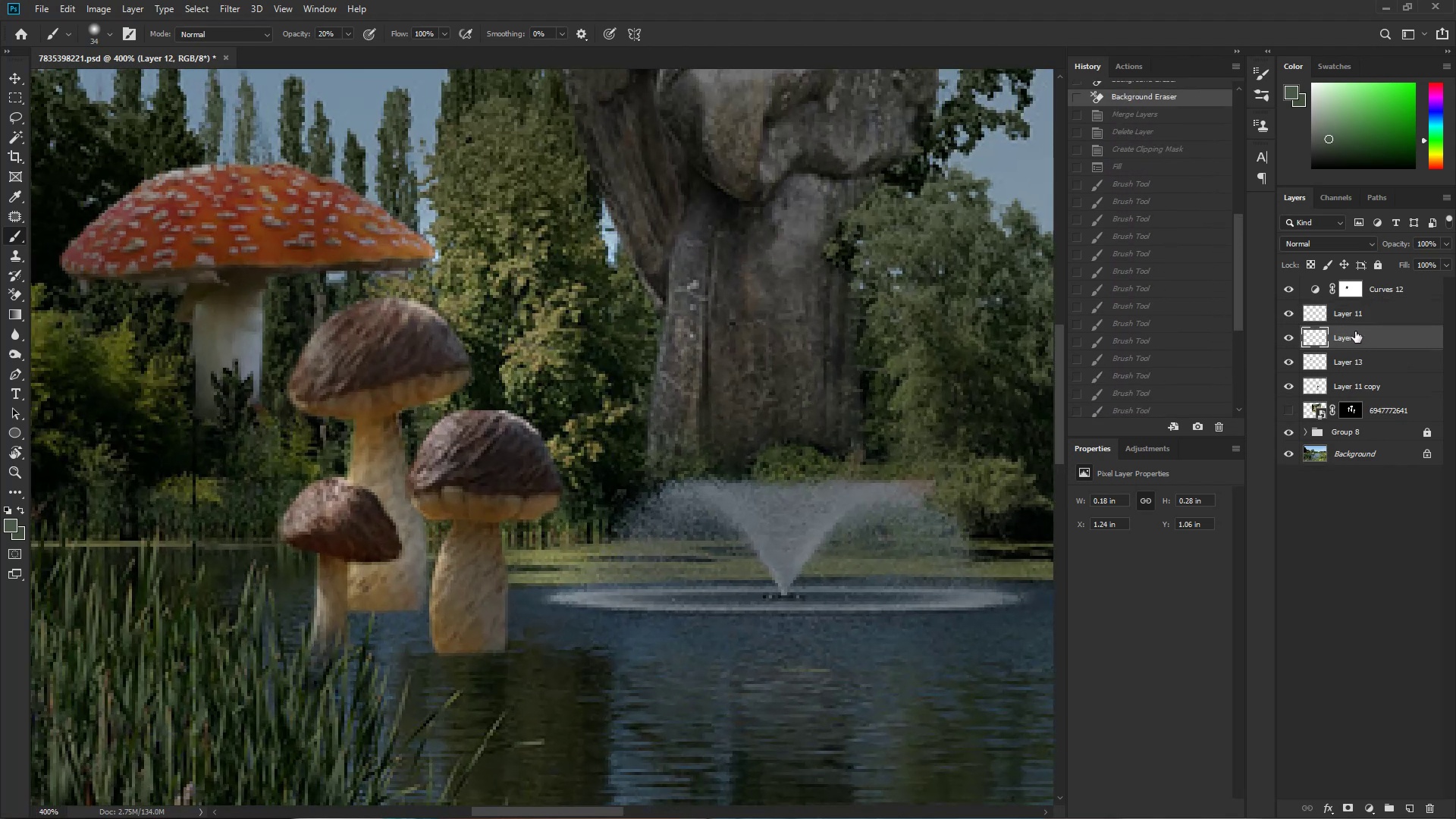 
left_click([1363, 314])
 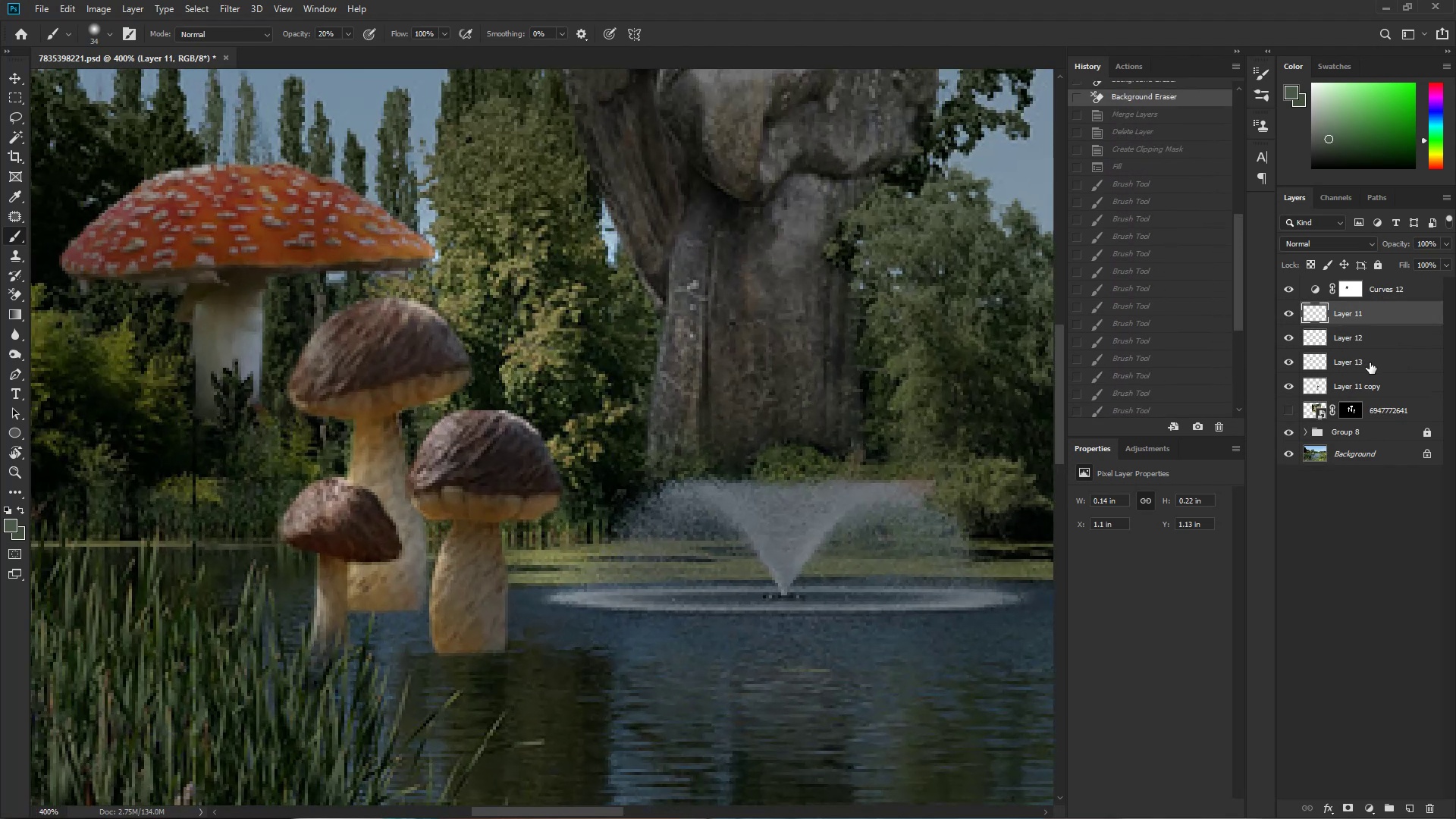 
hold_key(key=ShiftLeft, duration=1.02)
left_click([1363, 359])
 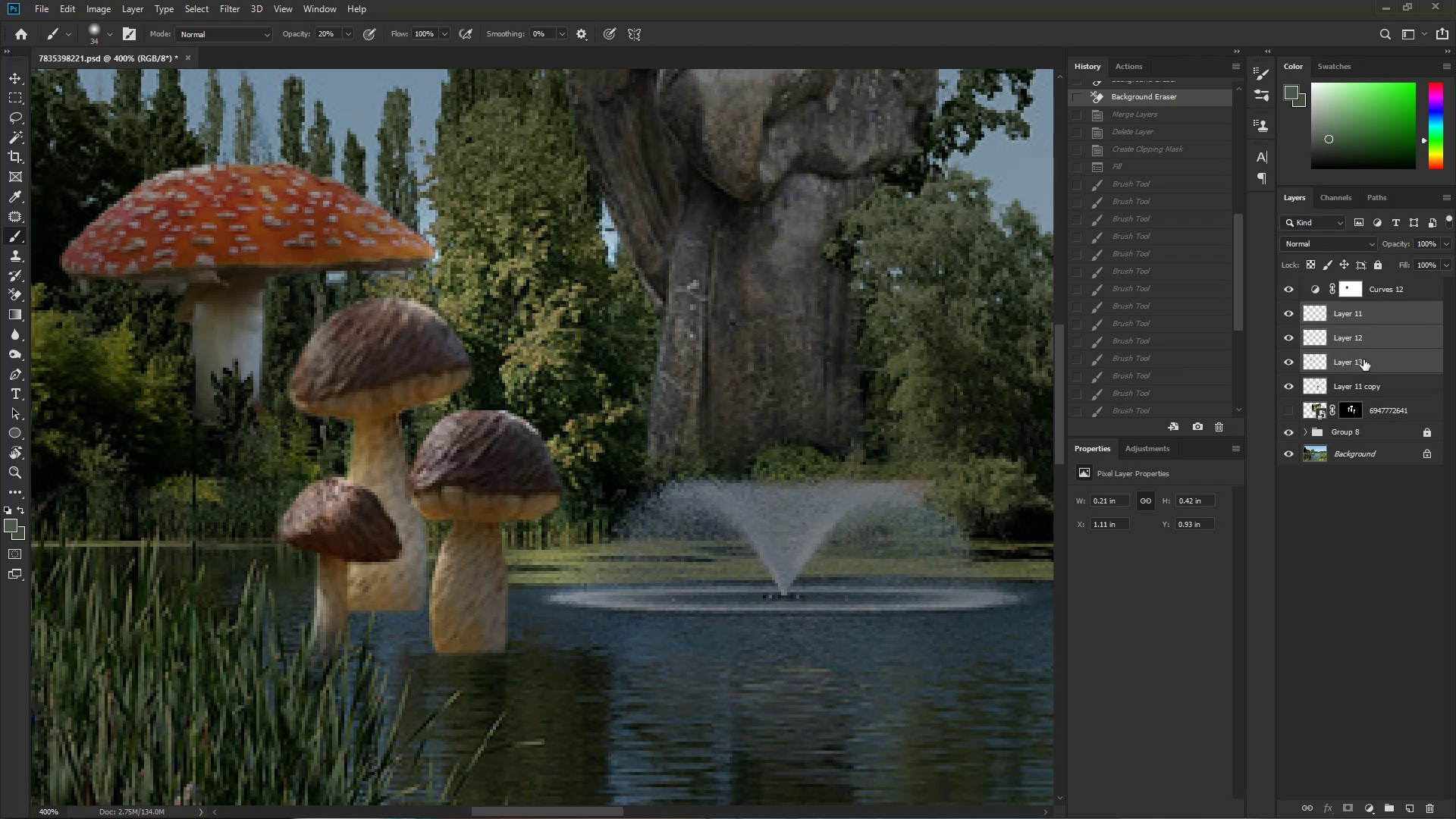 
key(Control+J)
 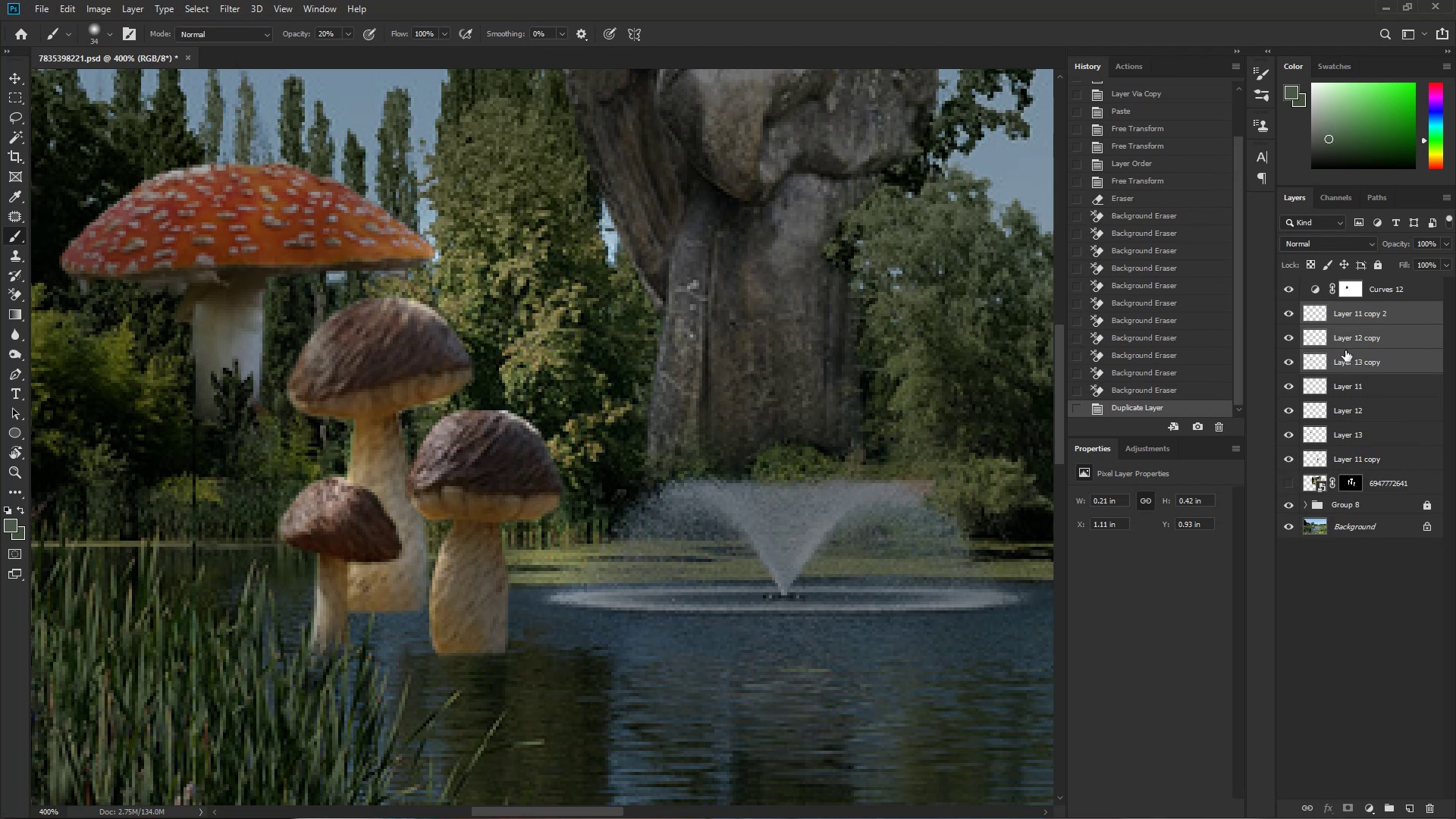 
key(Control+T)
 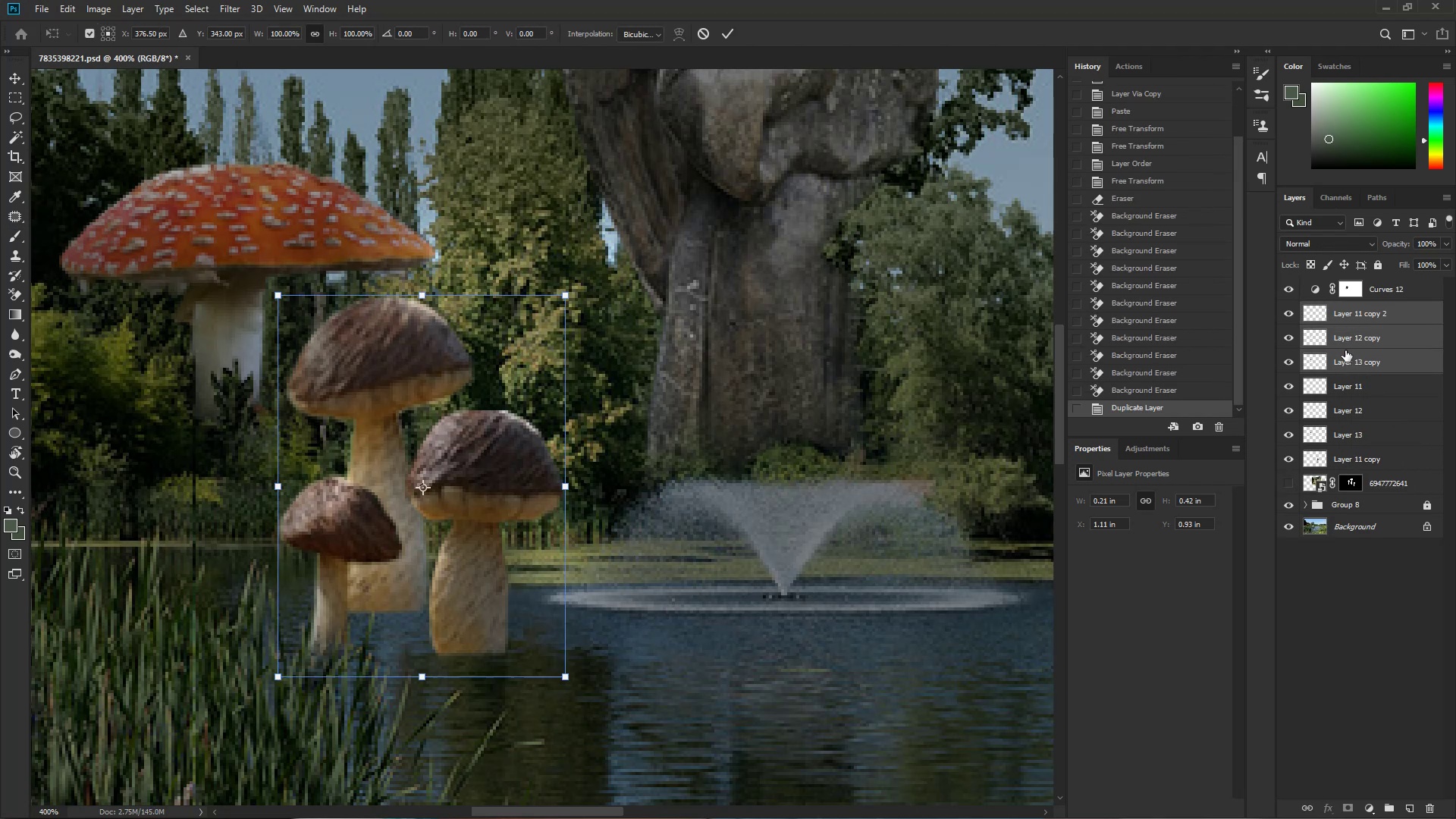 
right_click([1345, 350])
 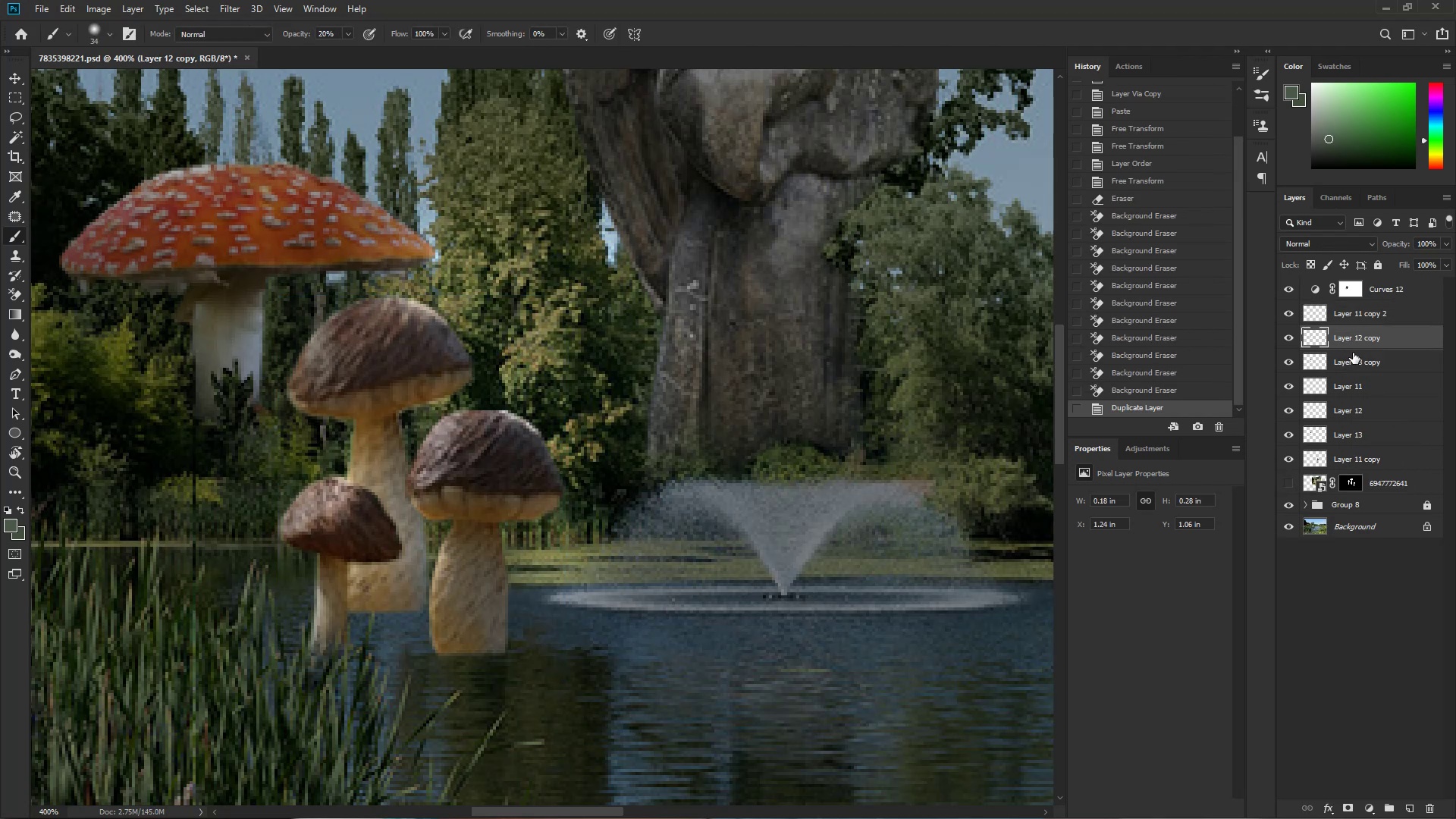 
hold_key(key=ShiftLeft, duration=0.49)
double_click([1364, 316])
 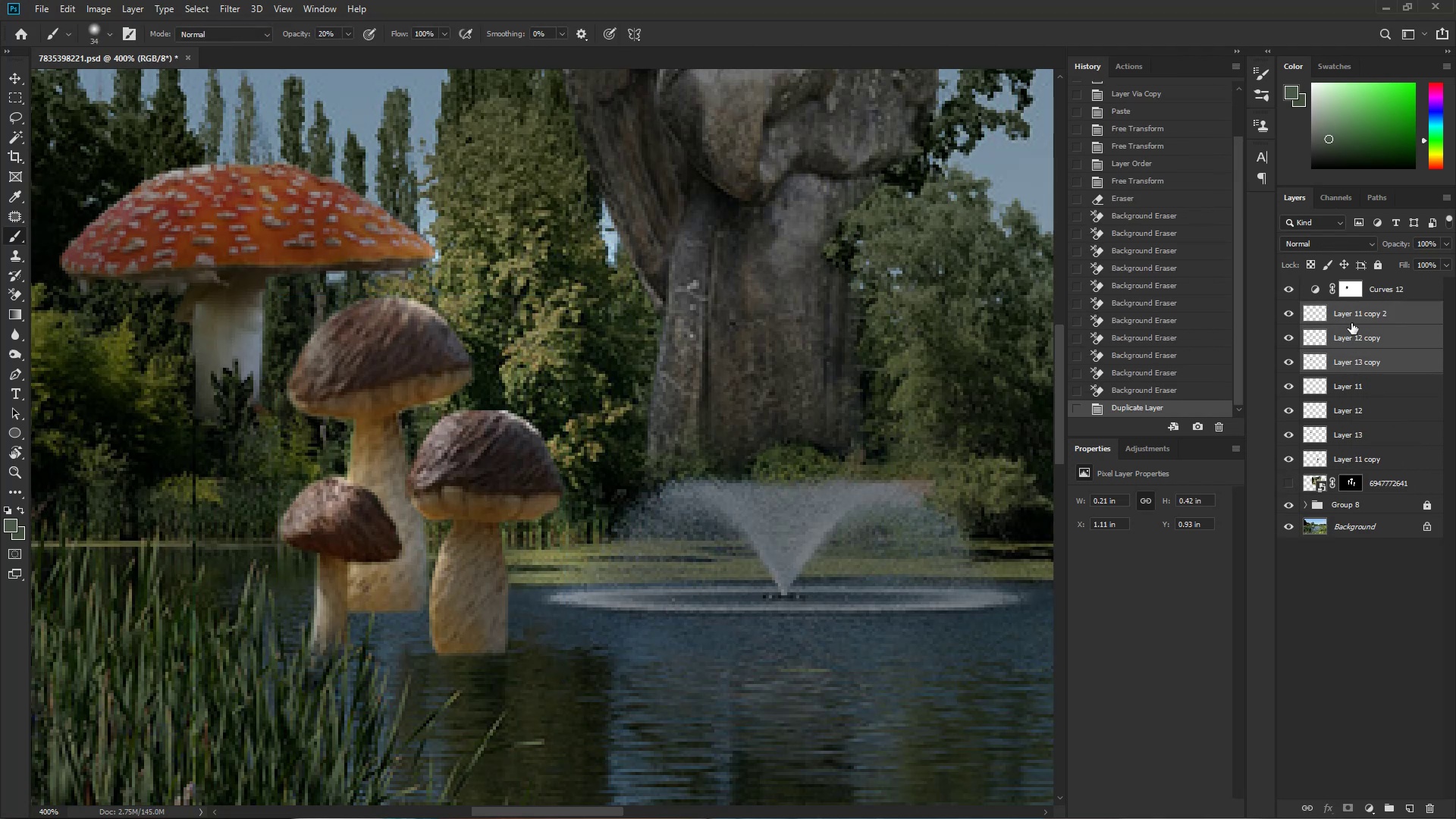 
key(Control+T)
 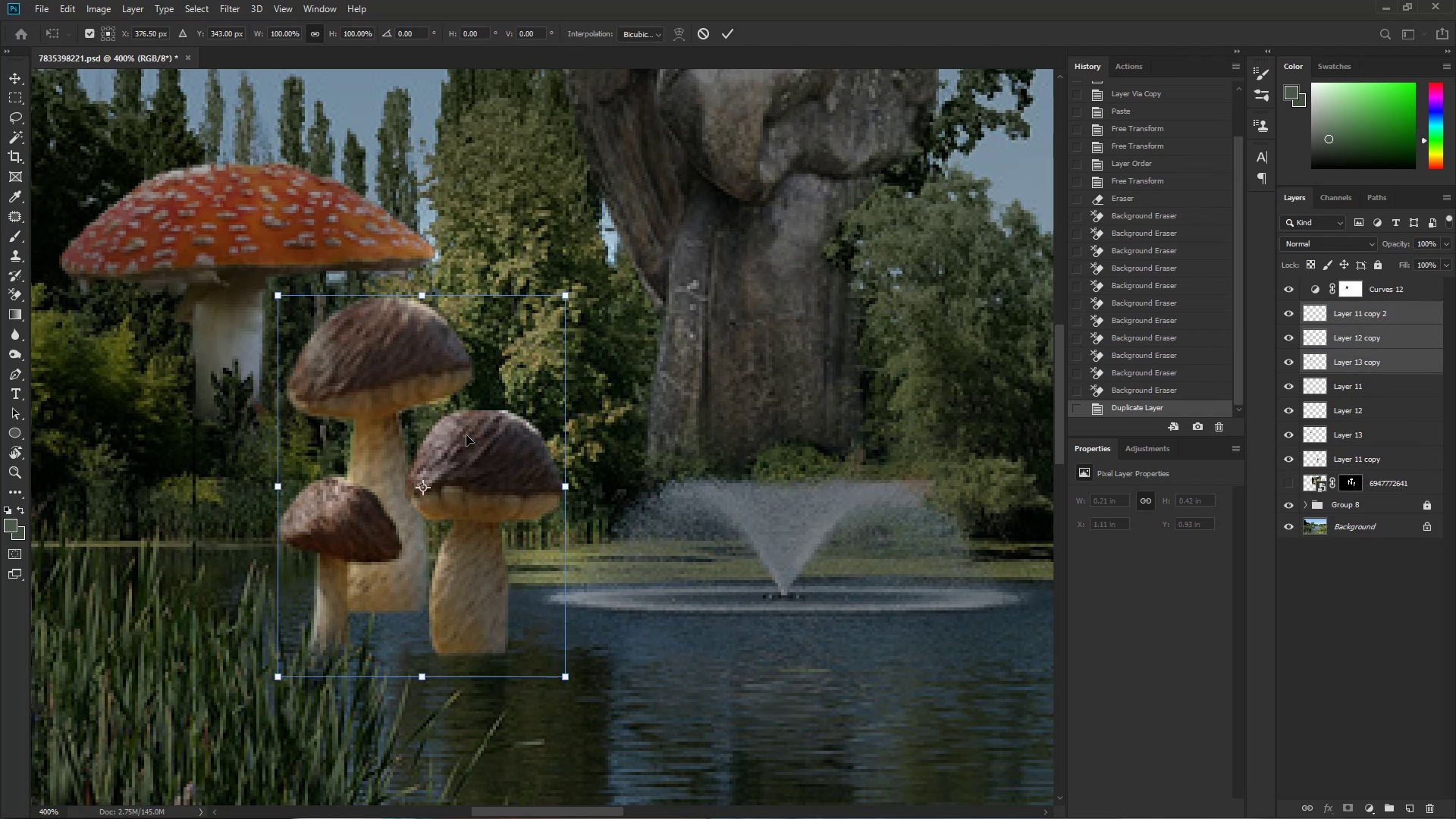 
right_click([466, 456])
 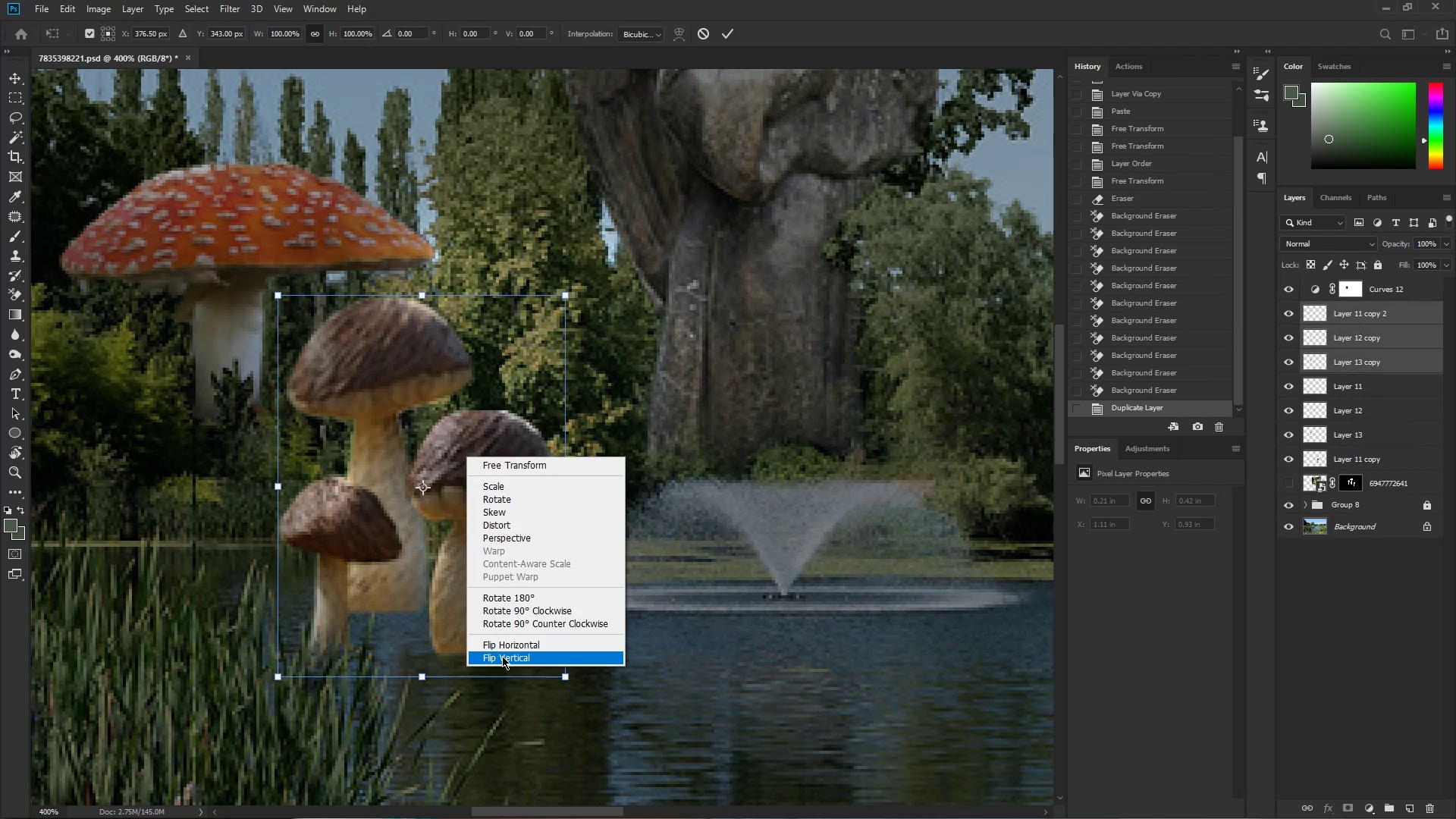 
left_click([503, 655])
 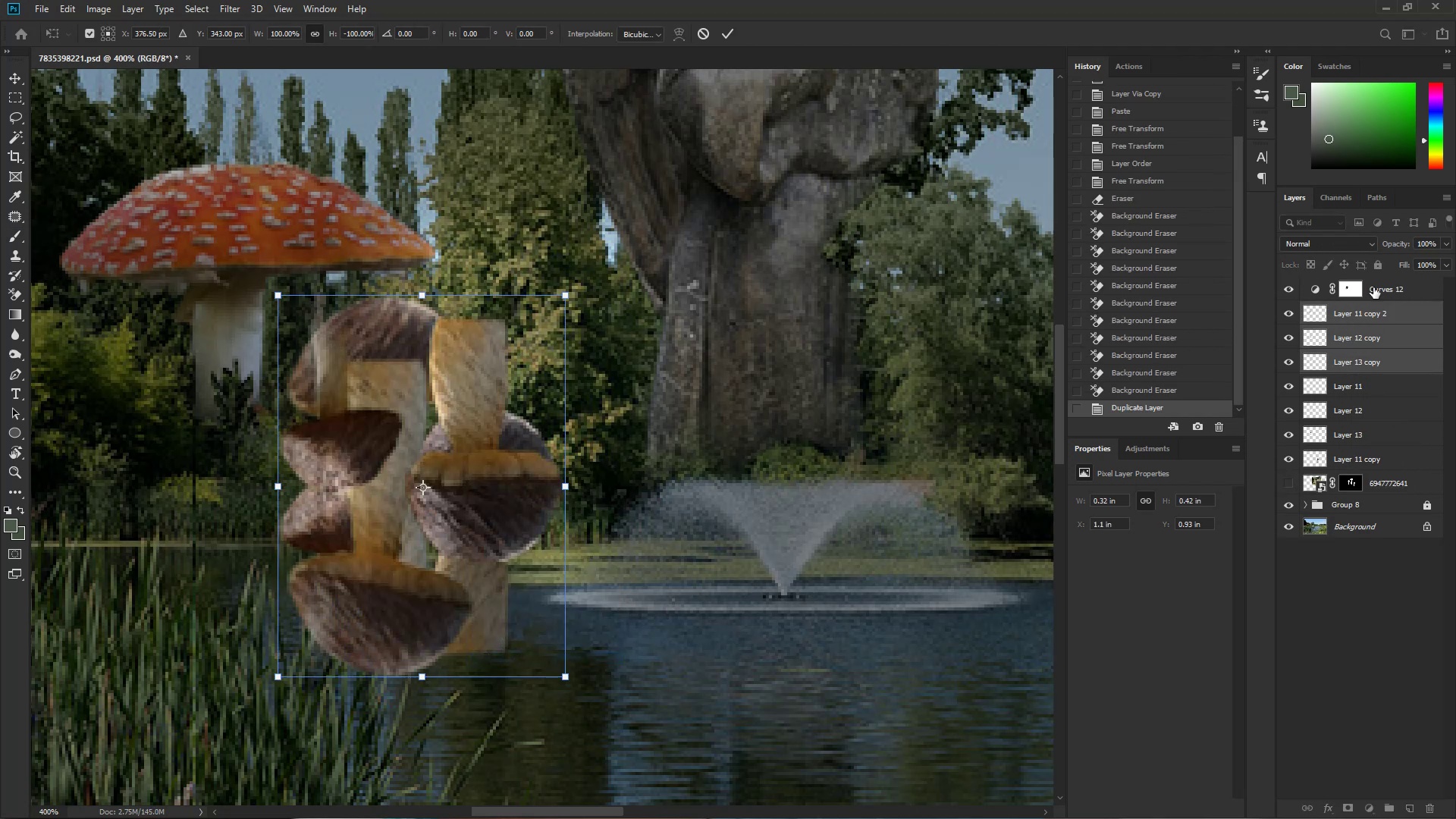 
left_click([810, 429])
 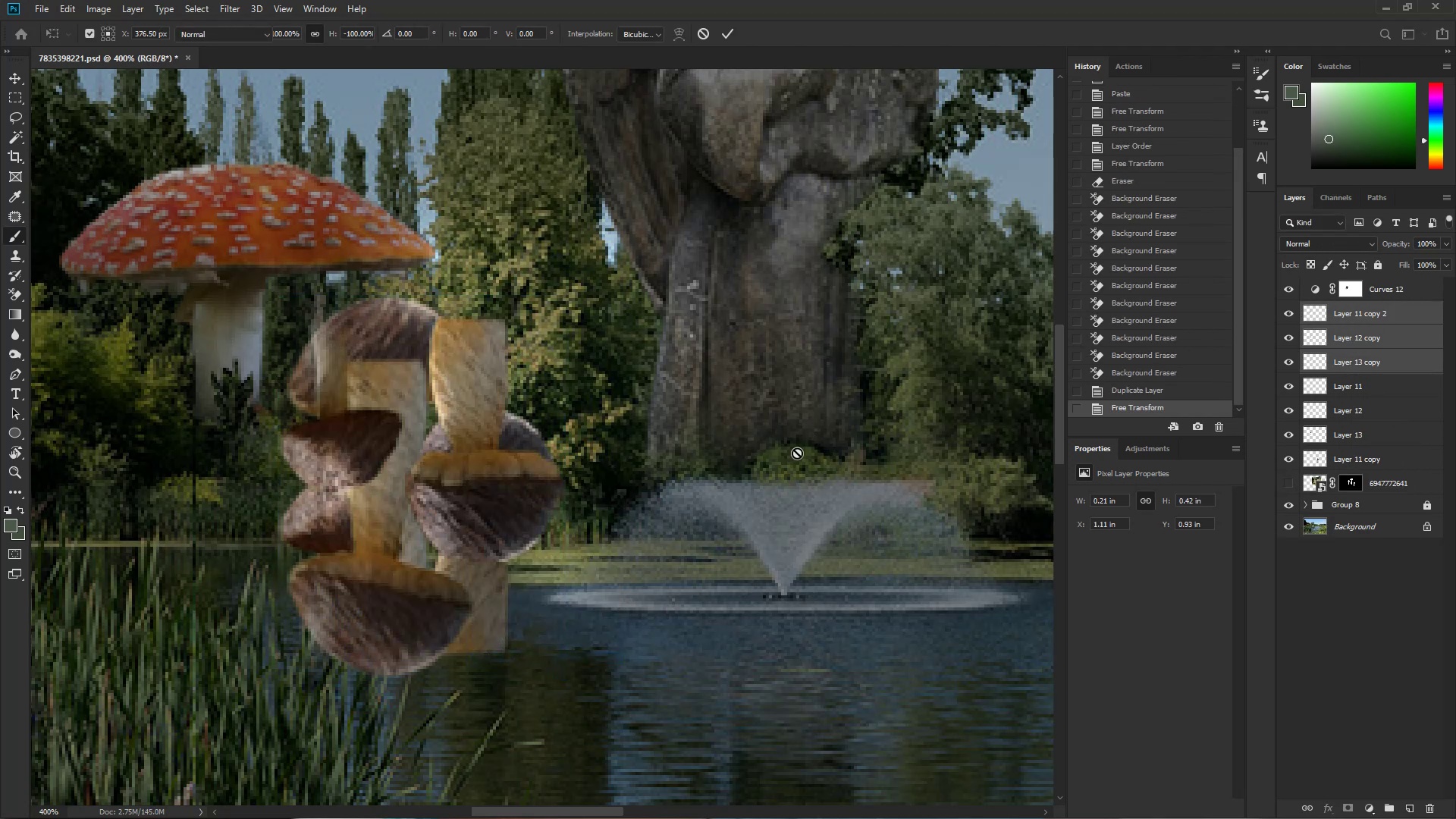 
hold_key(key=ControlLeft, duration=0.46)
 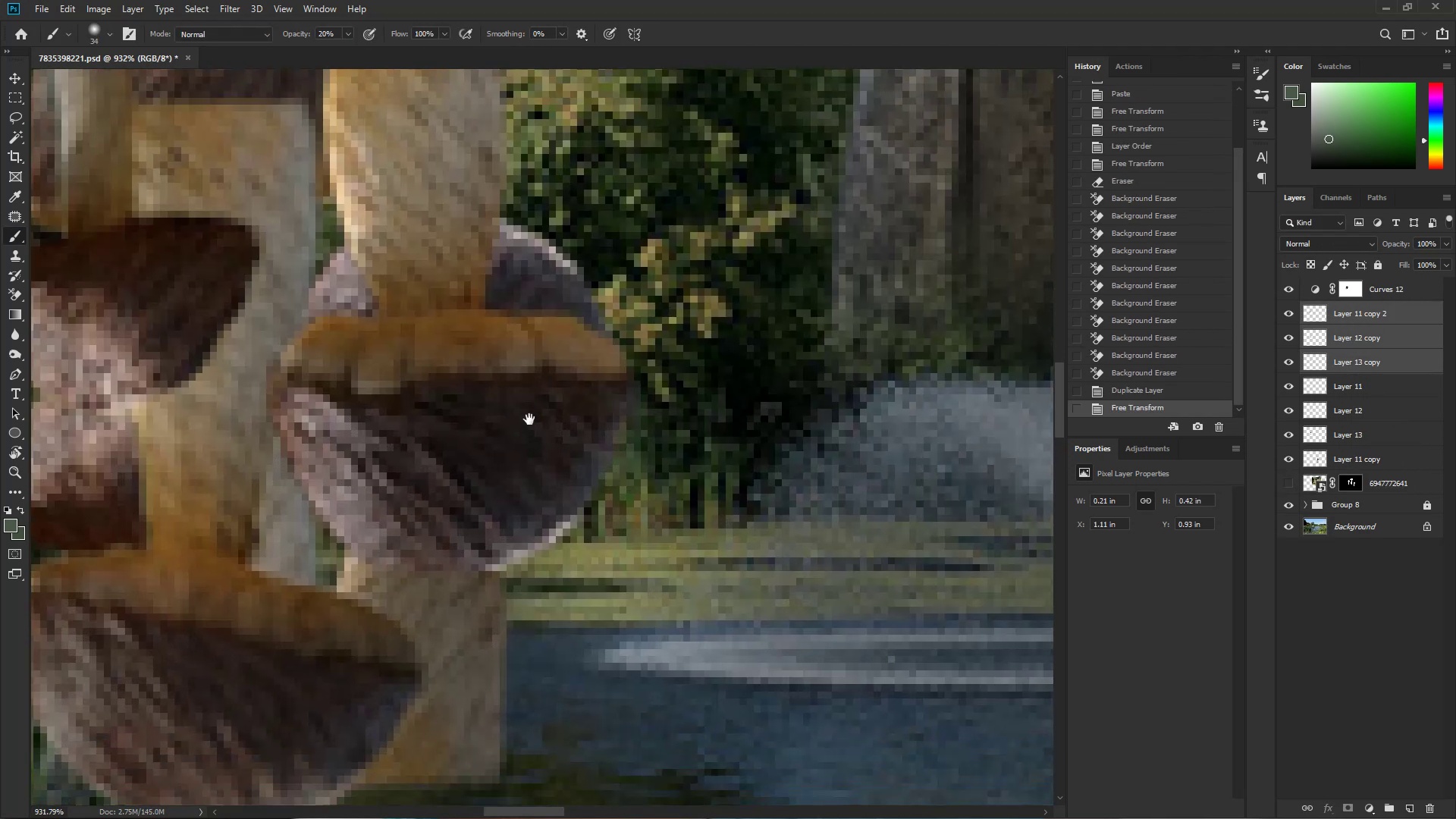 
hold_key(key=Space, duration=1.12)
 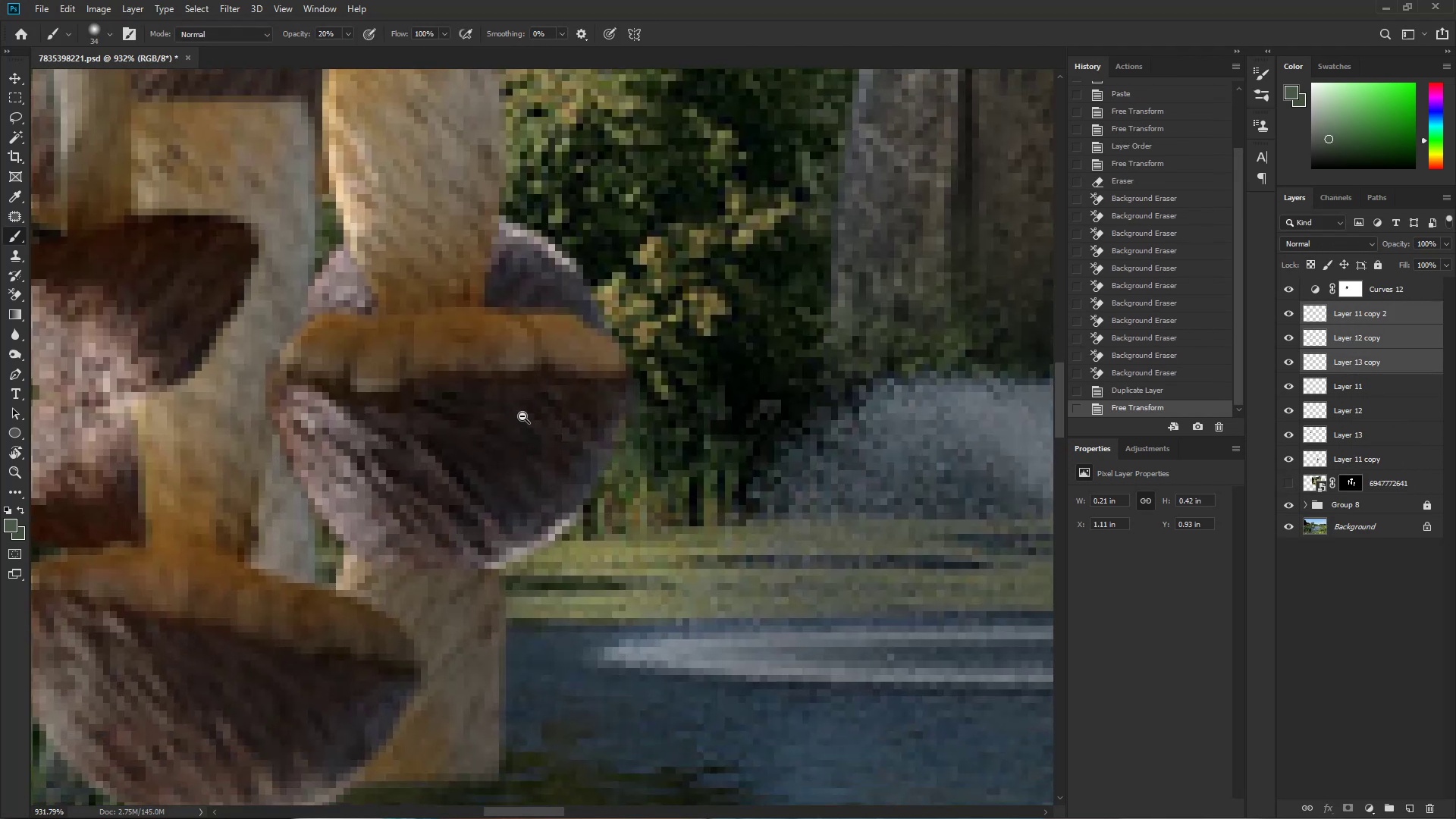 
left_click_drag(start_coordinate=[510, 503], to_coordinate=[567, 507])
 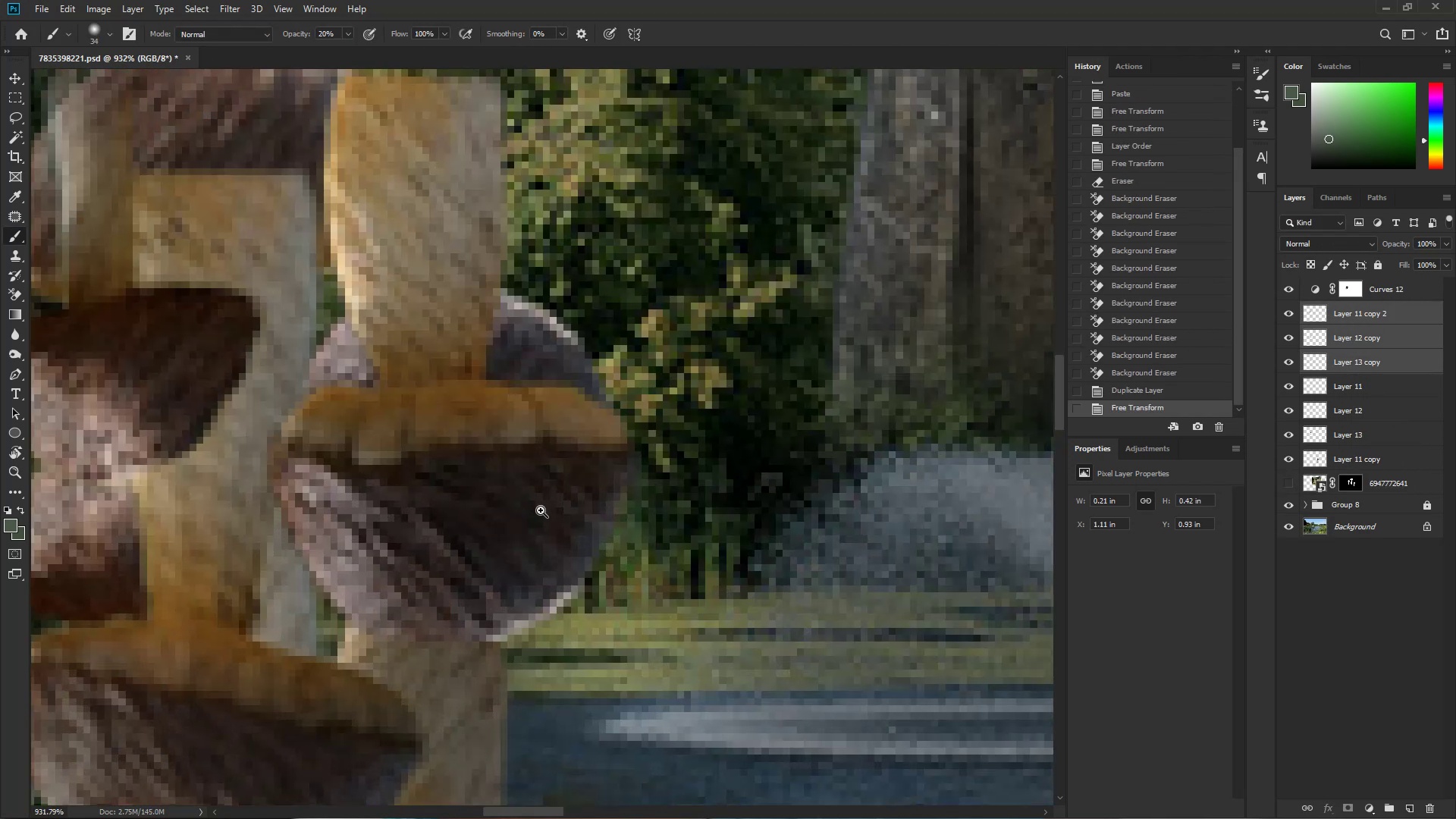 
left_click_drag(start_coordinate=[530, 492], to_coordinate=[529, 419])
 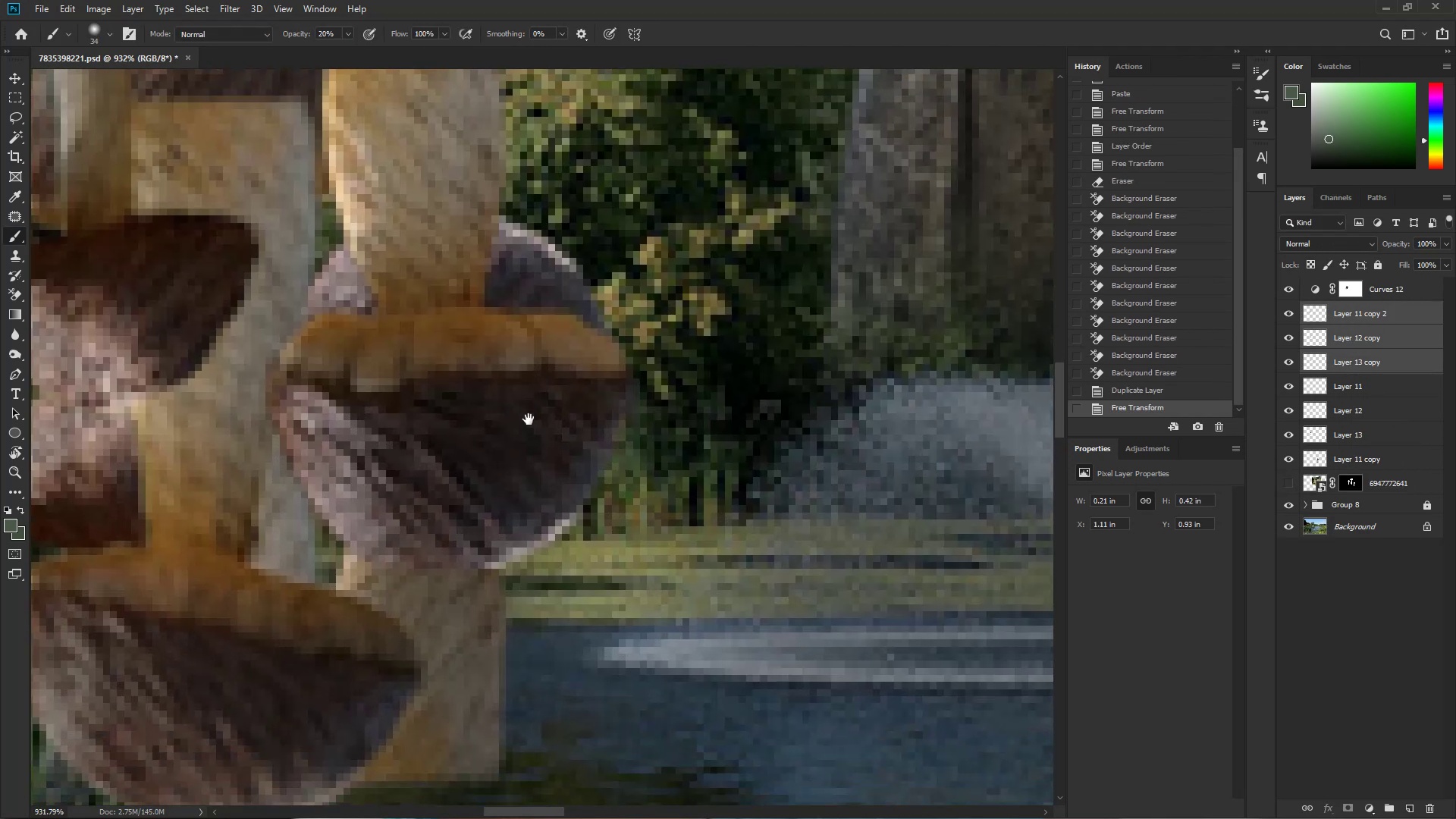 
hold_key(key=ControlLeft, duration=0.69)
 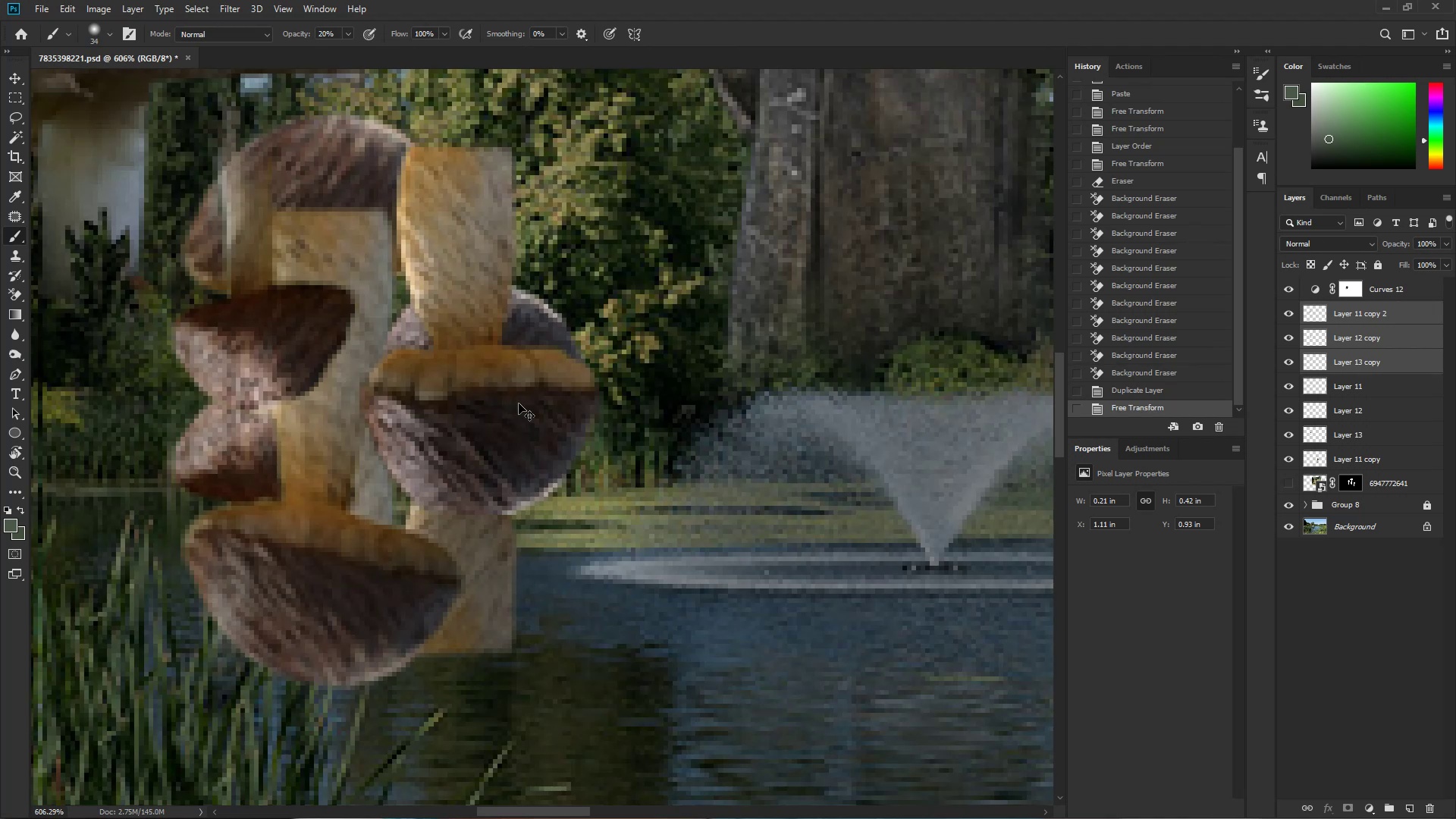 
hold_key(key=Space, duration=0.43)
 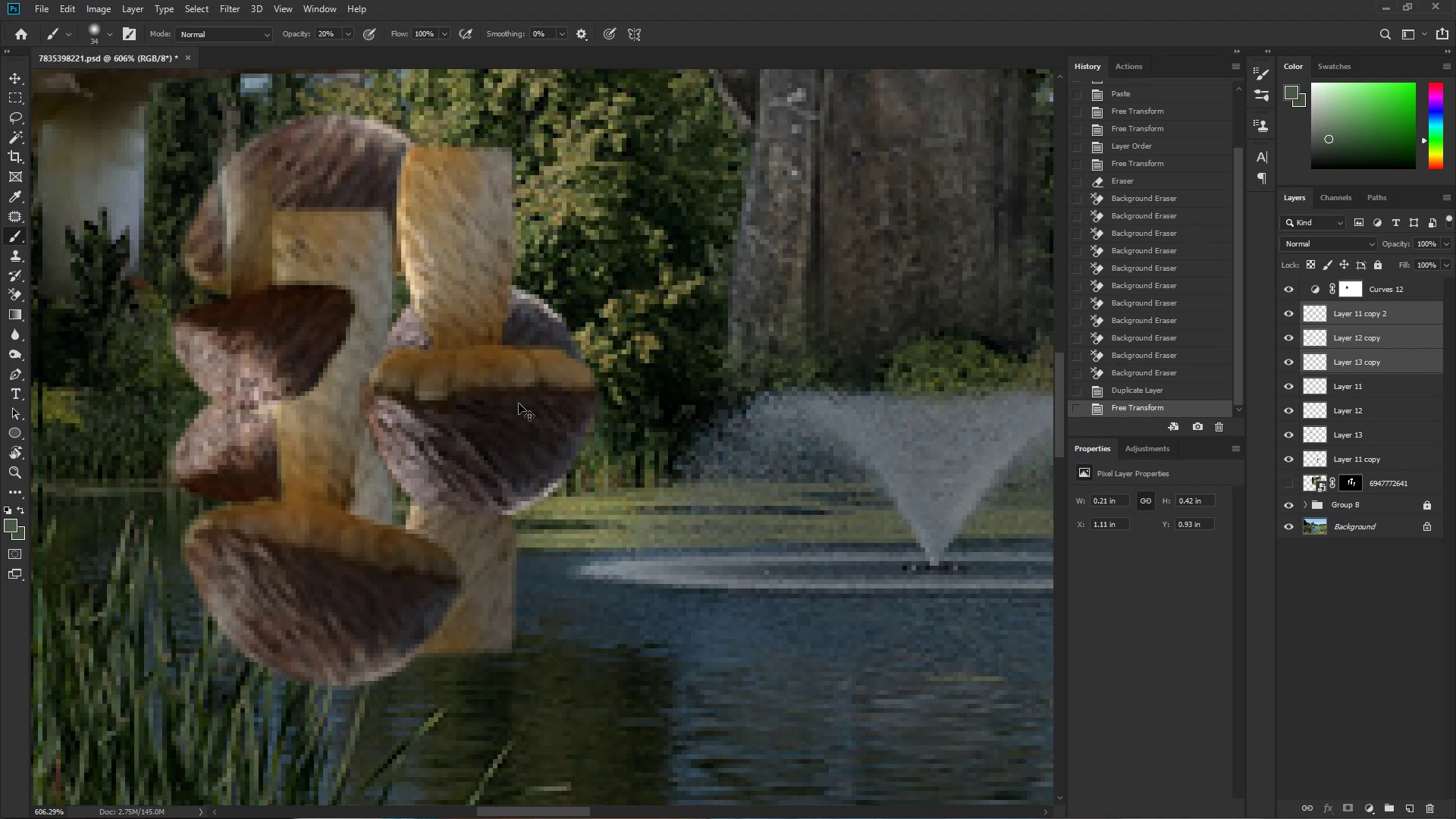 
left_click_drag(start_coordinate=[535, 415], to_coordinate=[499, 417])
 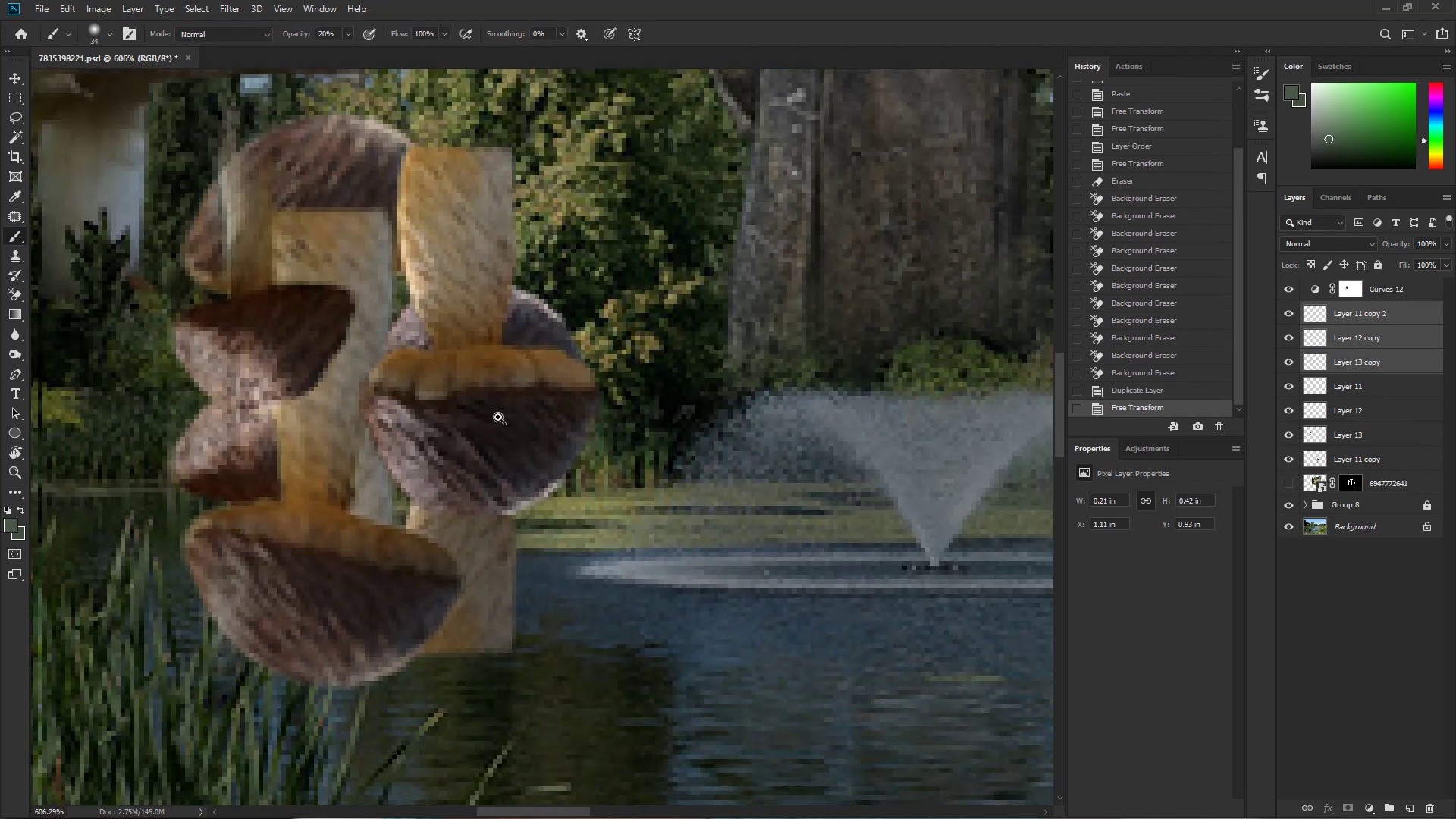 
key(Control+T)
 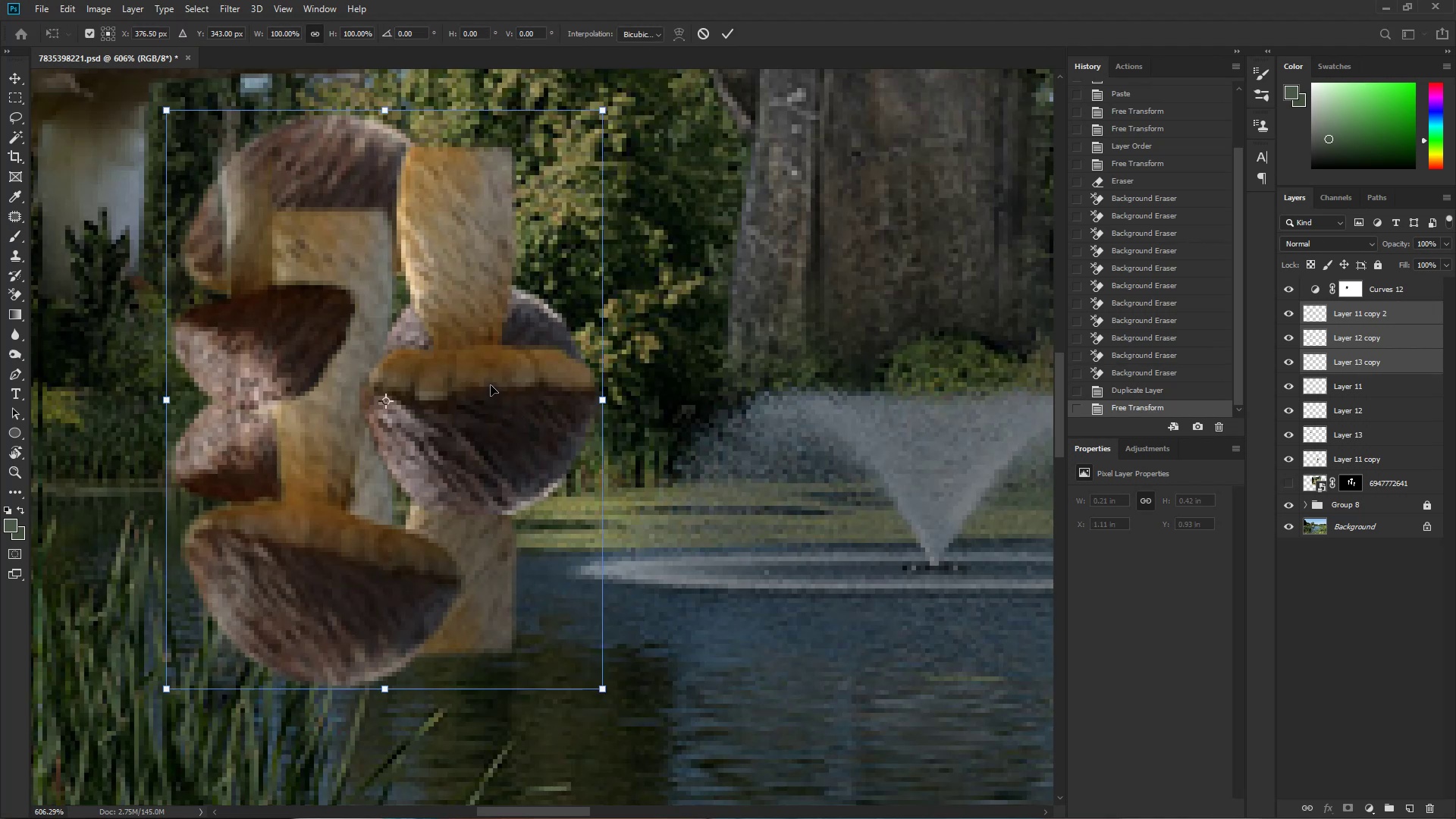 
left_click_drag(start_coordinate=[482, 382], to_coordinate=[451, 770])
 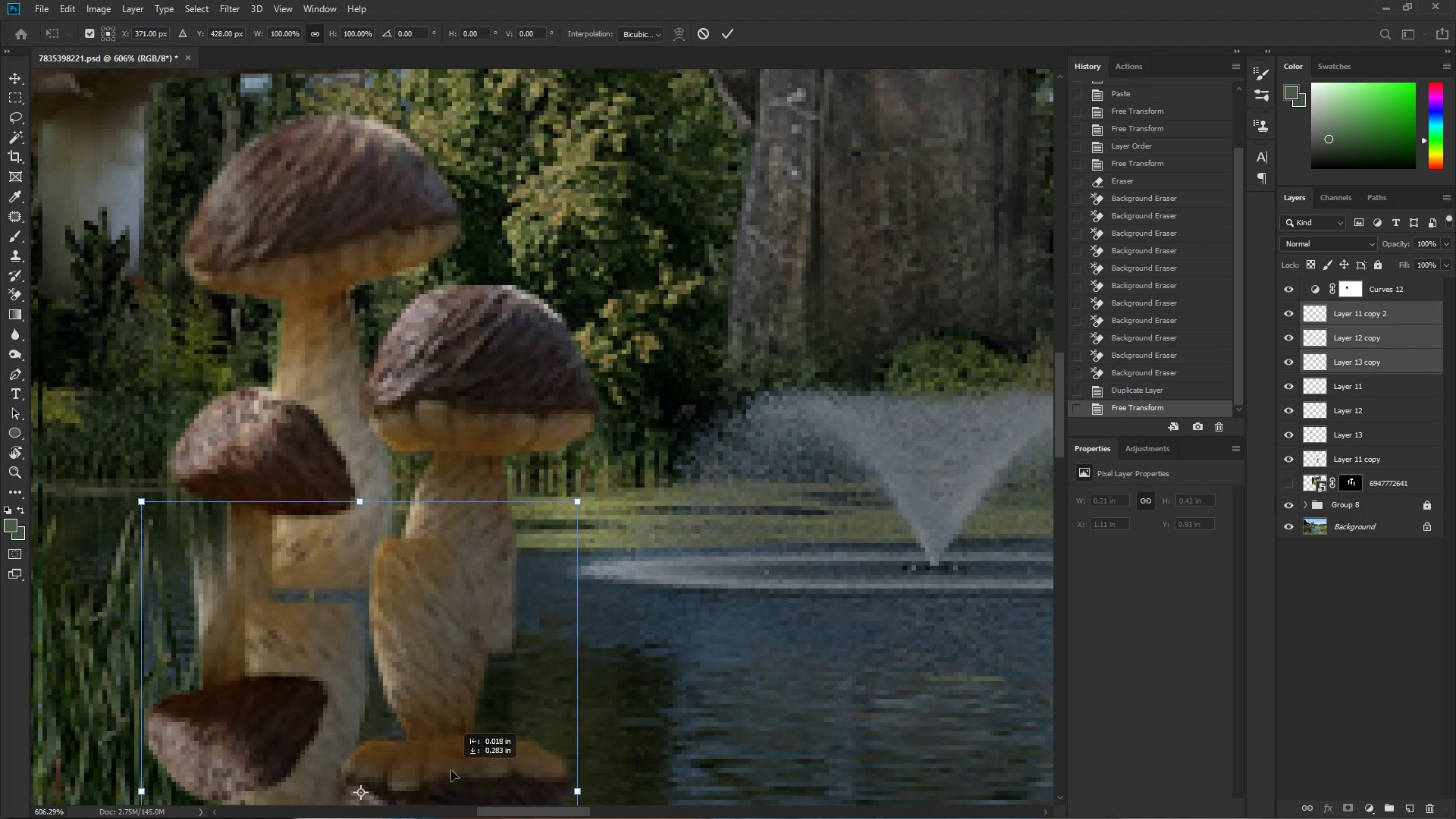 
hold_key(key=Space, duration=0.6)
 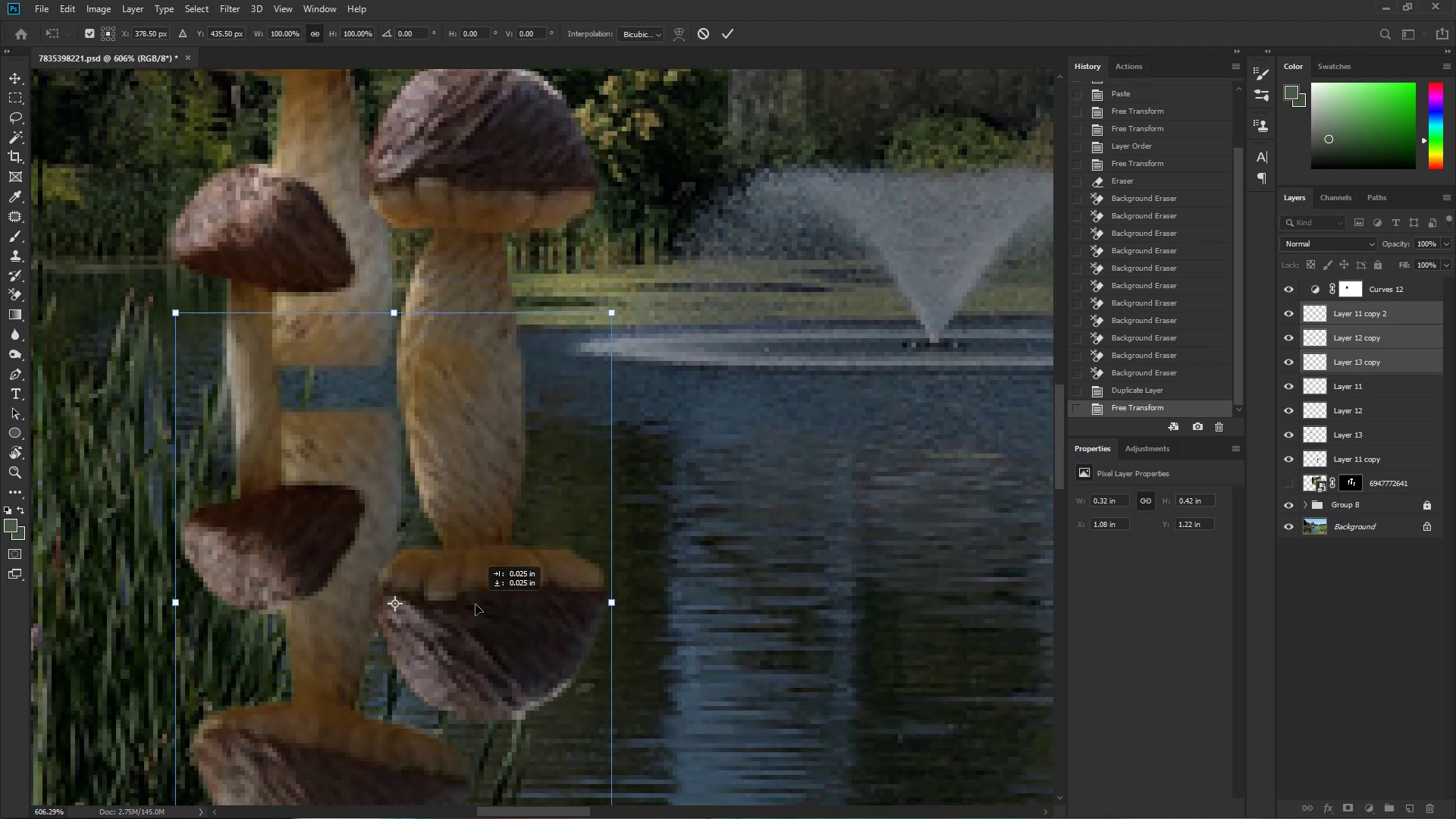 
left_click_drag(start_coordinate=[447, 674], to_coordinate=[447, 463])
 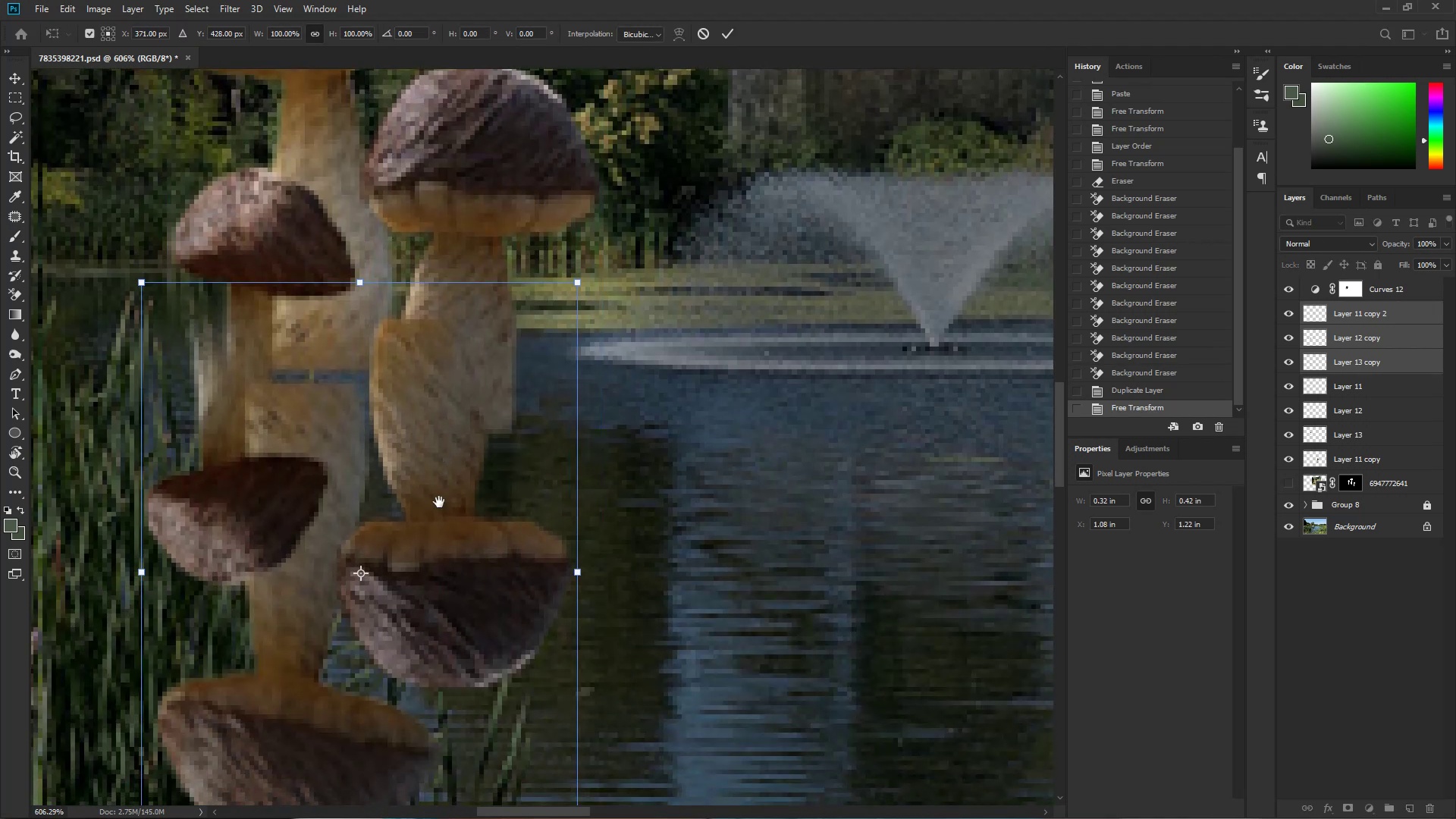 
left_click_drag(start_coordinate=[440, 570], to_coordinate=[469, 657])
 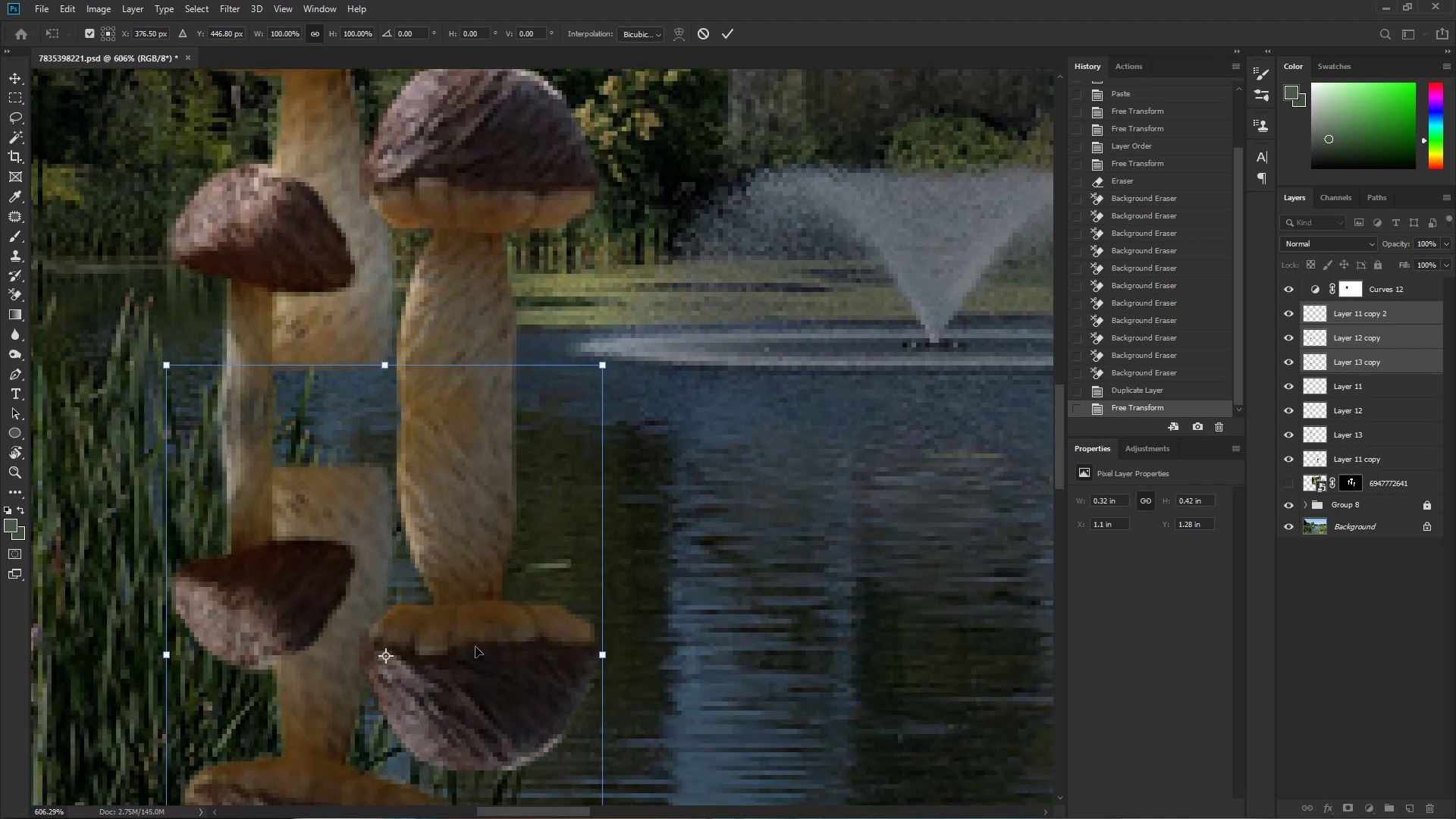 
hold_key(key=ControlLeft, duration=0.39)
 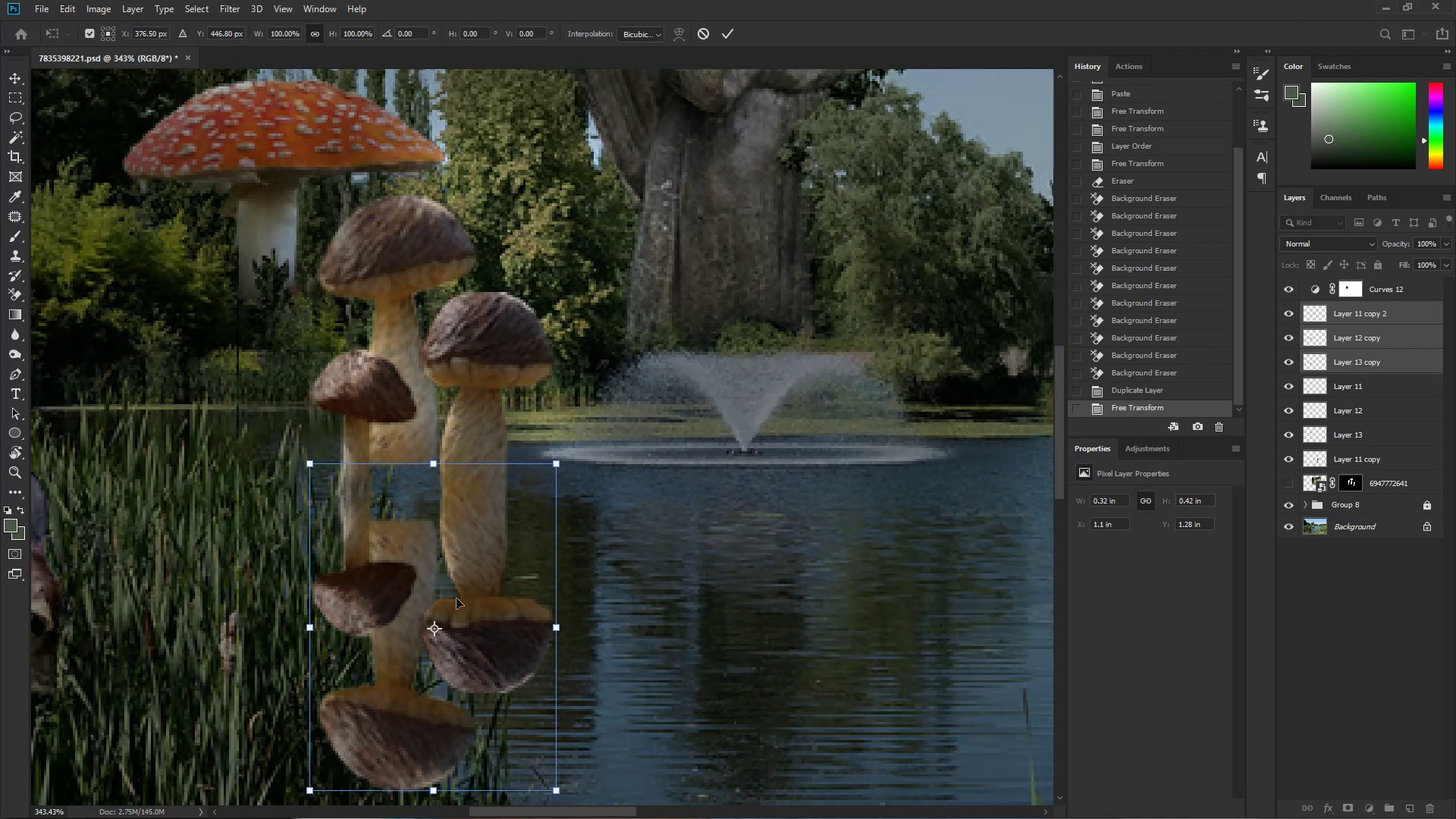 
hold_key(key=Space, duration=0.42)
 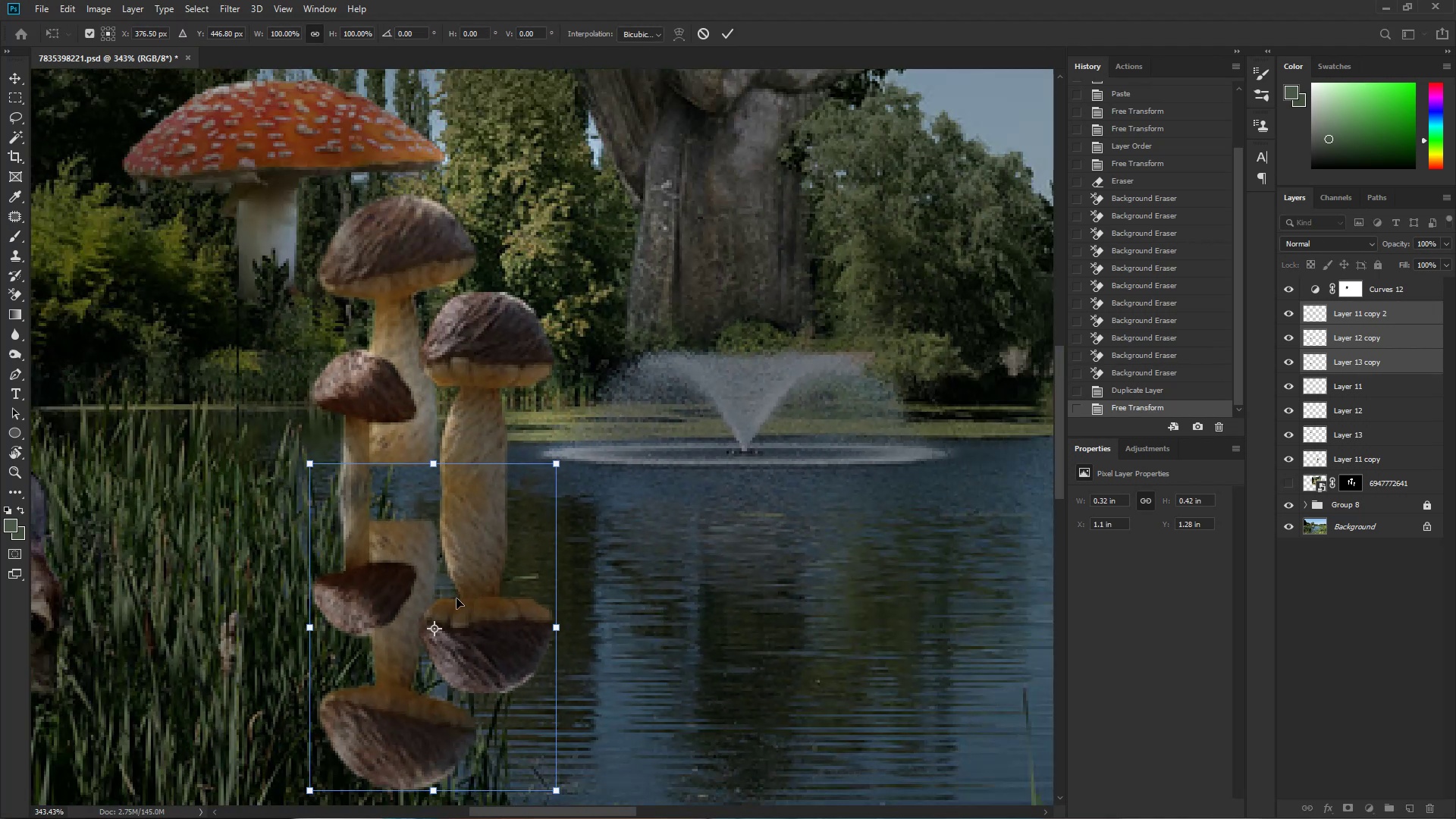 
left_click_drag(start_coordinate=[496, 592], to_coordinate=[454, 602])
 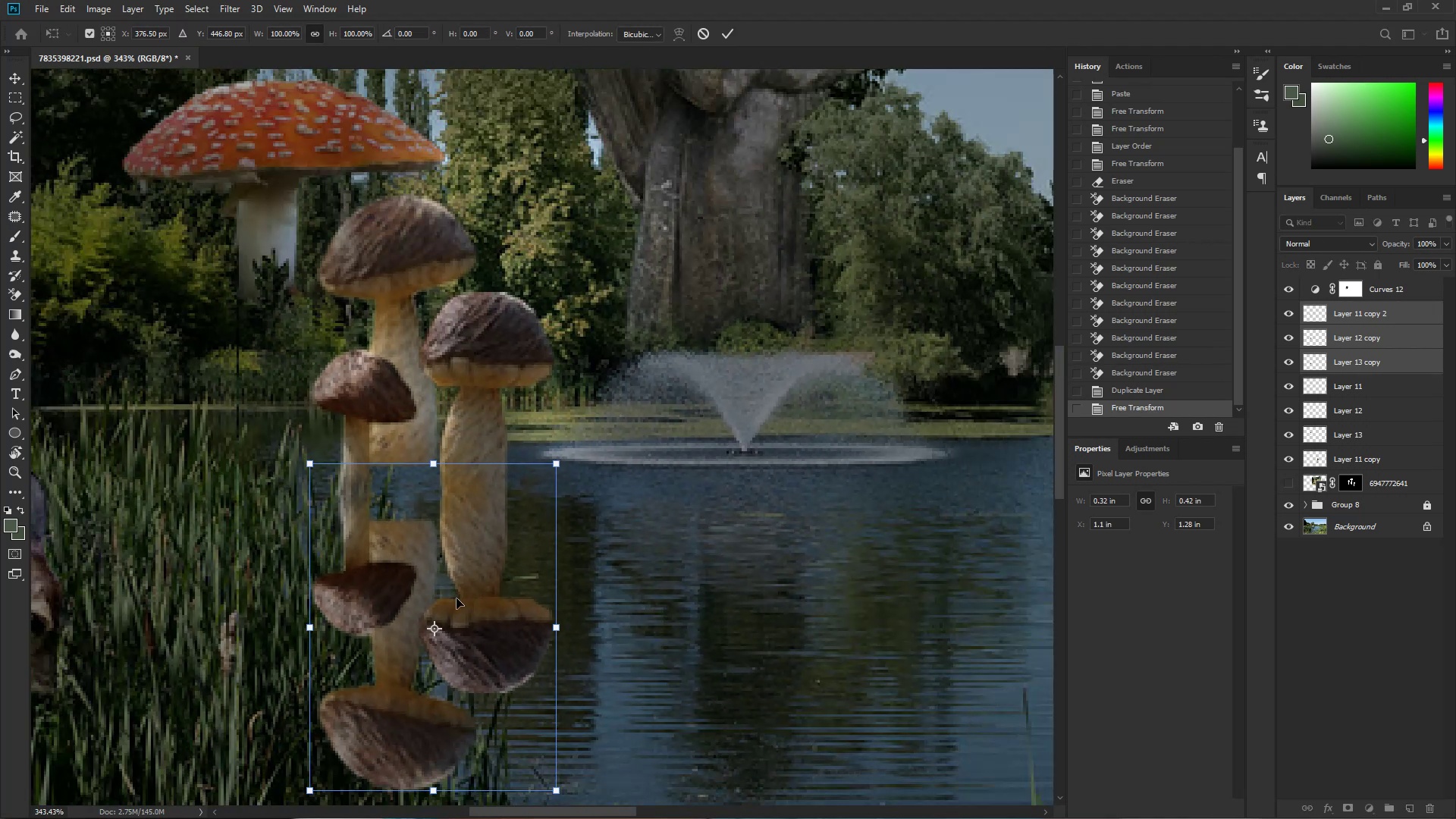 
key(NumpadEnter)
 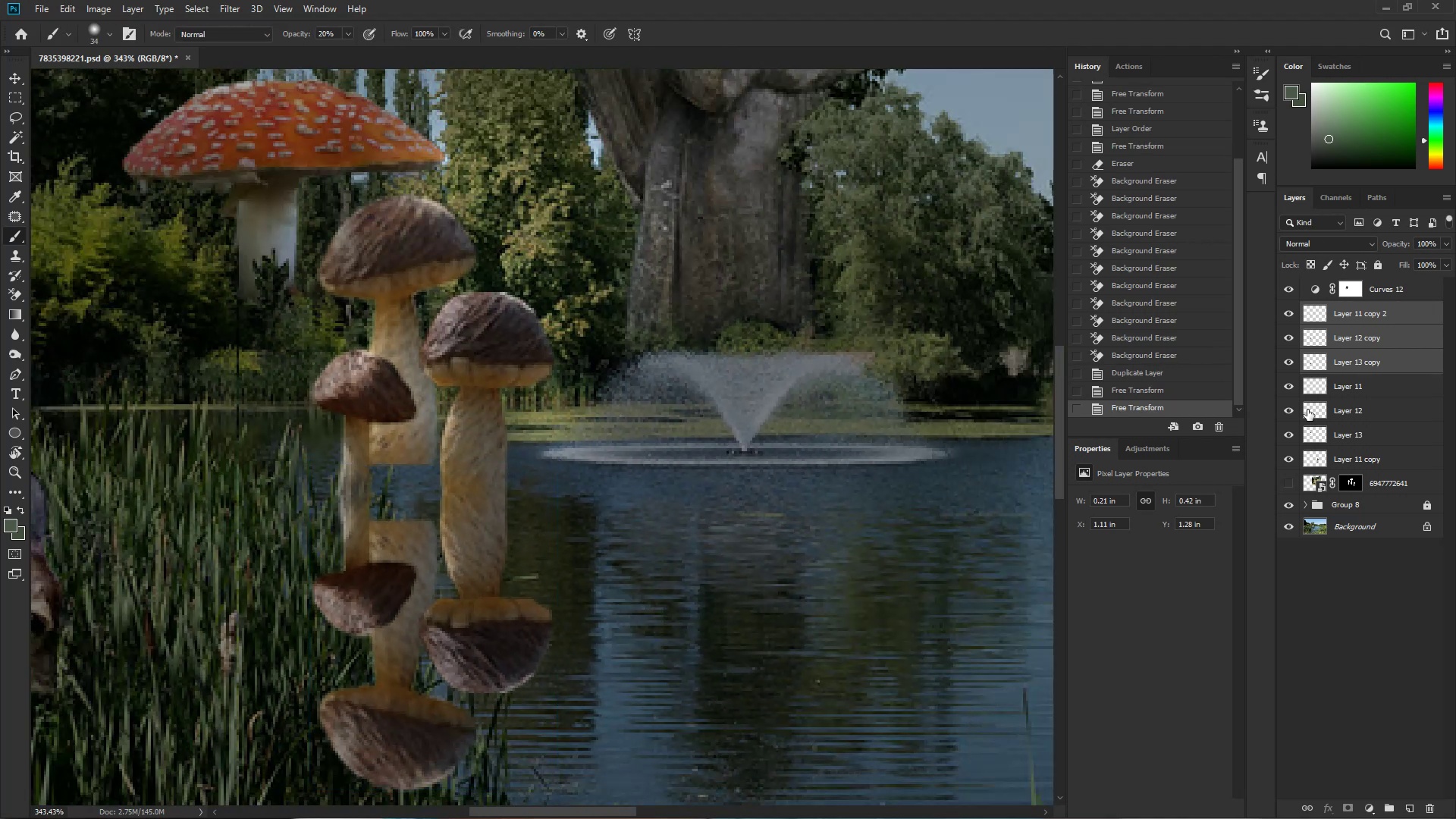 
left_click([1422, 339])
 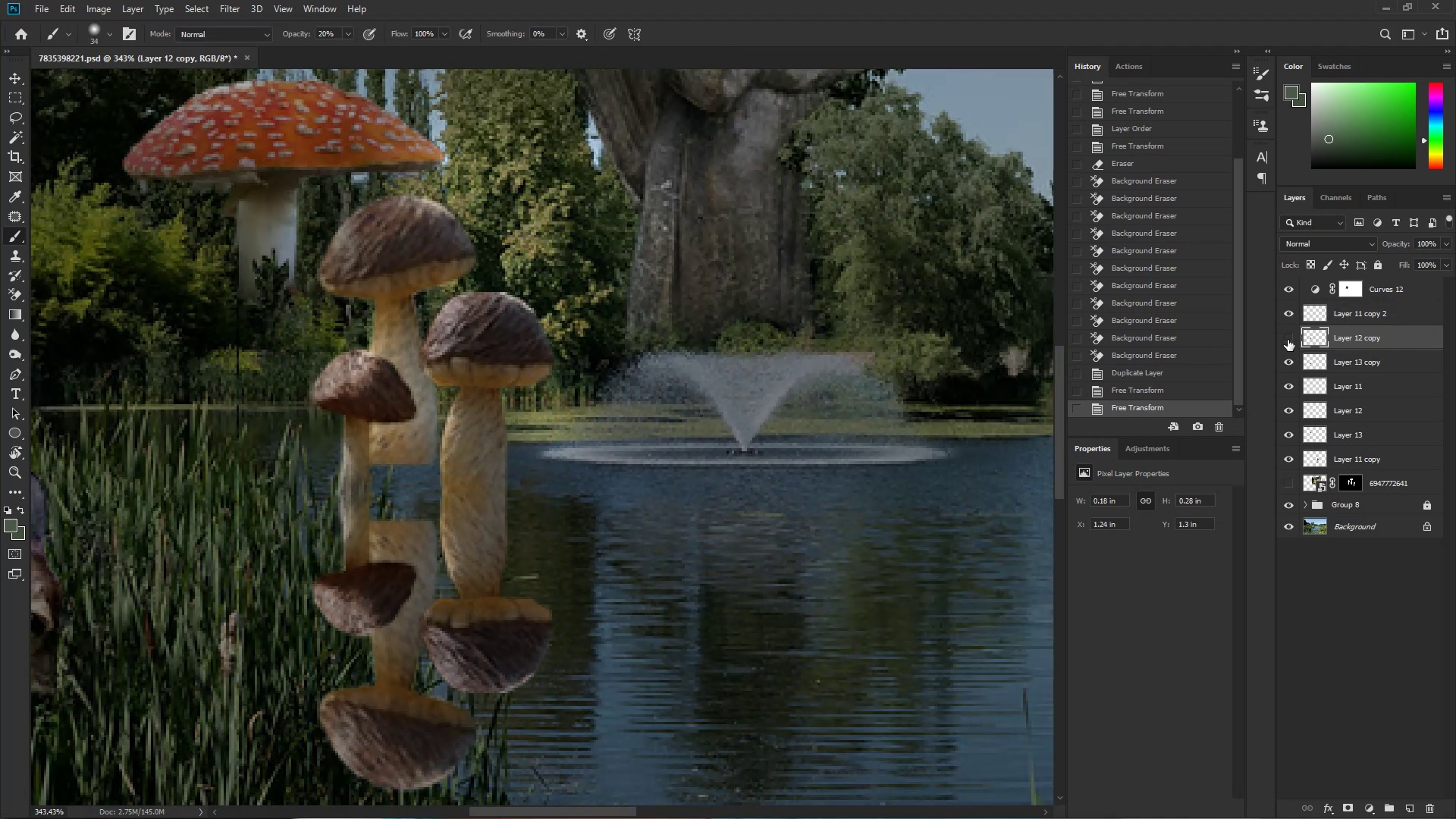 
double_click([1288, 340])
 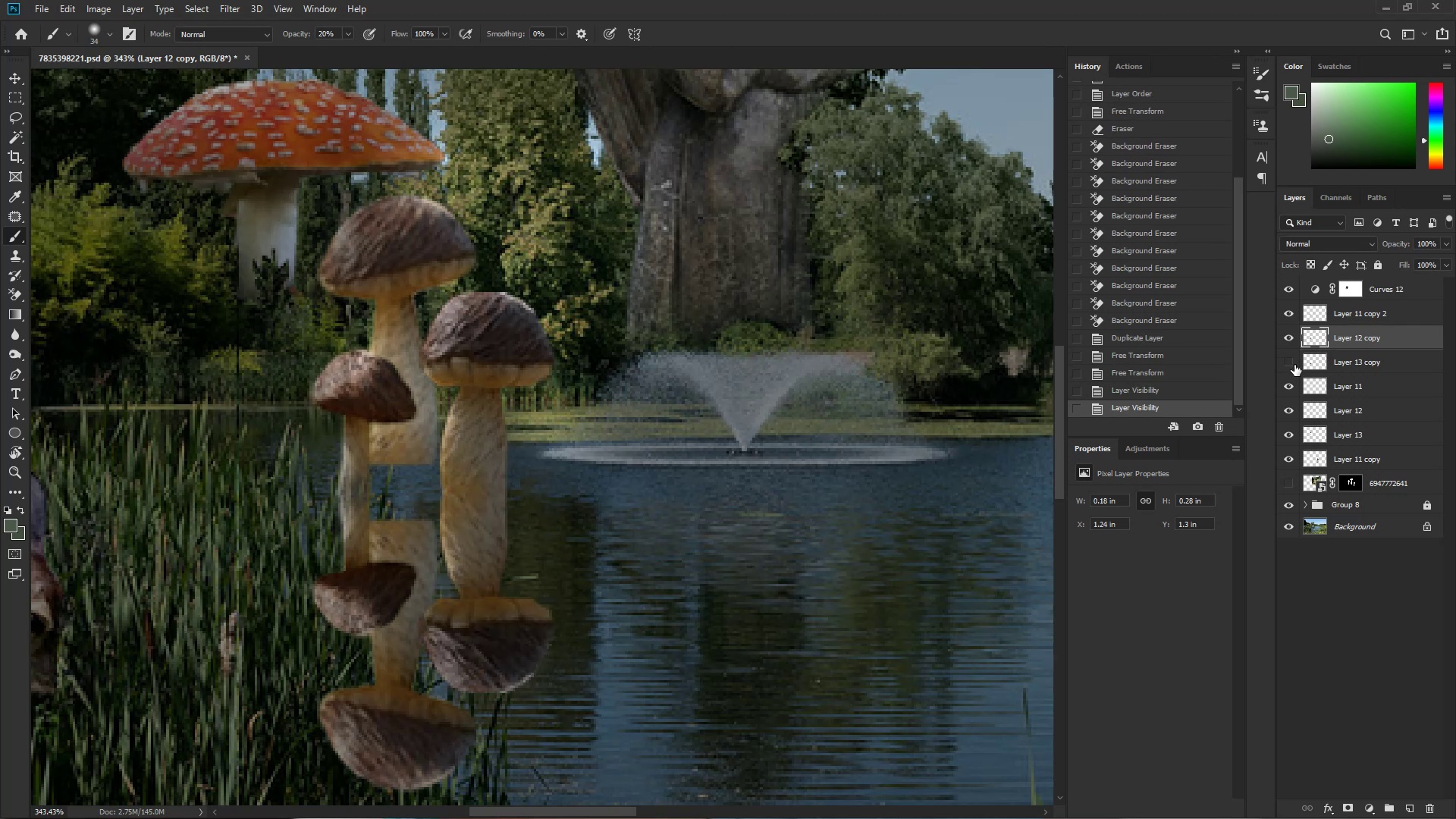 
double_click([1294, 365])
 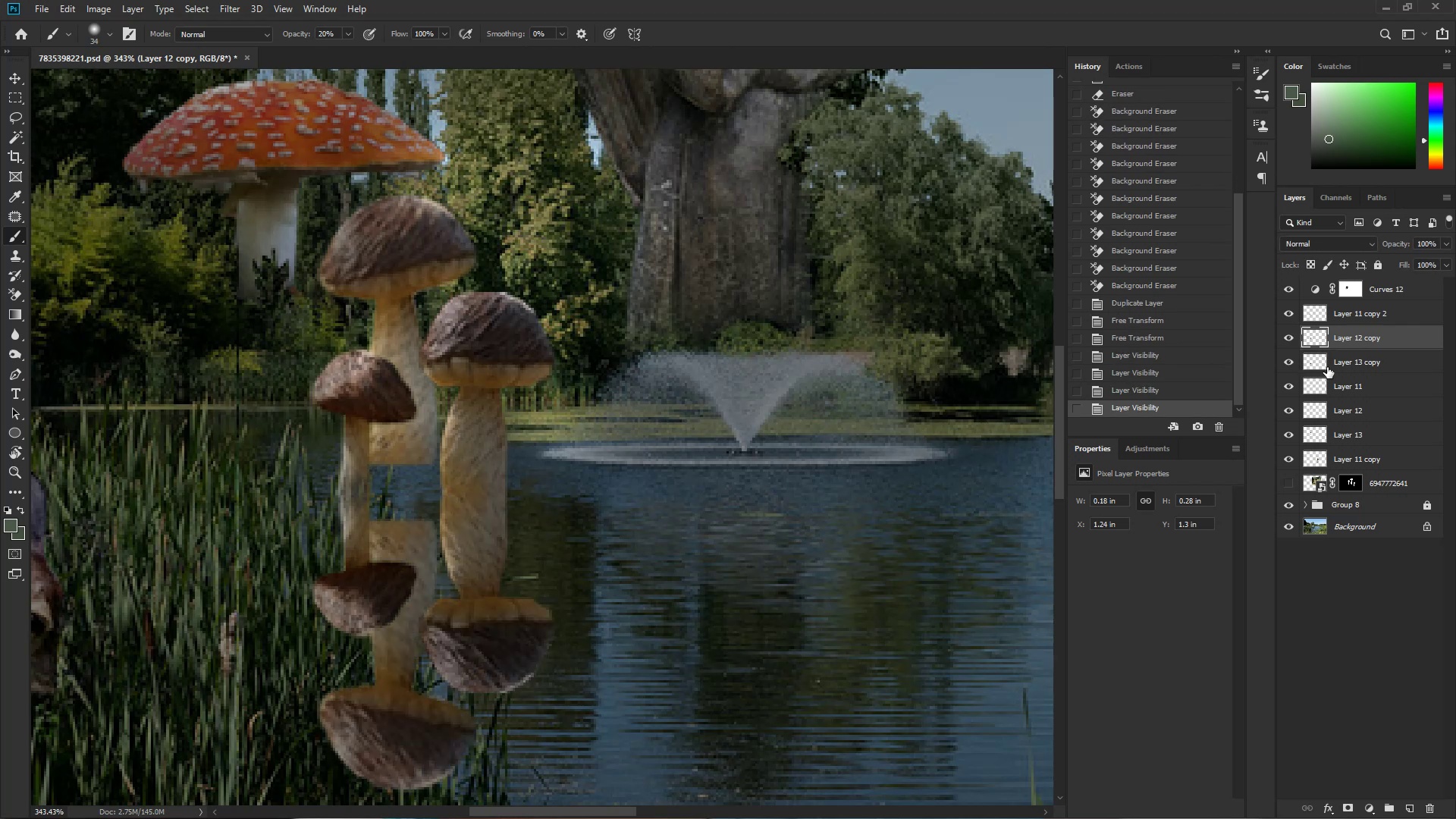 
key(Control+T)
 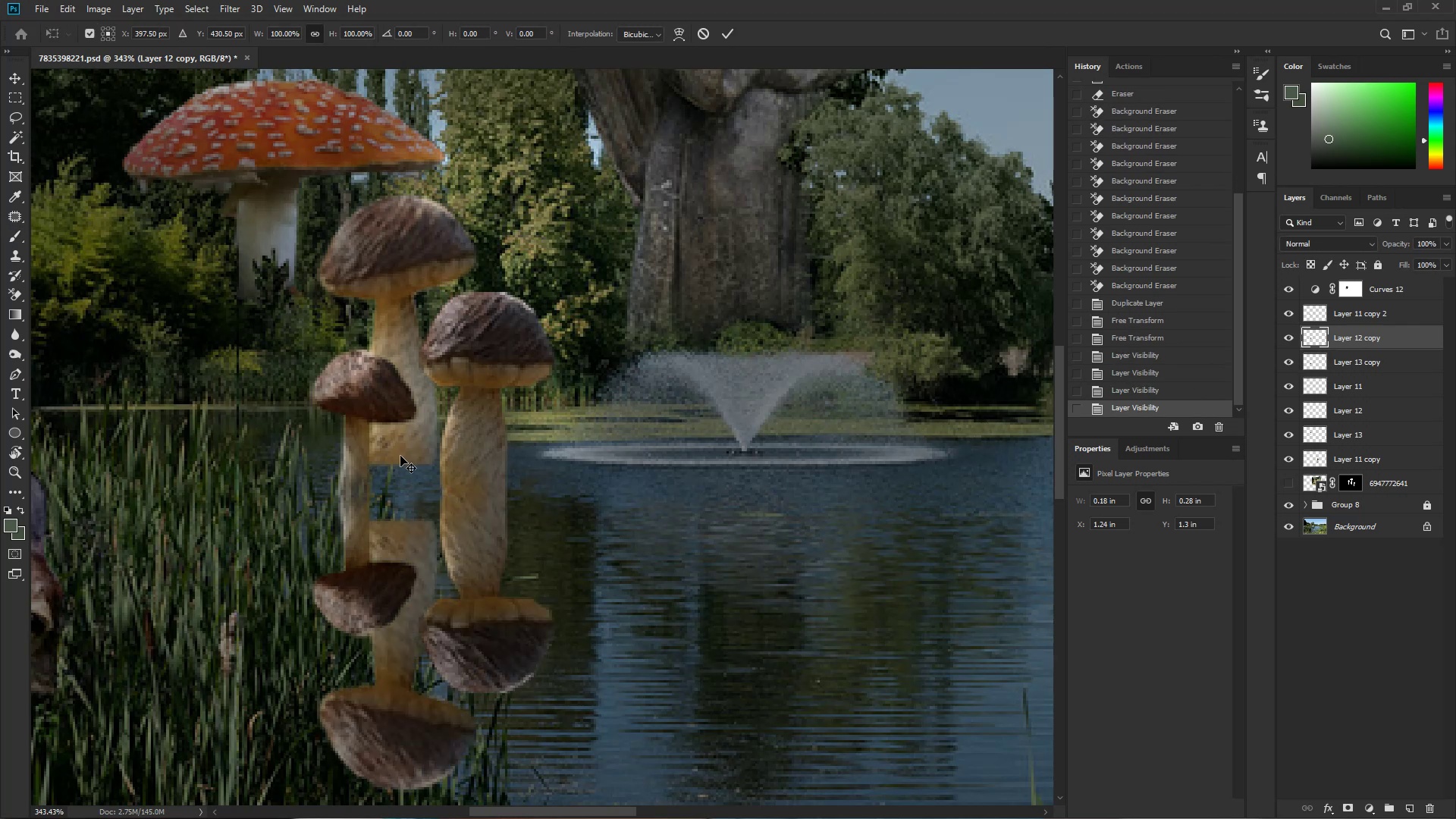 
hold_key(key=ShiftLeft, duration=0.56)
 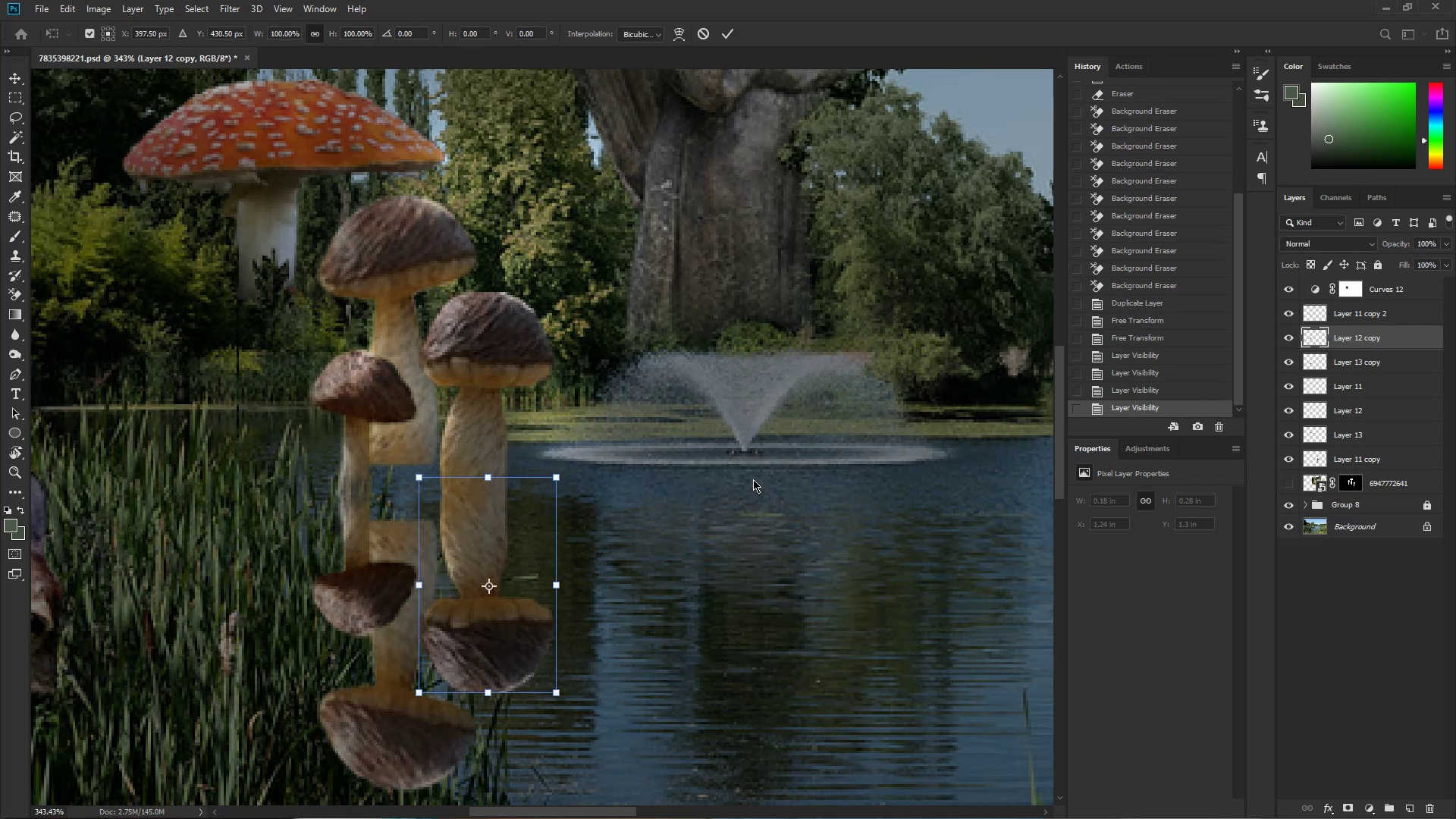 
key(NumpadEnter)
 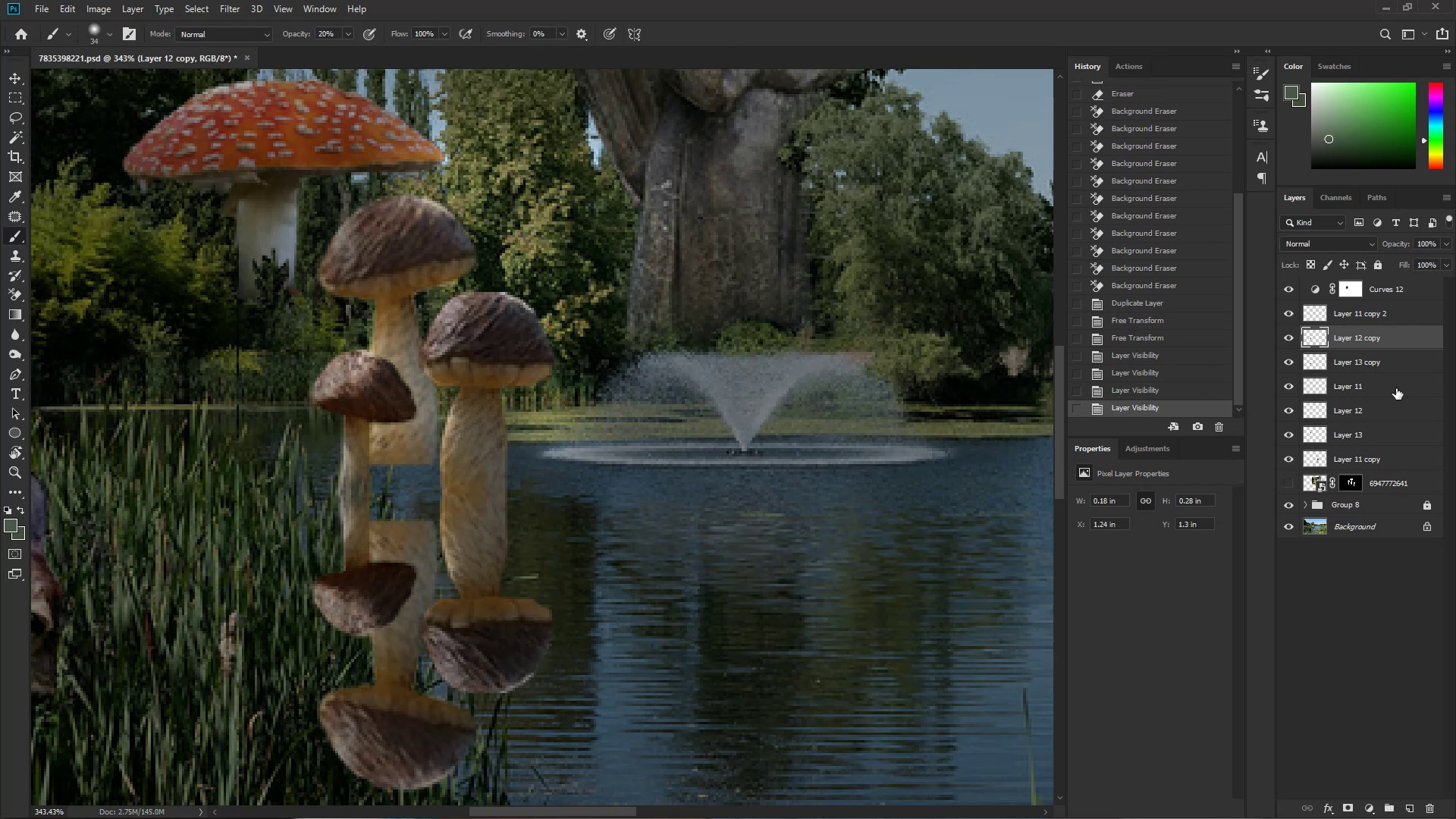 
left_click([1354, 371])
 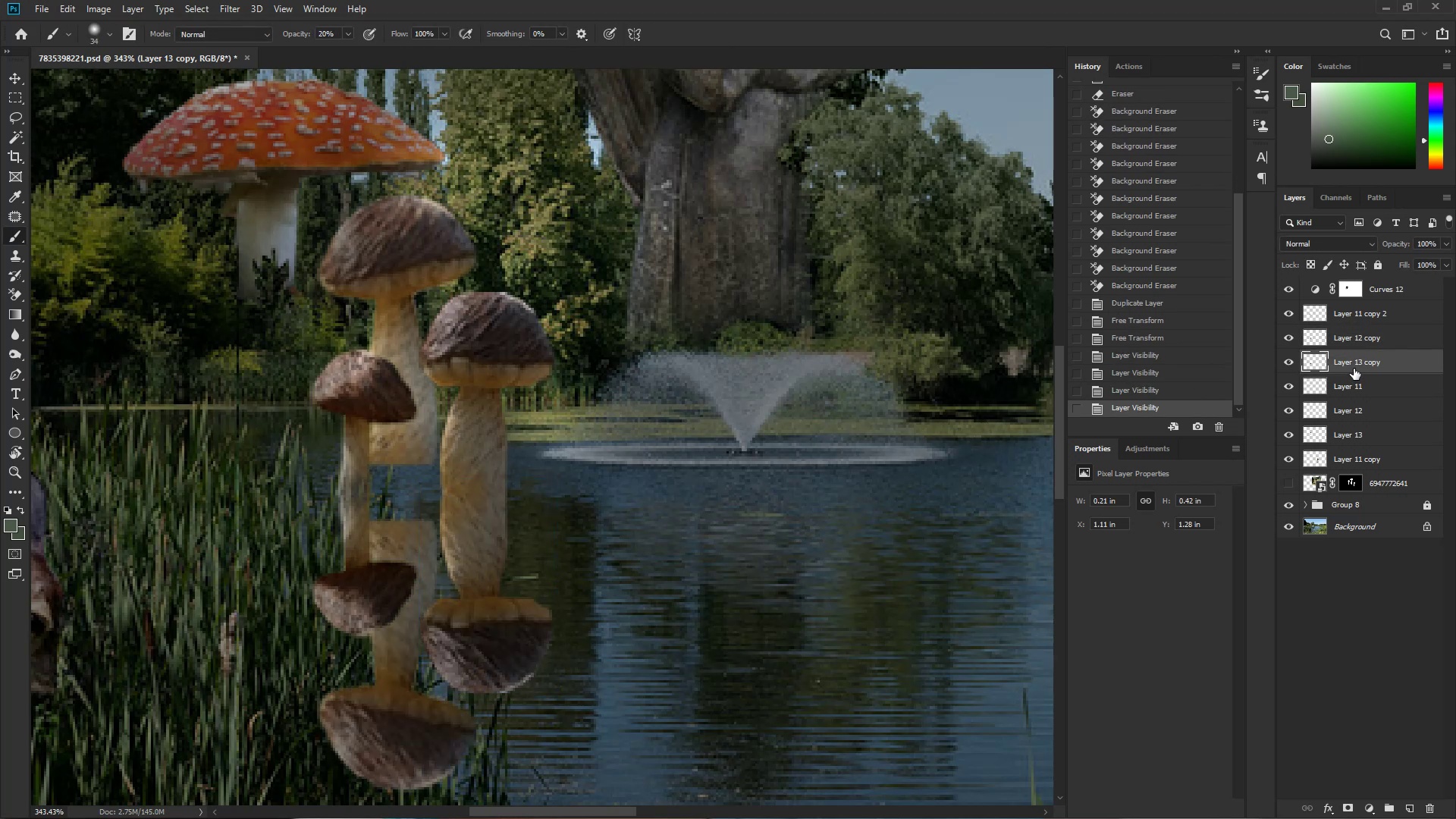 
key(Control+T)
 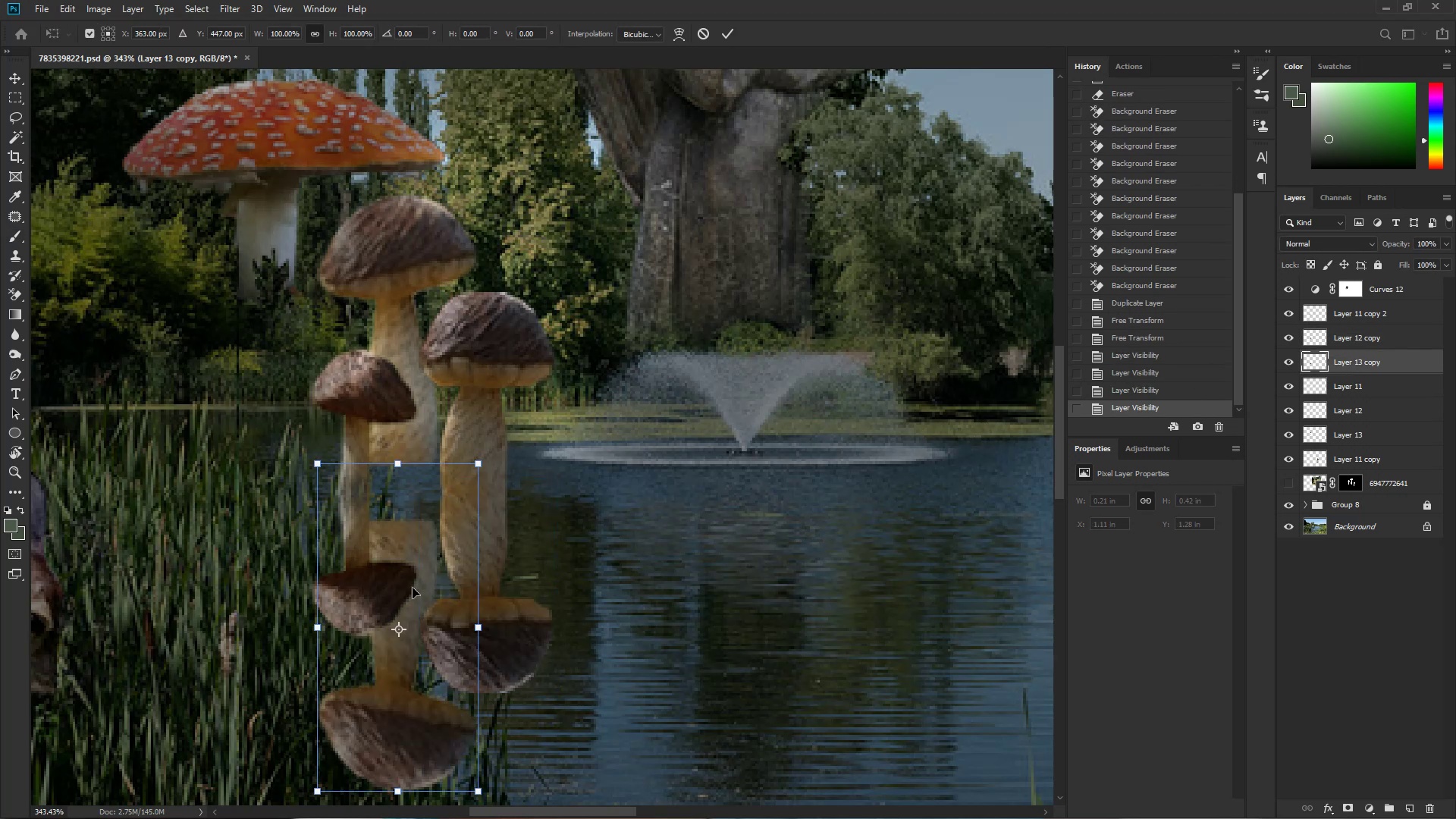 
left_click_drag(start_coordinate=[417, 566], to_coordinate=[416, 507])
 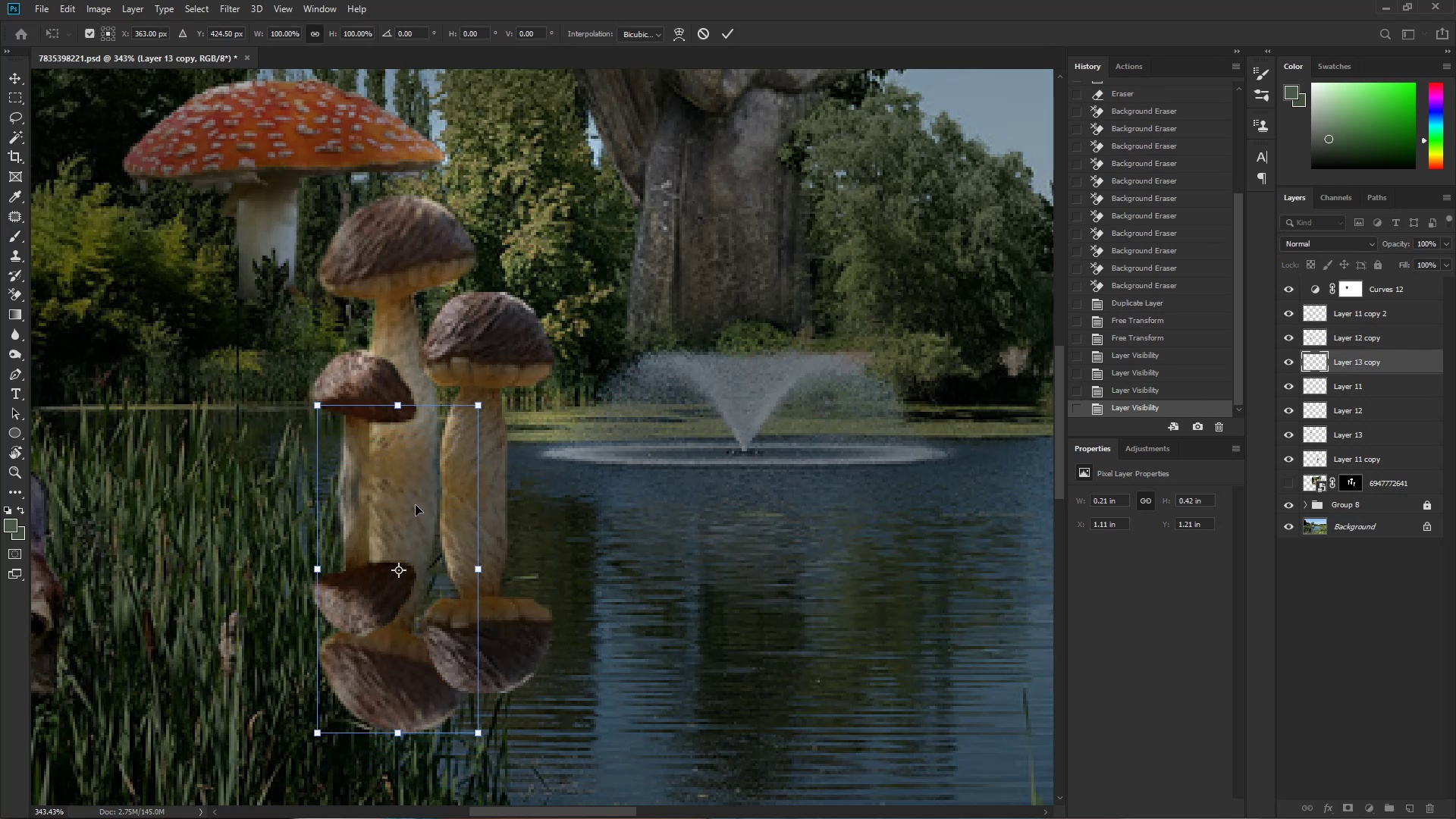 
key(NumpadEnter)
 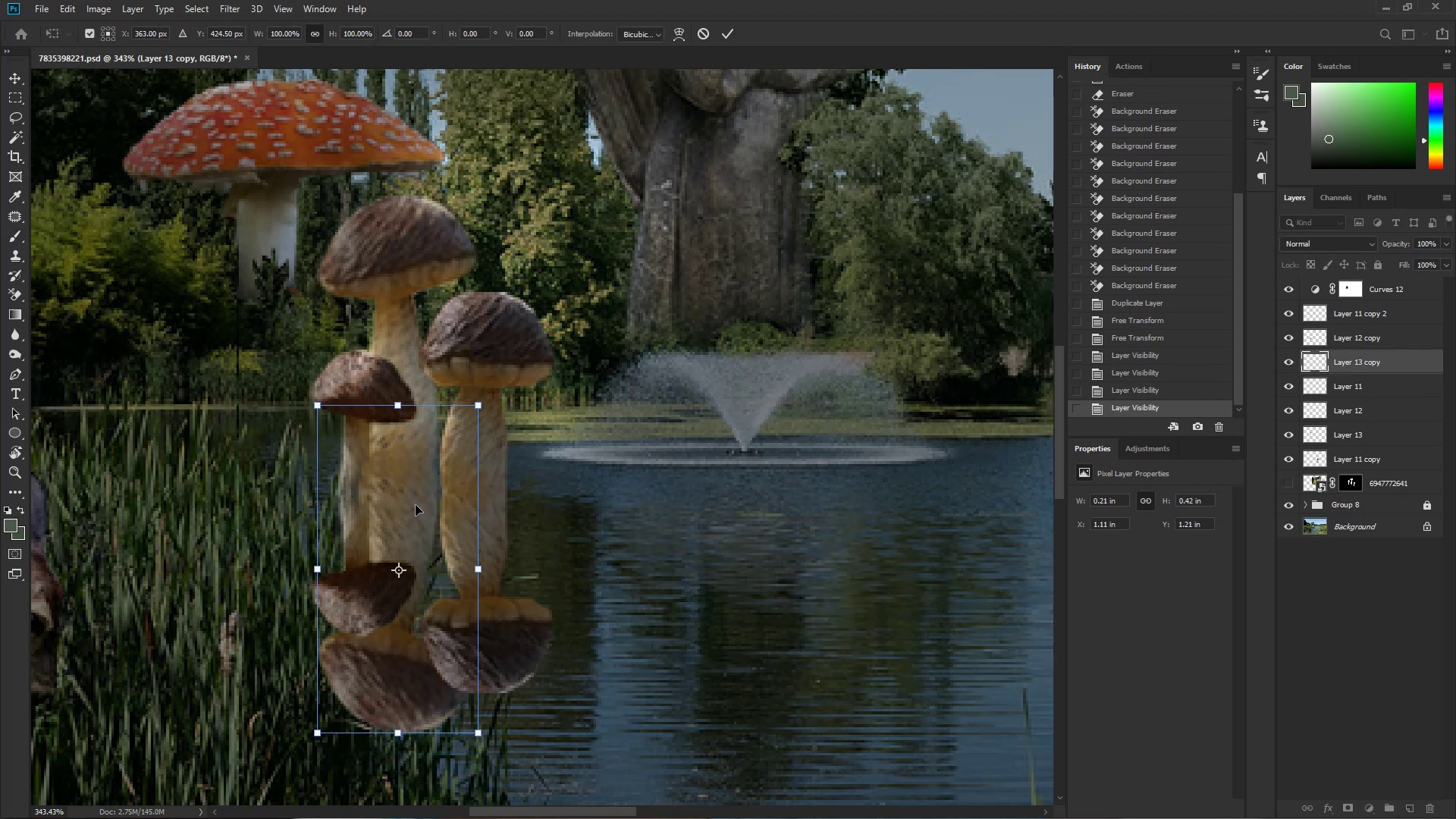 
hold_key(key=ControlLeft, duration=0.62)
 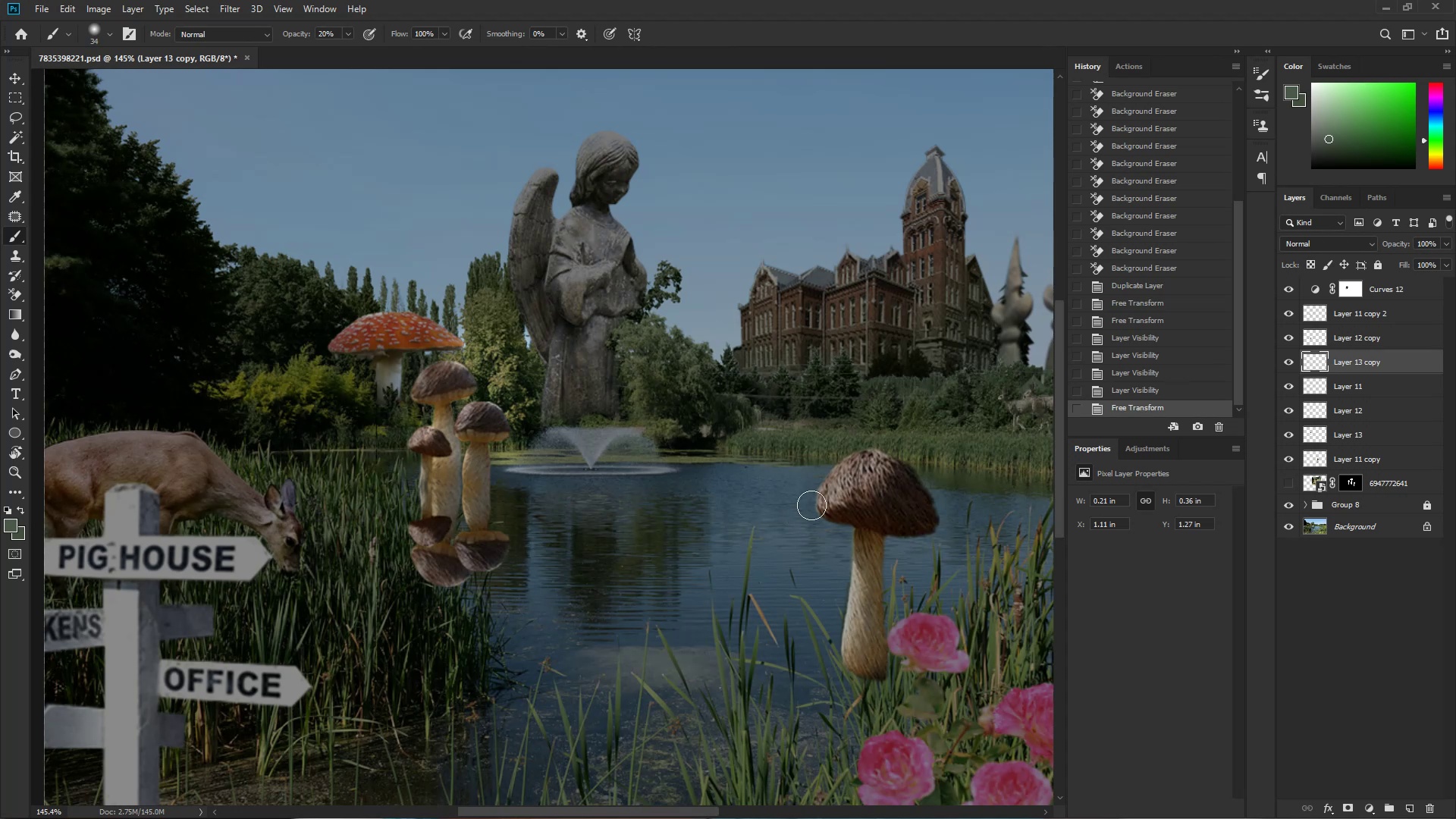 
hold_key(key=Space, duration=0.72)
 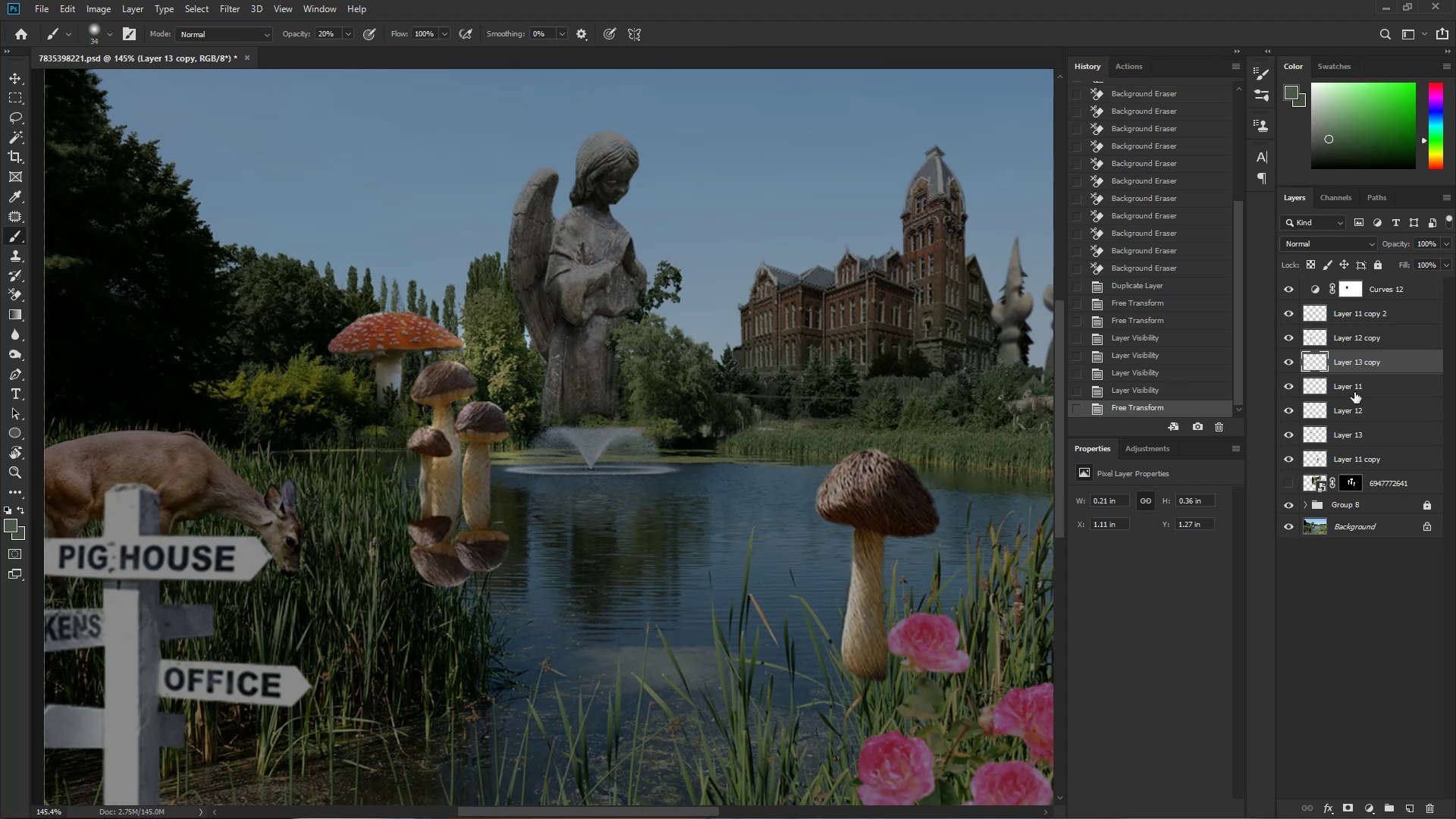 
left_click_drag(start_coordinate=[479, 482], to_coordinate=[422, 505])
 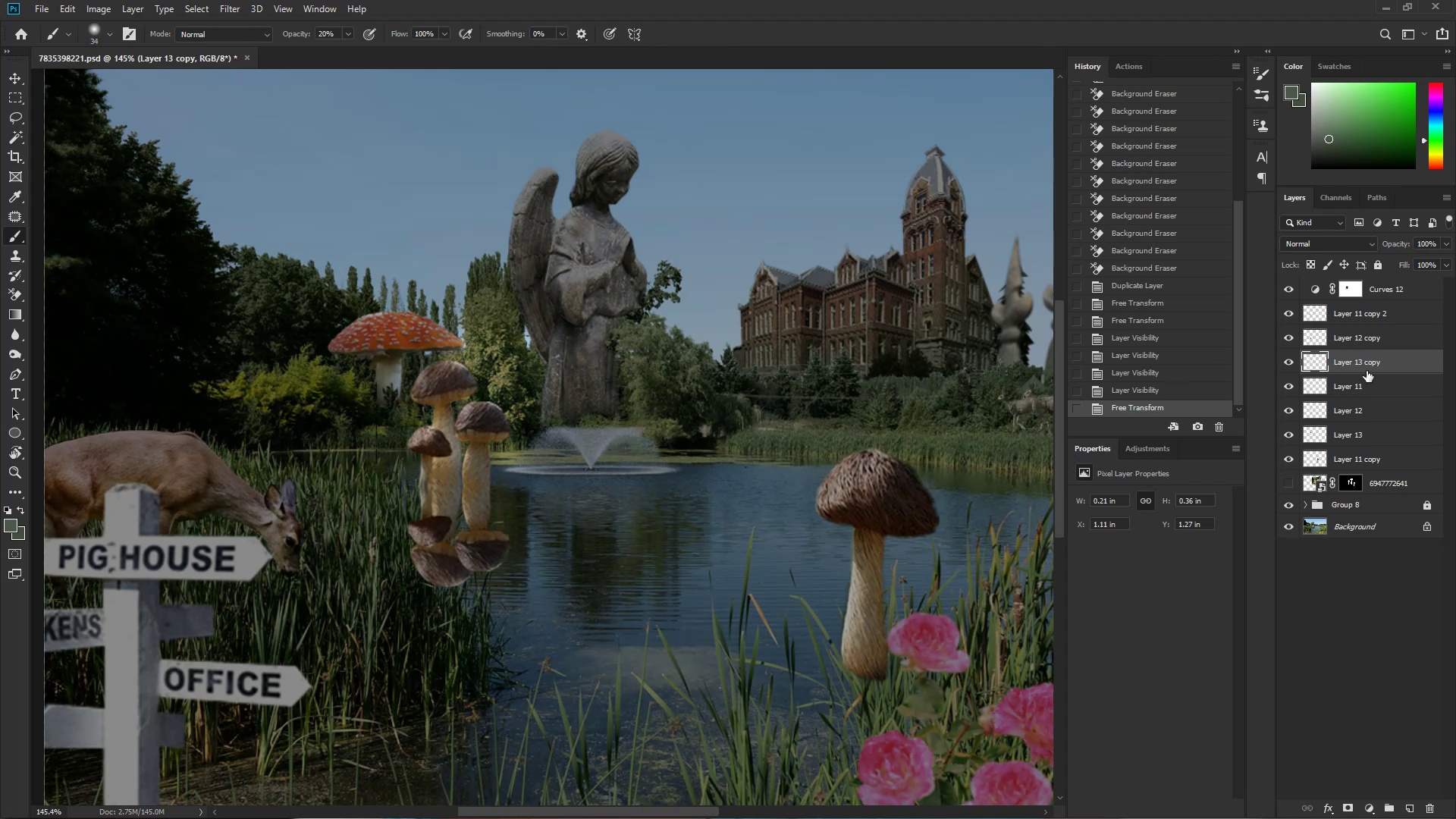 
hold_key(key=ShiftLeft, duration=0.46)
left_click([1376, 319])
 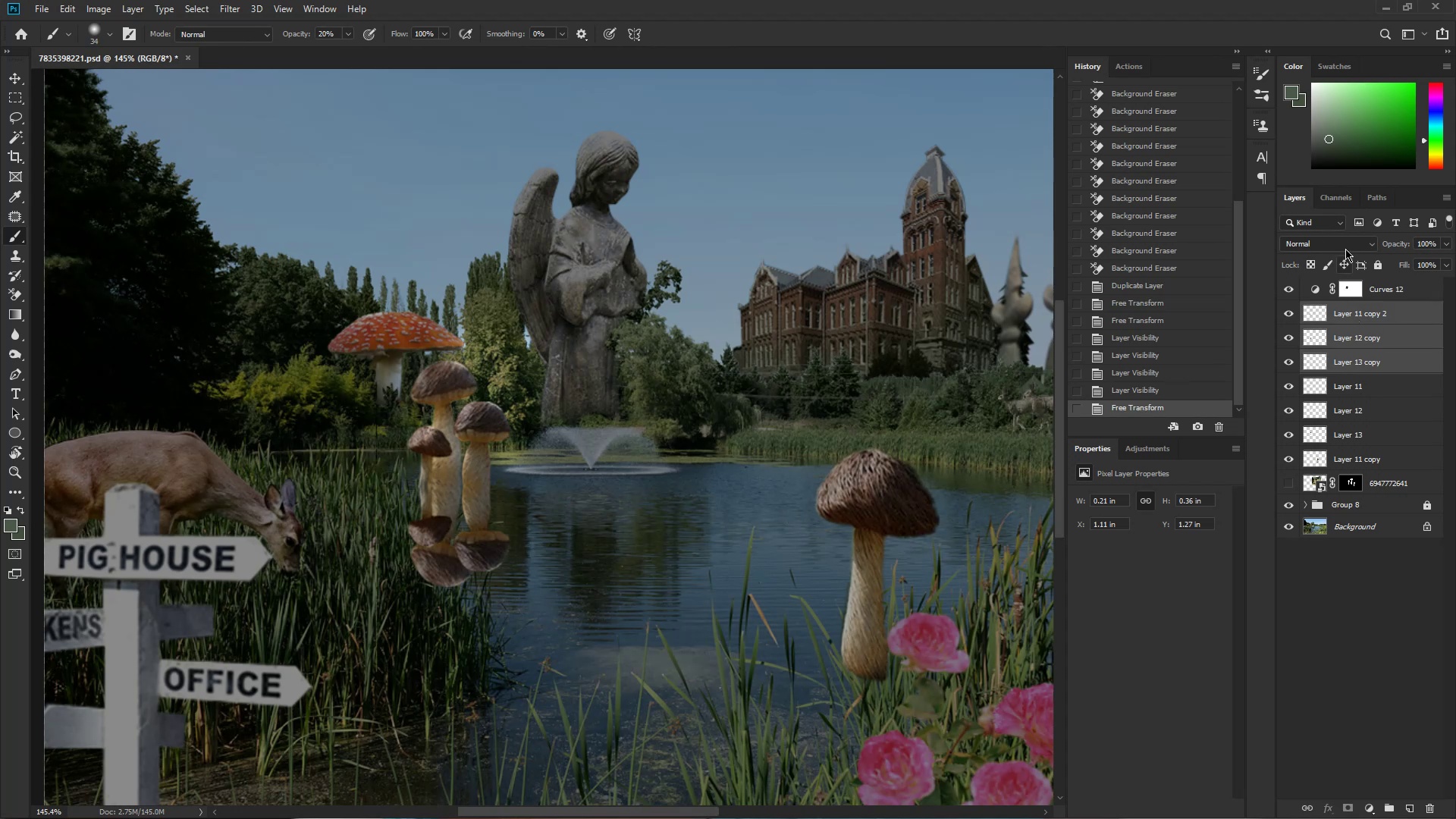 
left_click([1347, 244])
 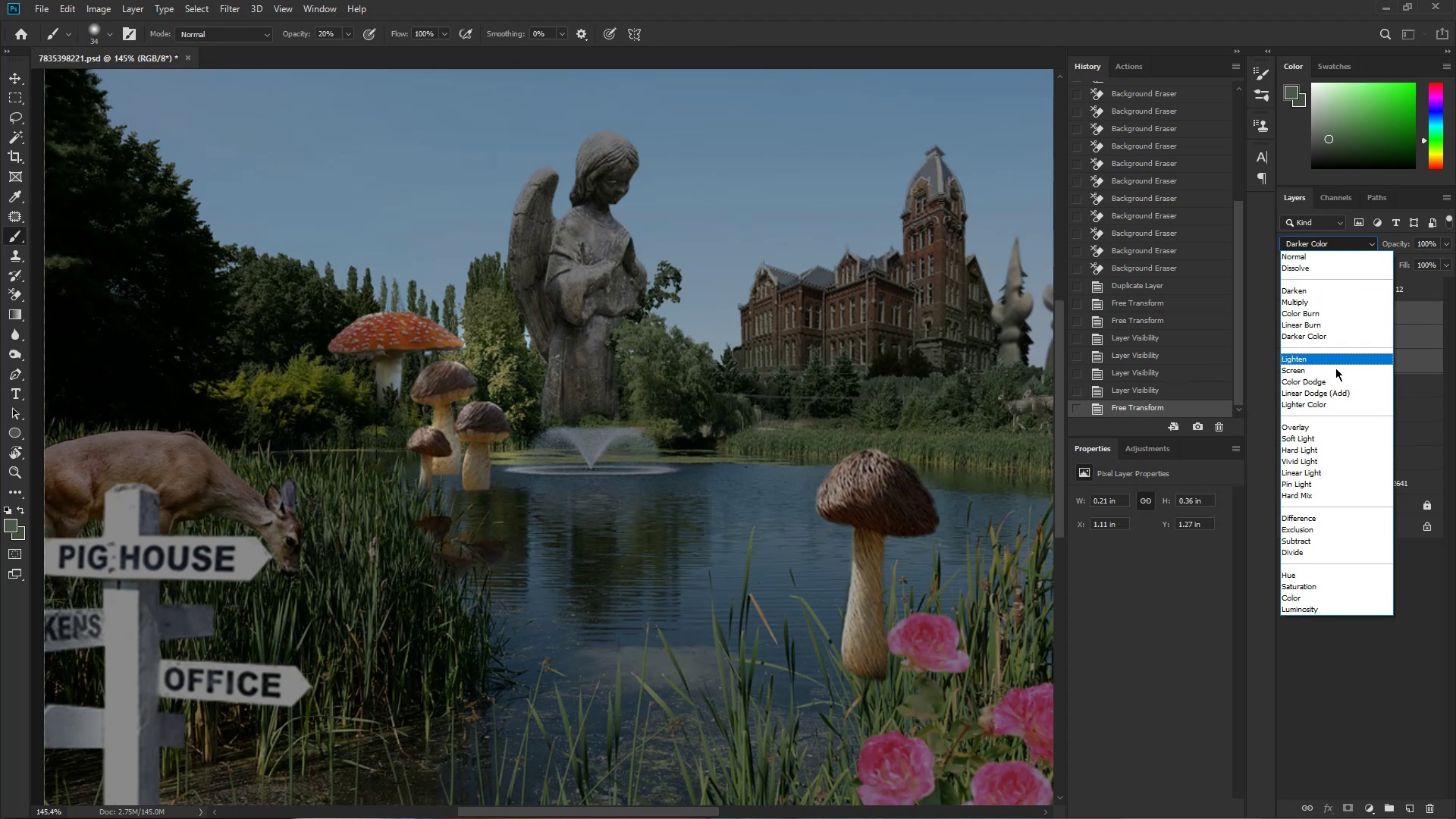 
left_click([1332, 430])
 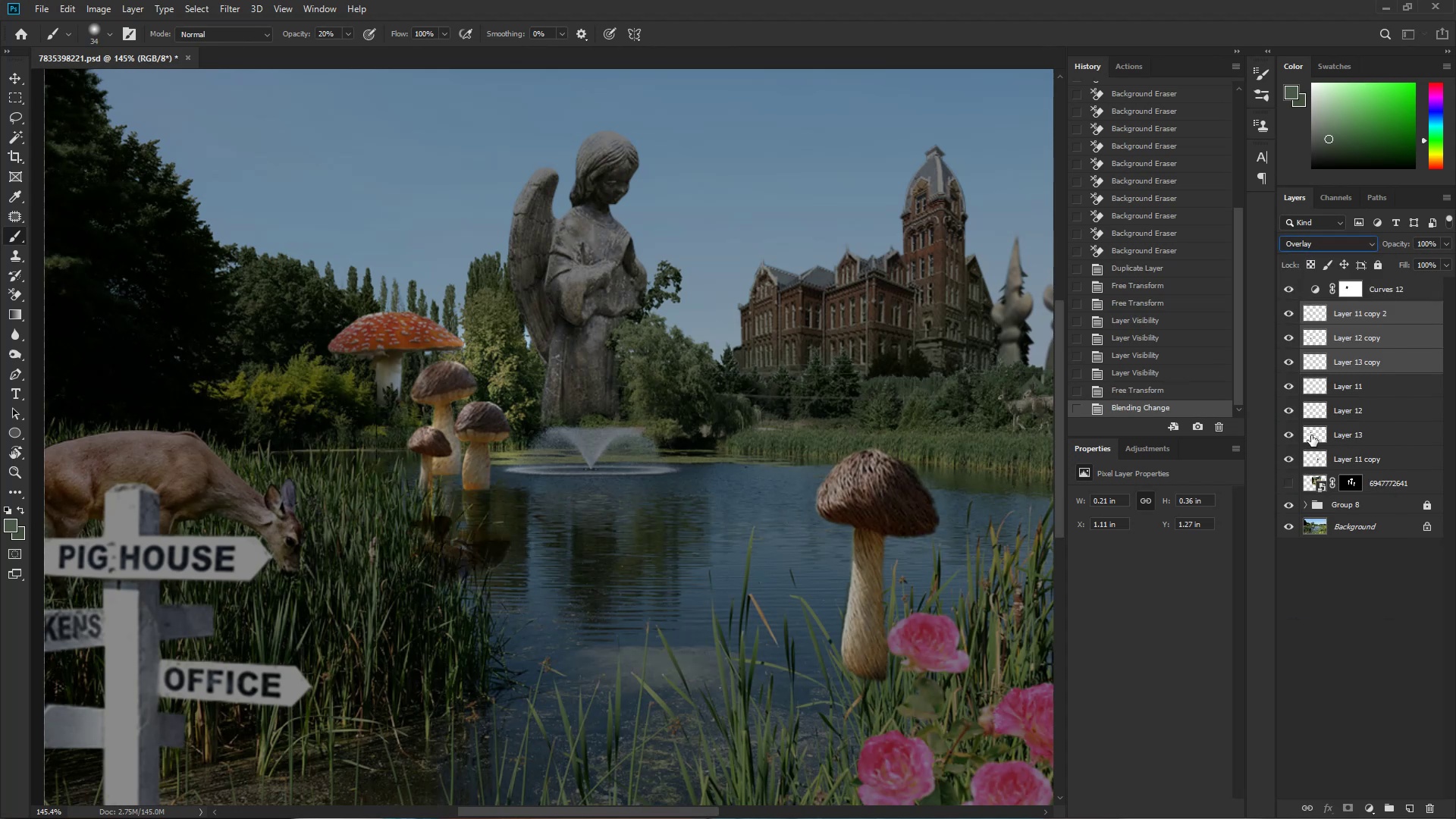 
hold_key(key=ControlLeft, duration=0.43)
 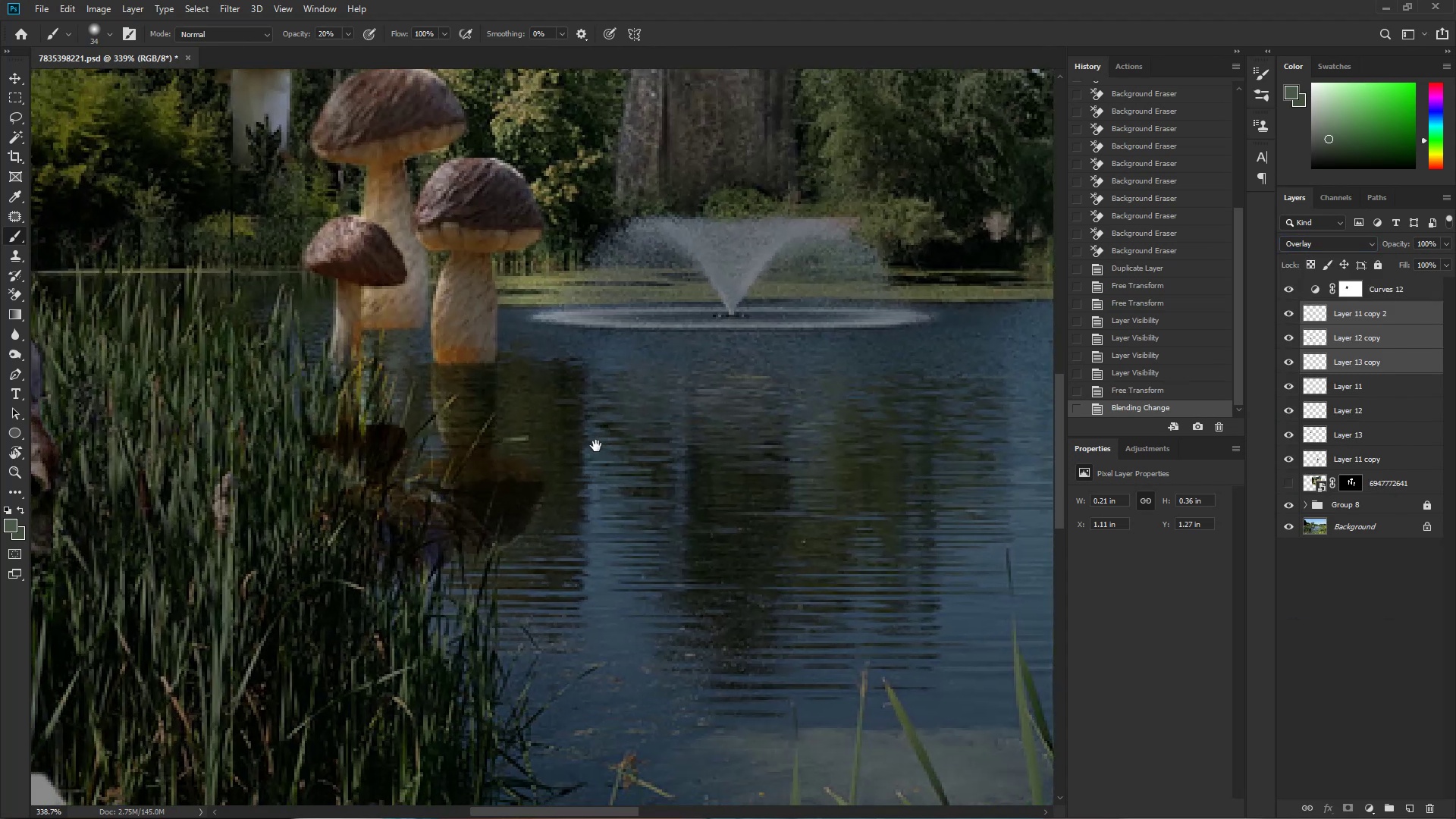 
hold_key(key=Space, duration=1.05)
 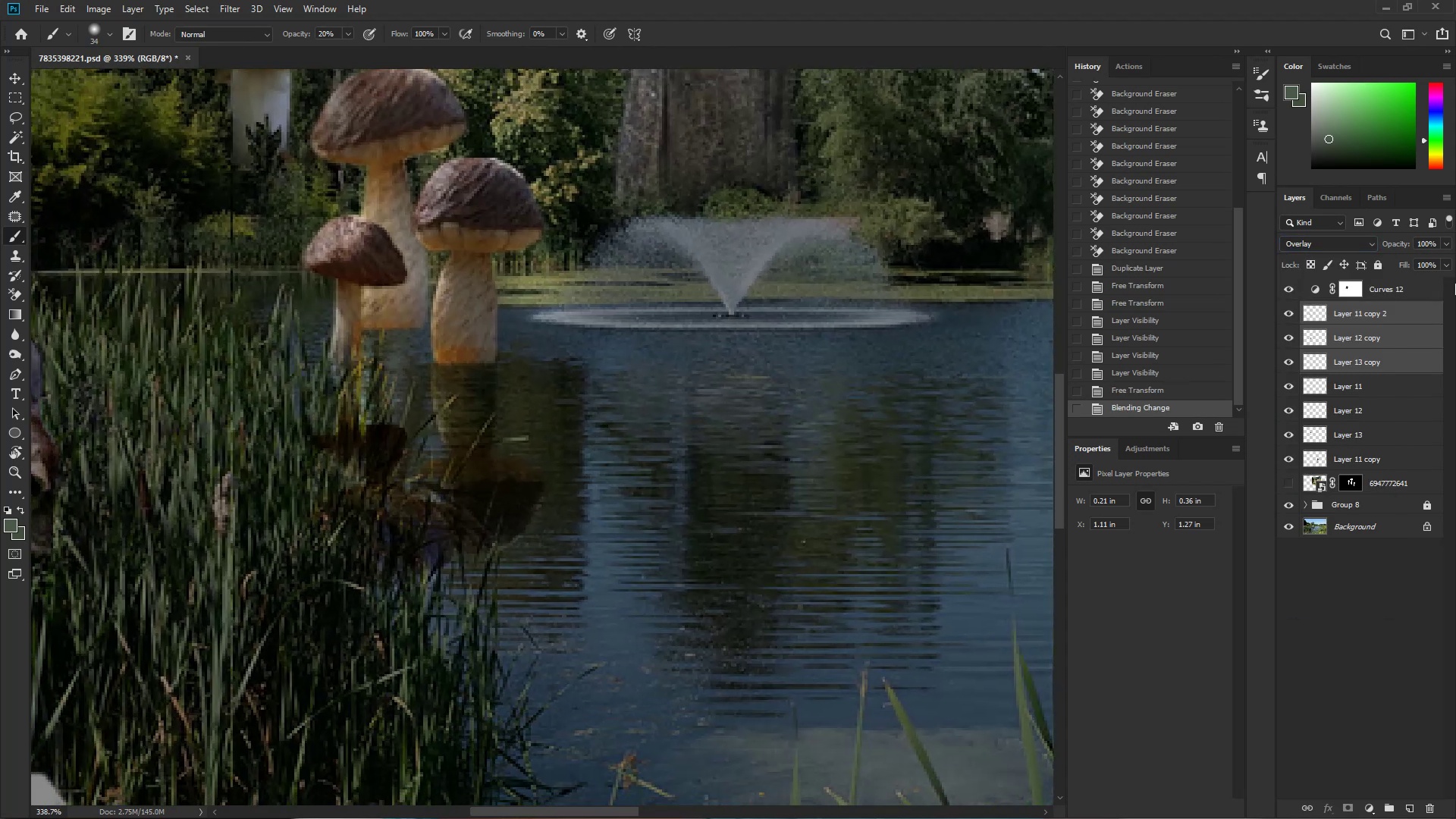 
left_click_drag(start_coordinate=[525, 513], to_coordinate=[582, 516])
 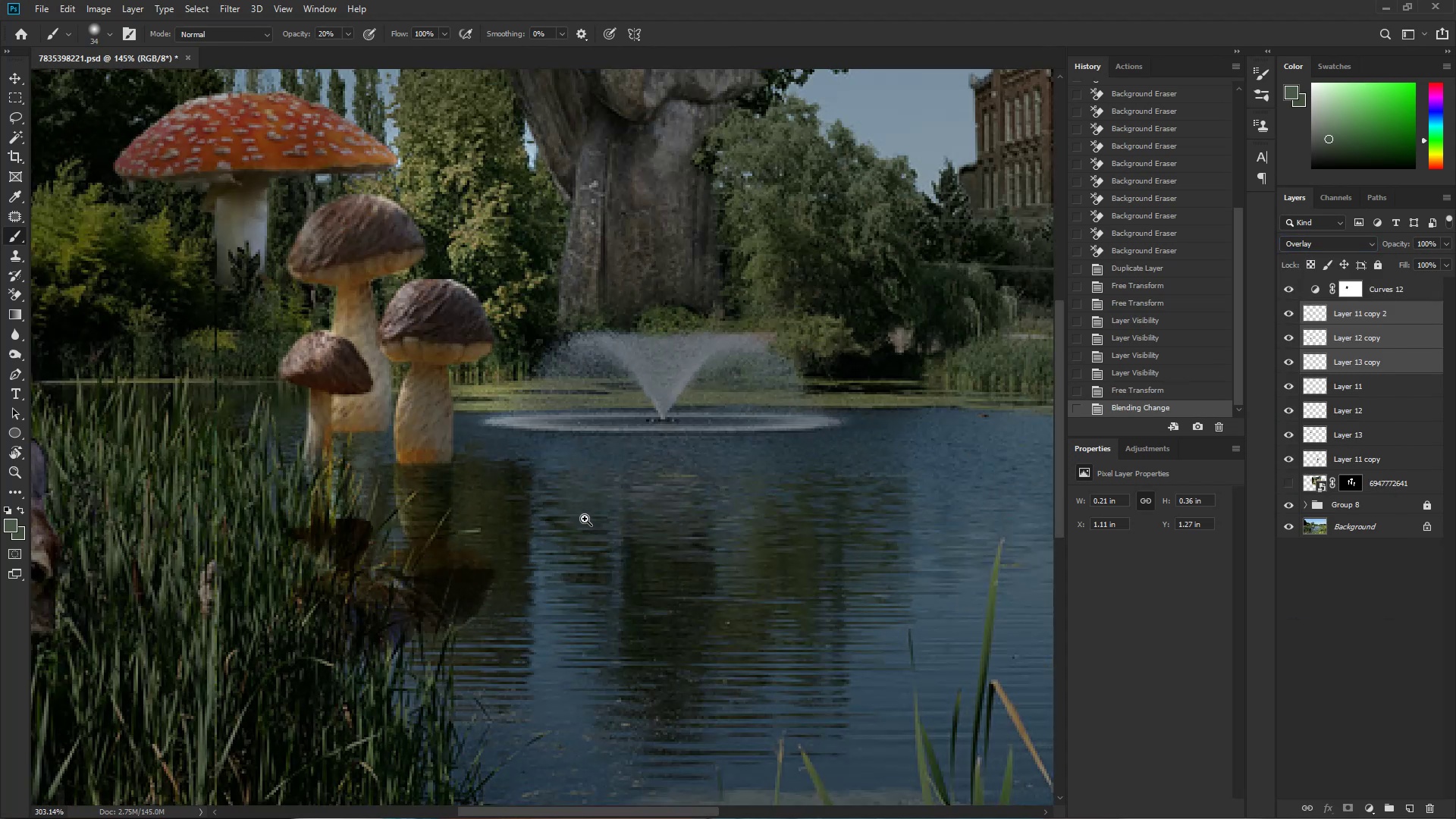 
left_click_drag(start_coordinate=[544, 540], to_coordinate=[596, 446])
 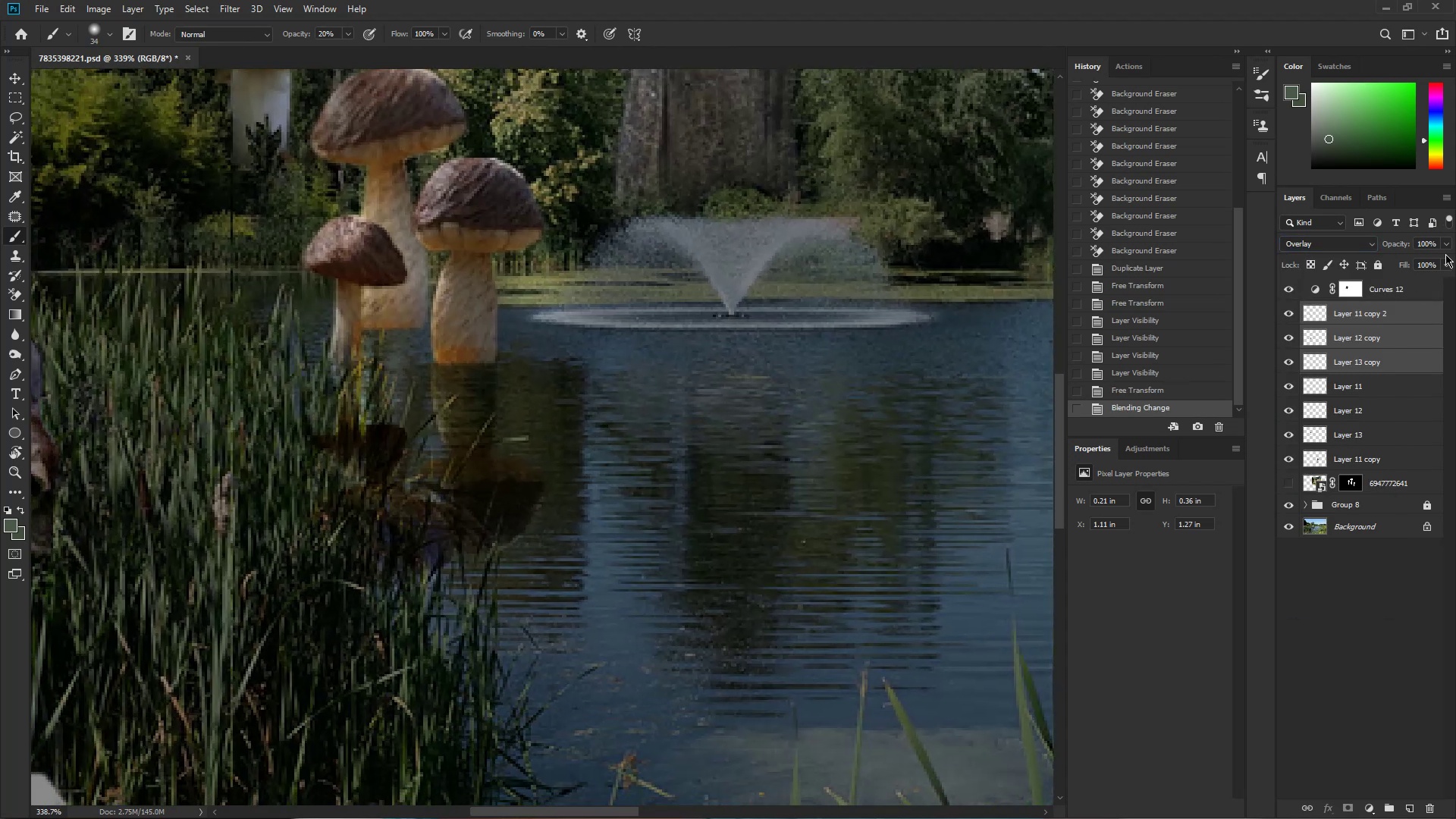 
key(Control+G)
 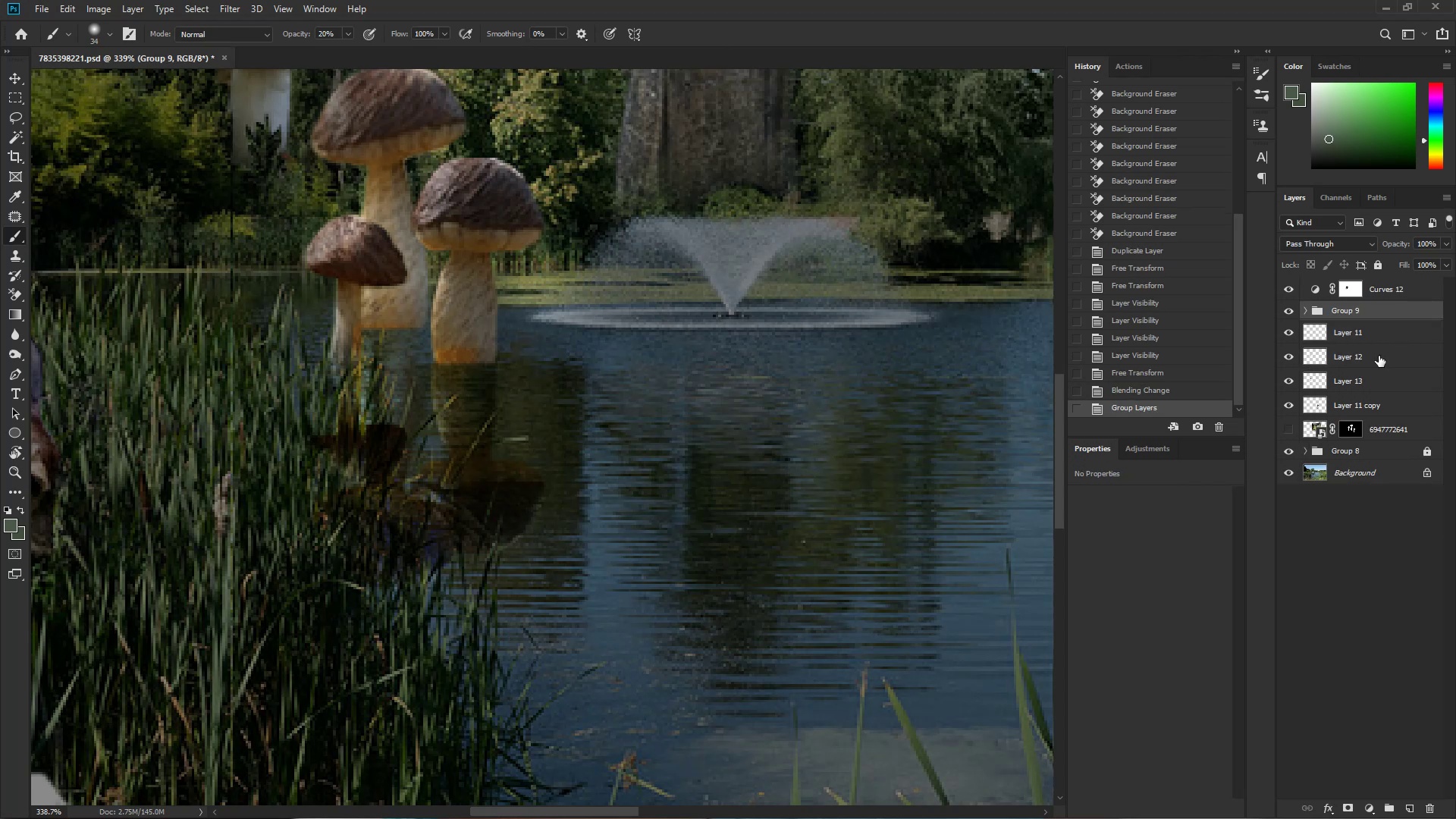 
left_click([1376, 331])
 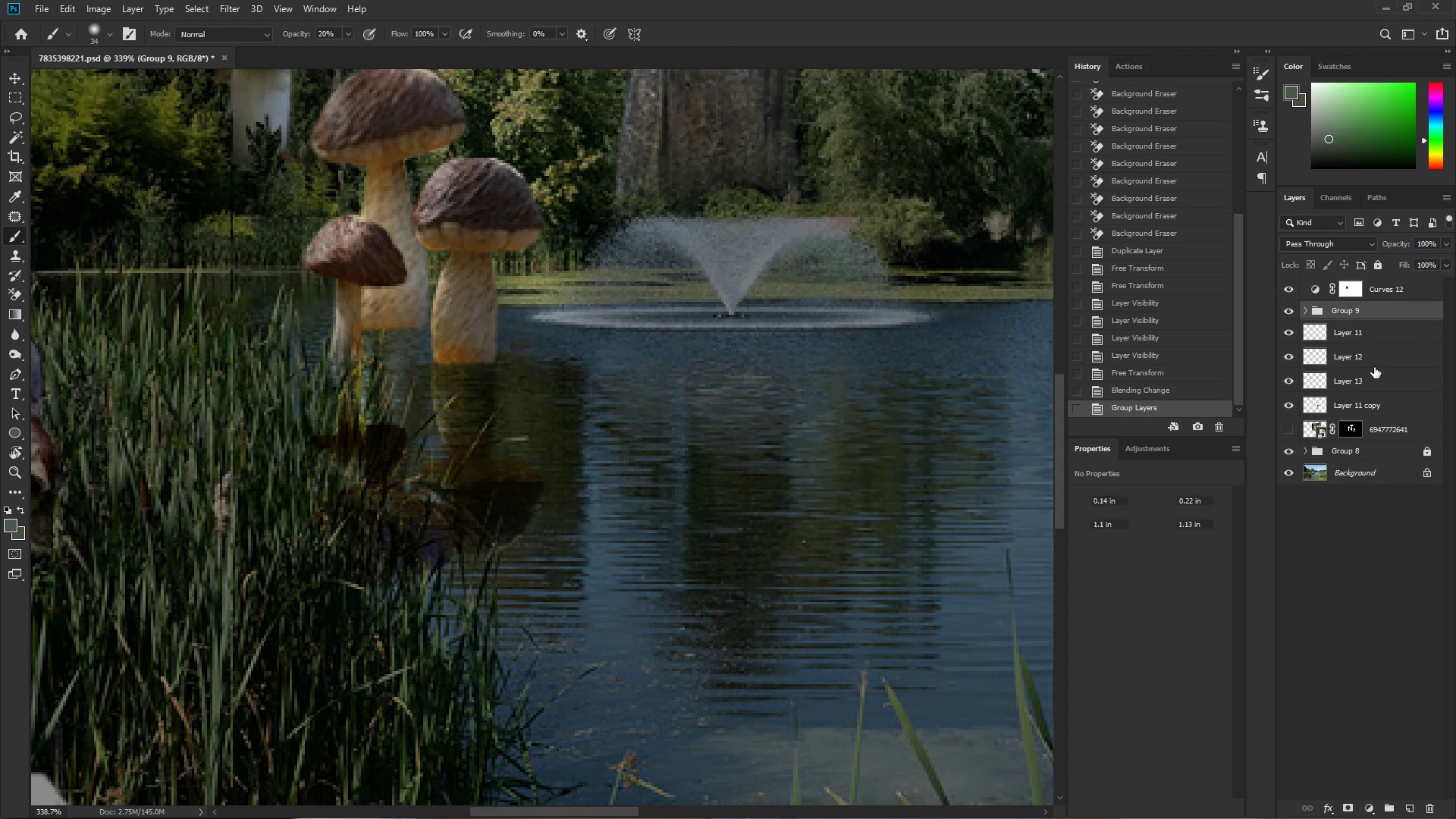 
hold_key(key=ShiftLeft, duration=0.5)
left_click([1370, 381])
 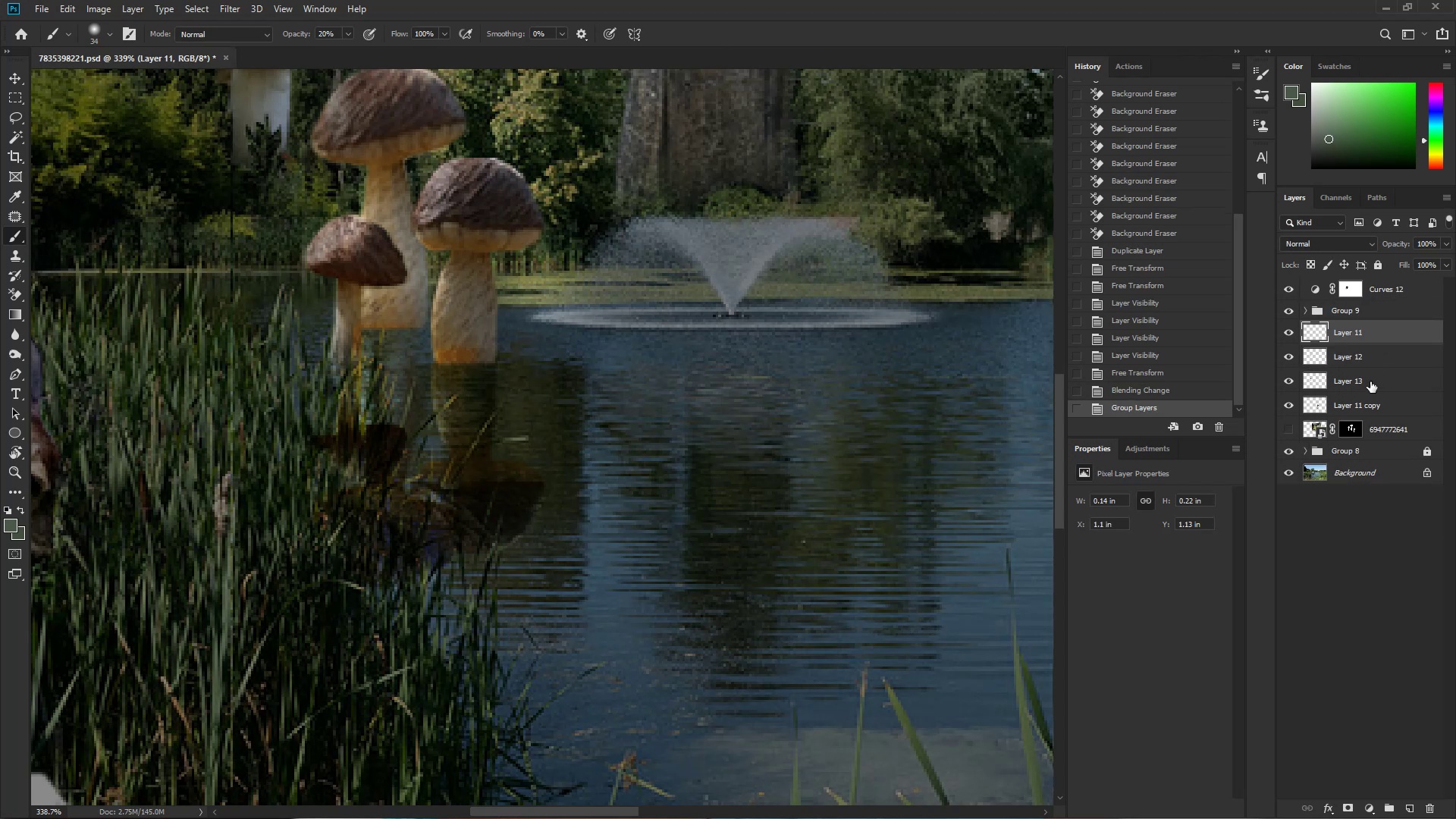 
key(Control+E)
 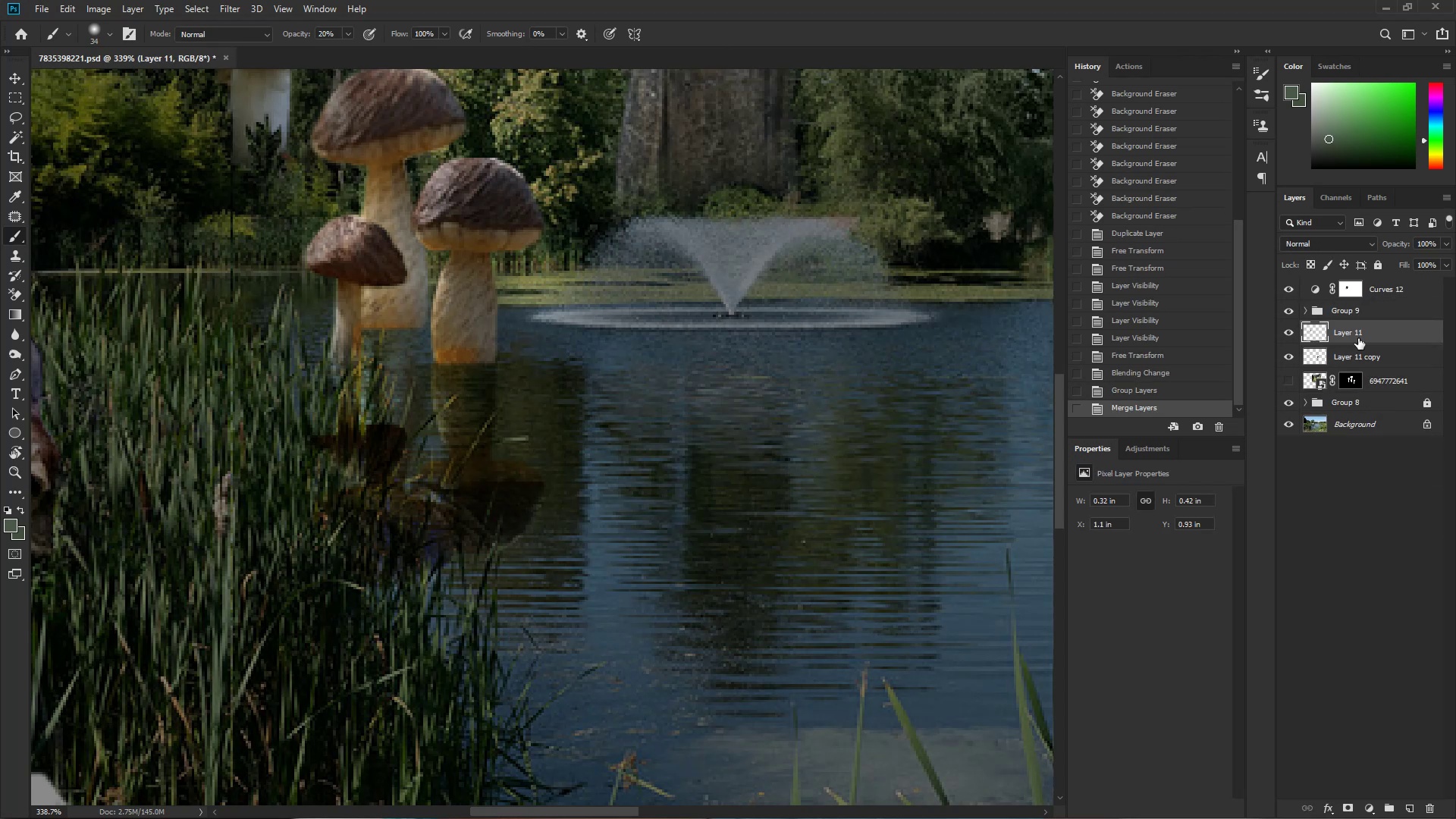 
left_click_drag(start_coordinate=[1360, 330], to_coordinate=[1367, 304])
 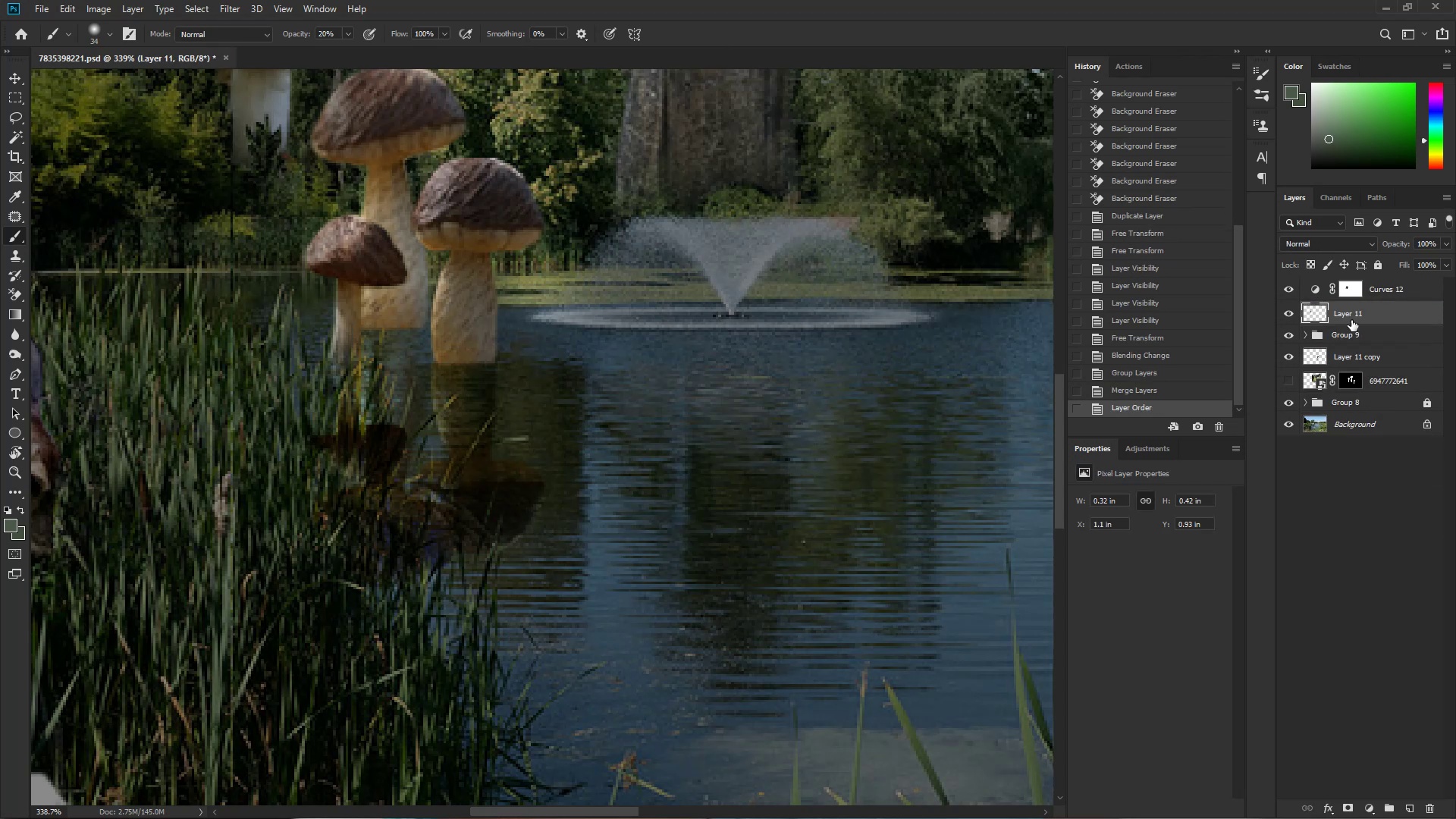 
left_click([1348, 334])
 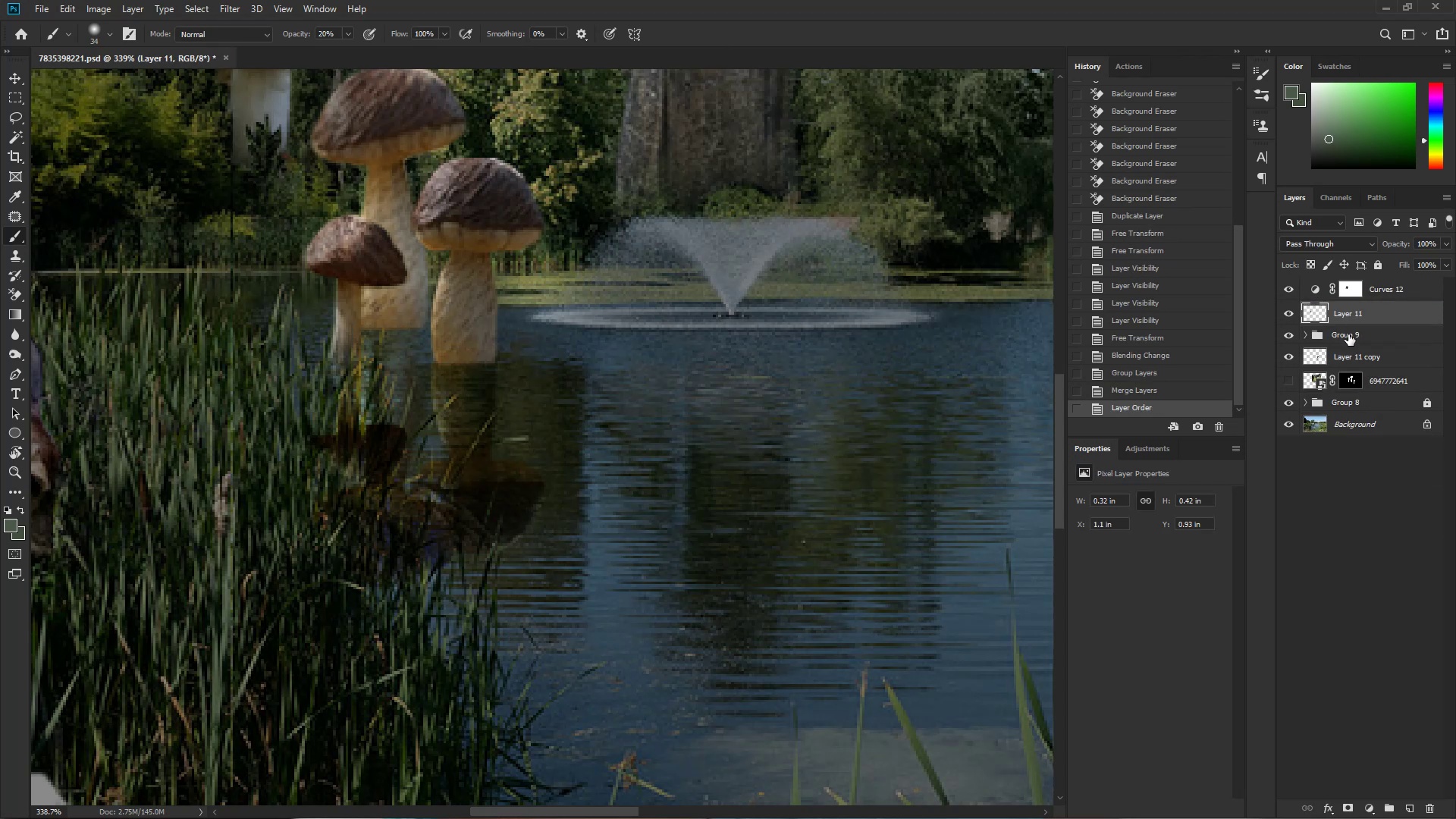 
key(Control+E)
 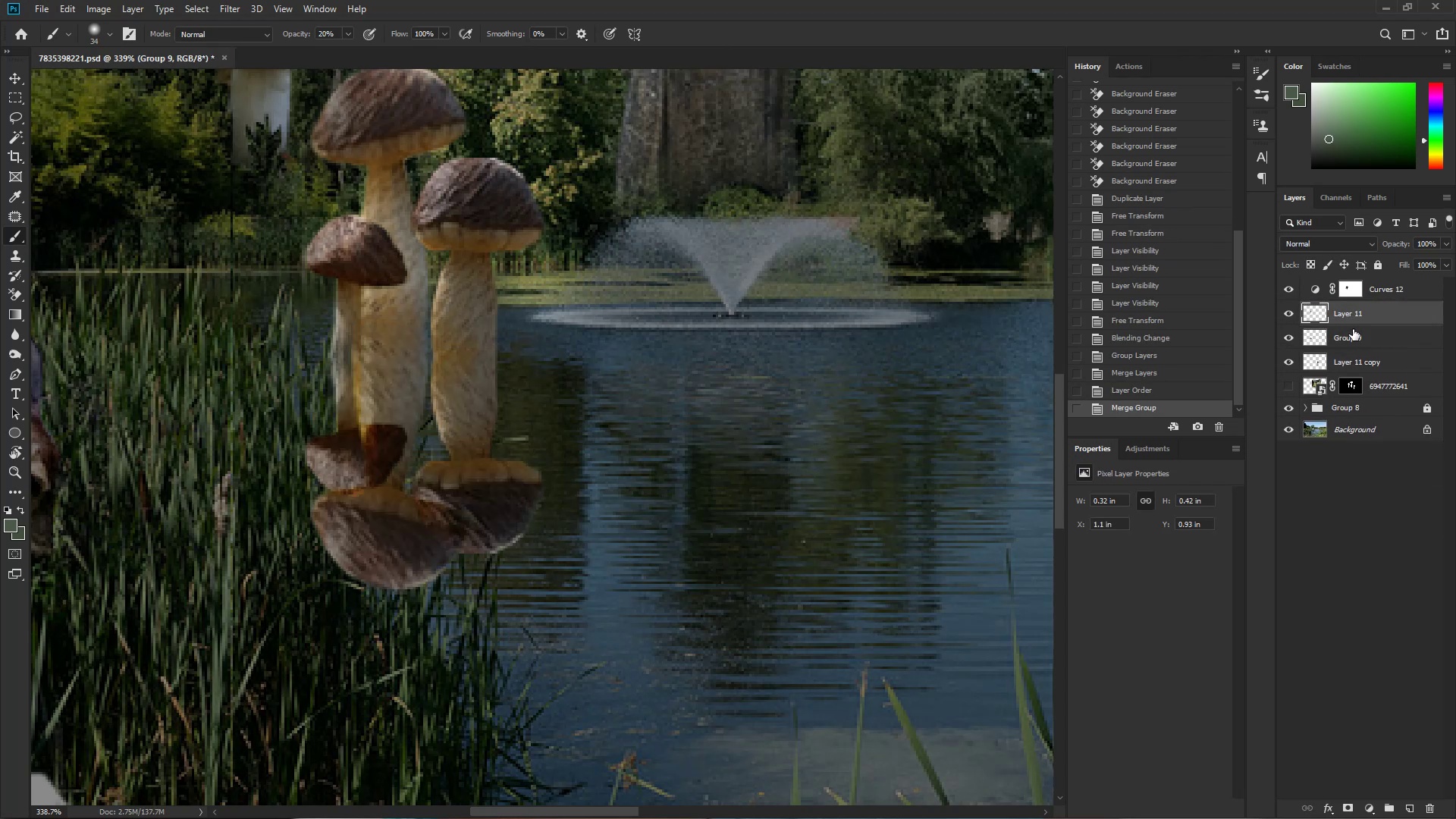 
double_click([1351, 337])
 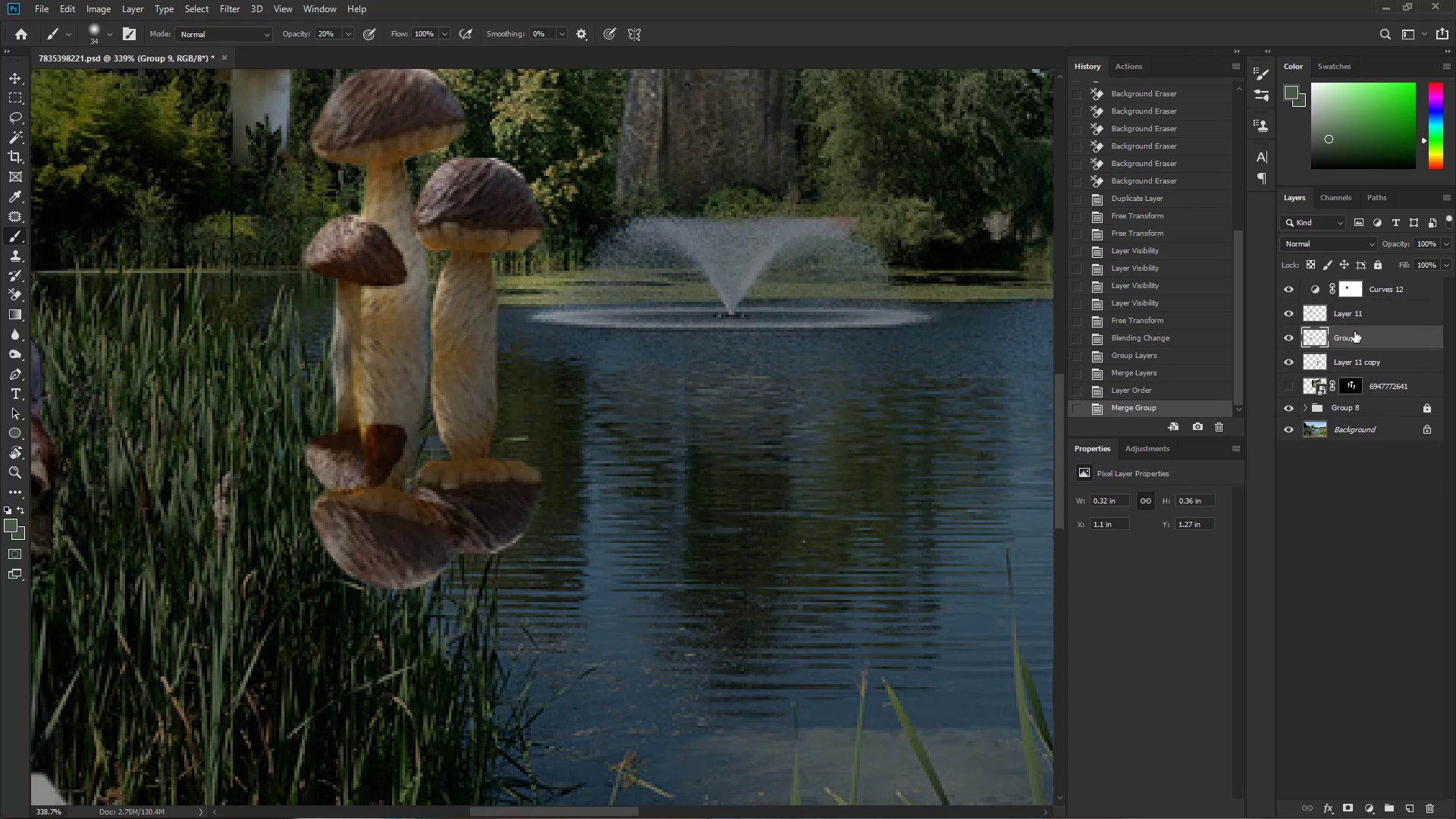 
triple_click([1356, 319])
 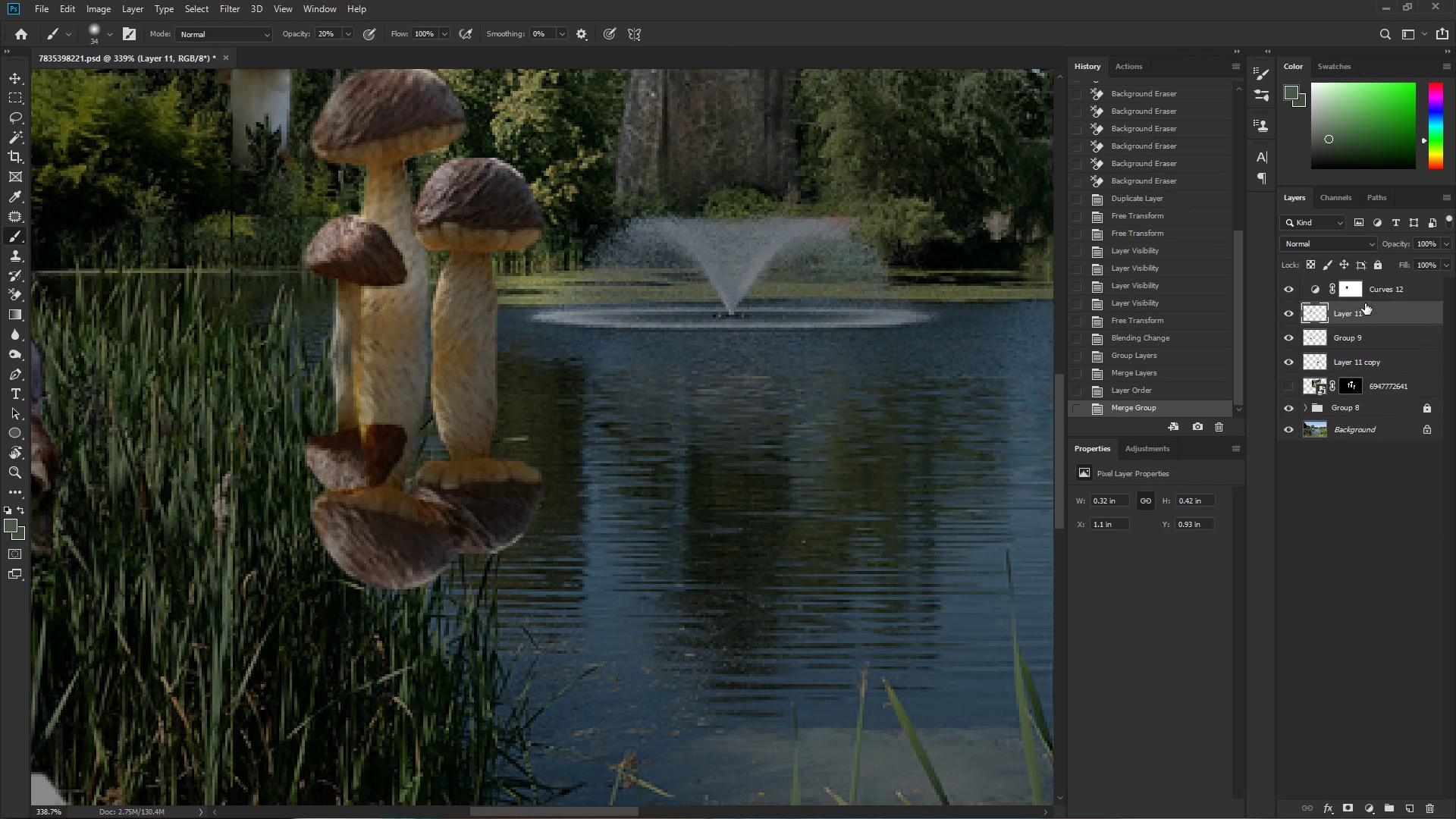 
left_click([1394, 290])
 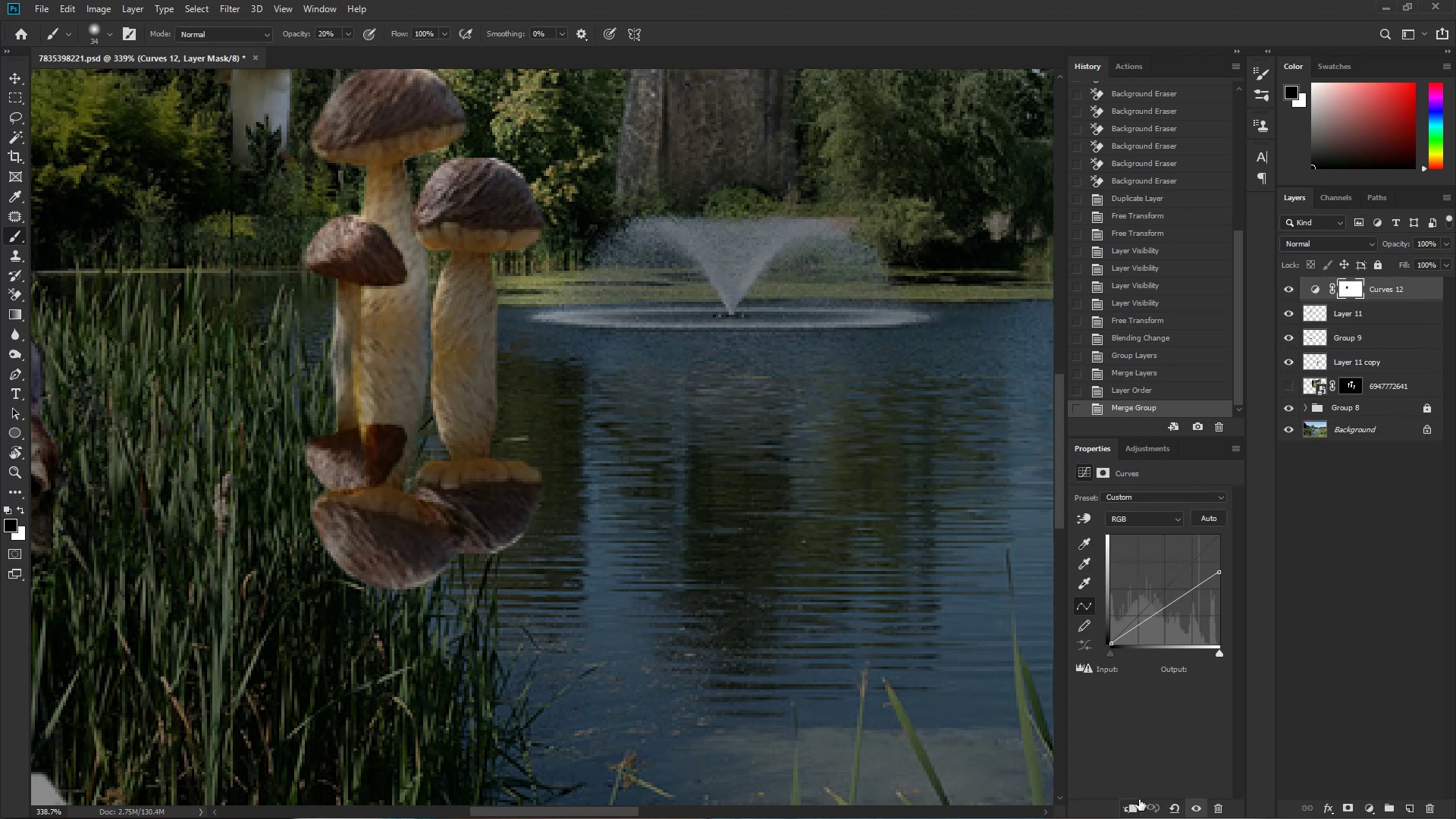 
left_click([1136, 805])
 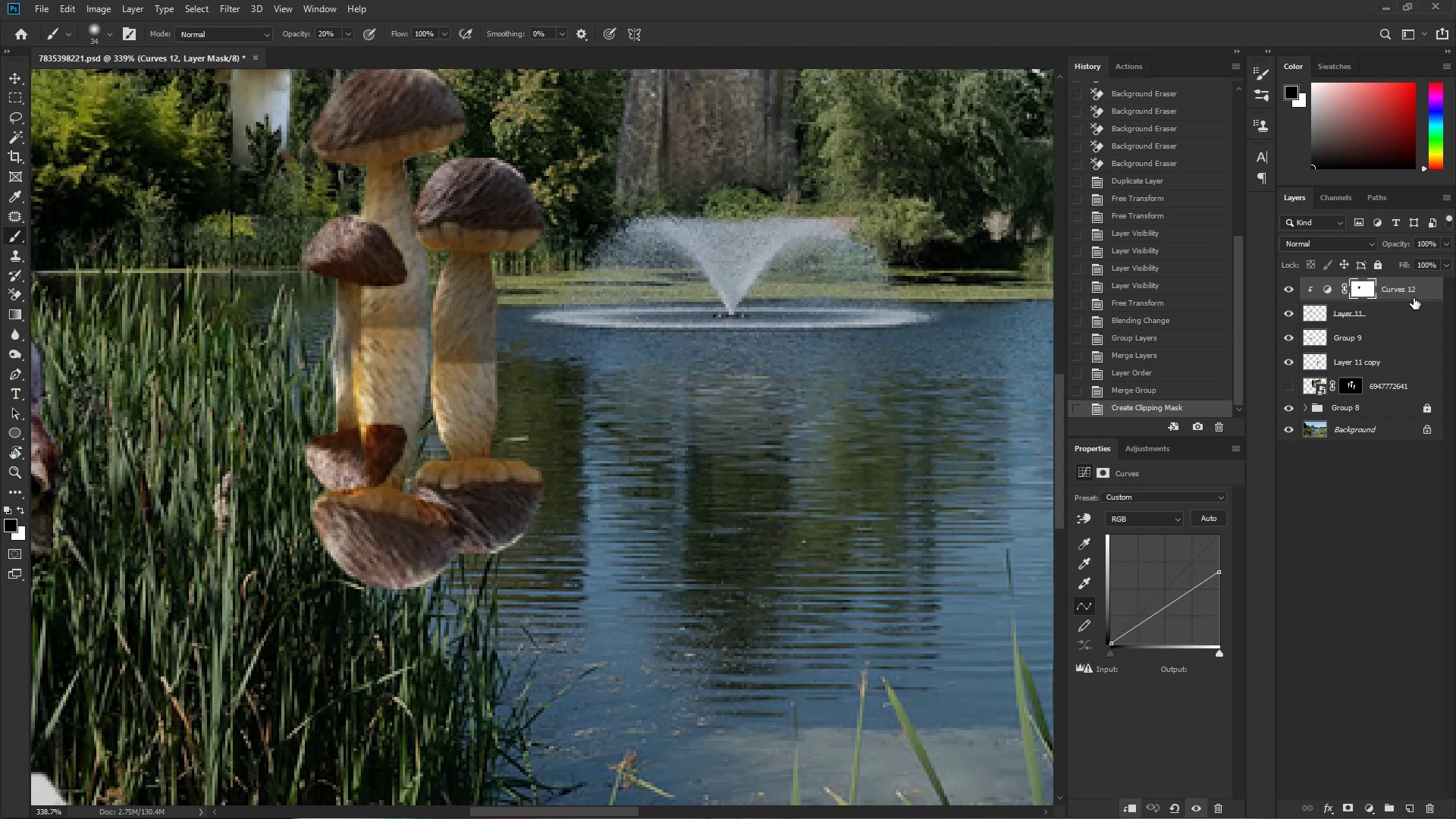 
left_click([1396, 312])
 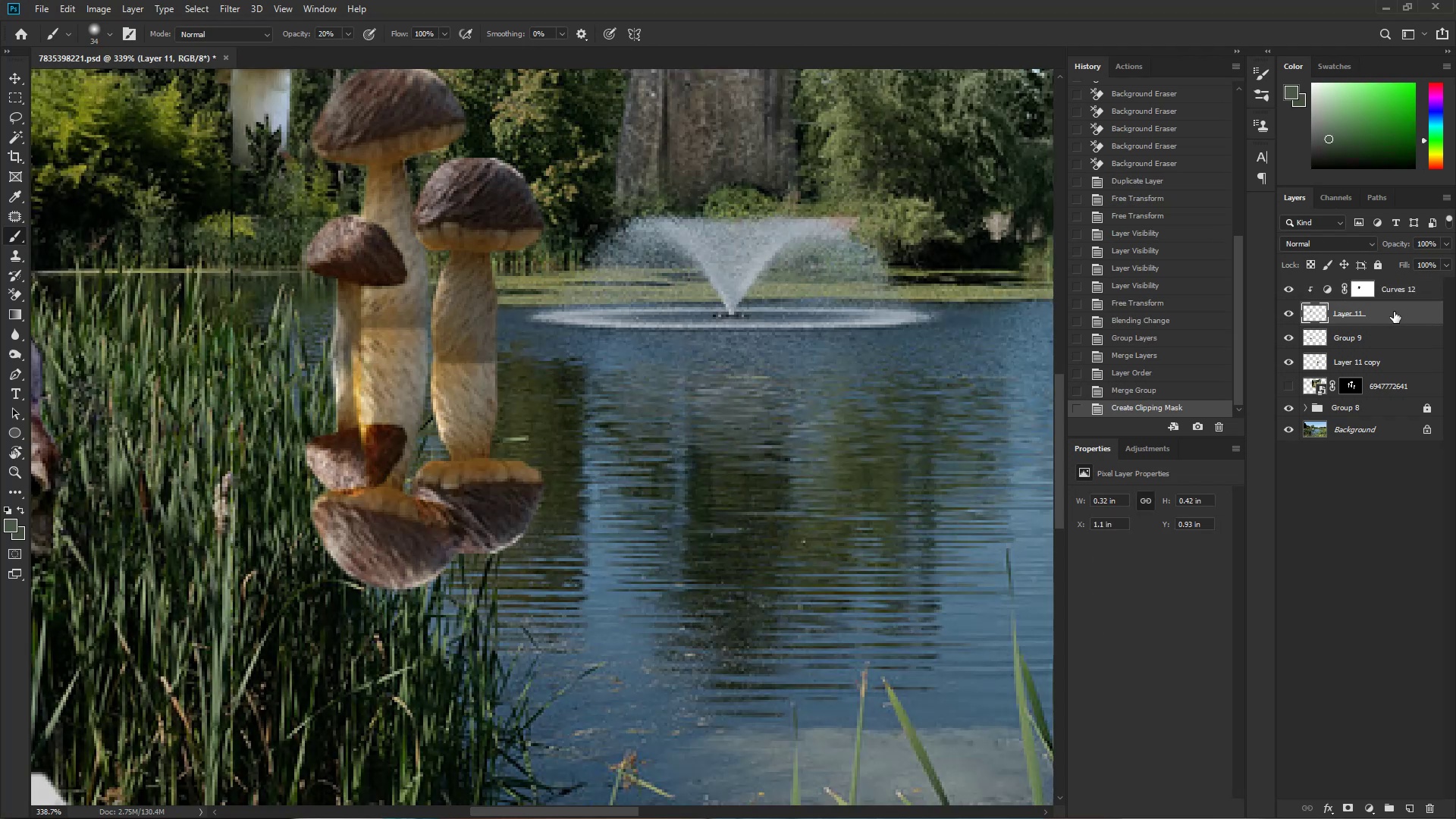 
wait(5.82)
 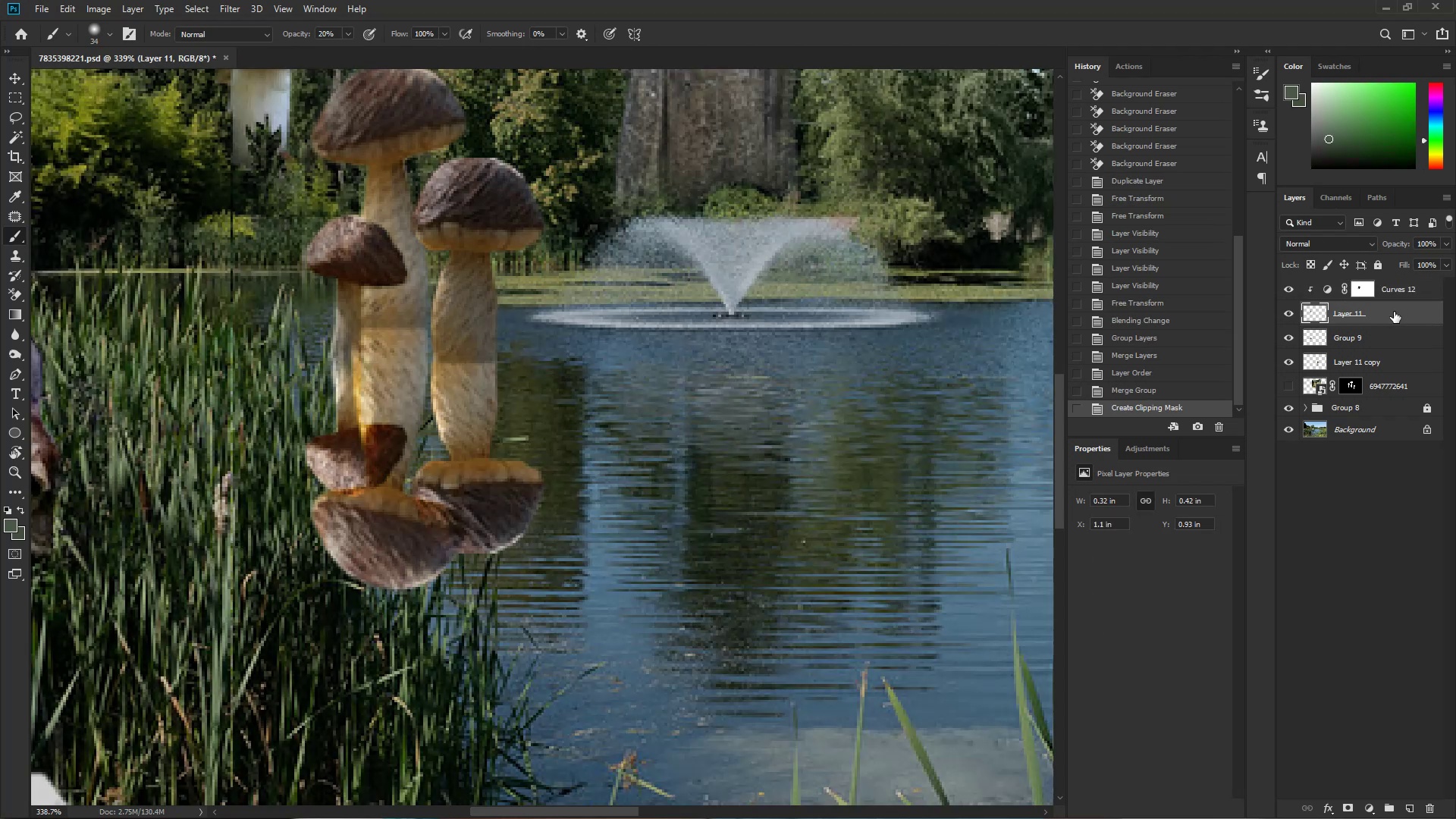 
left_click([1346, 340])
 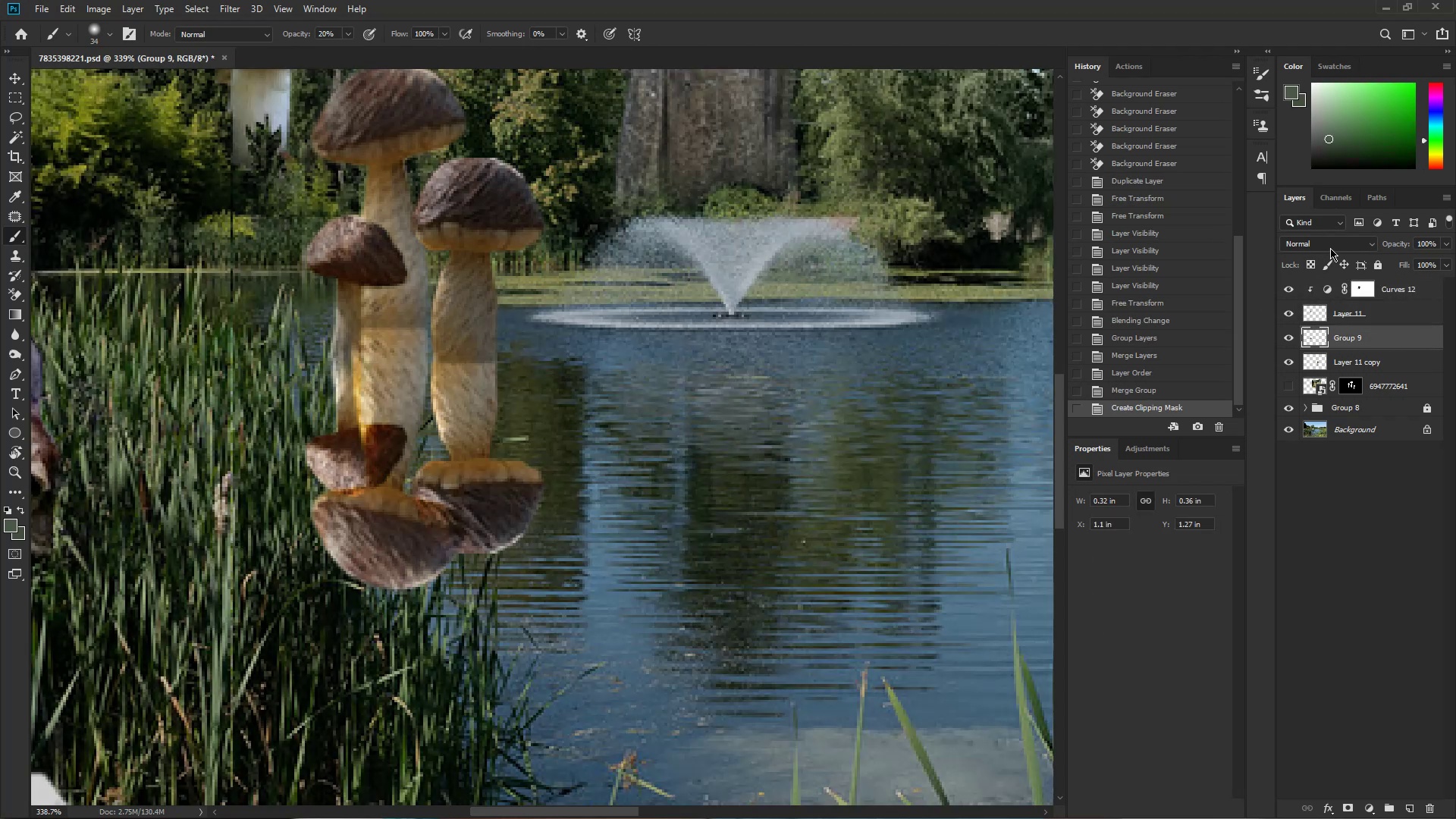 
left_click([1331, 240])
 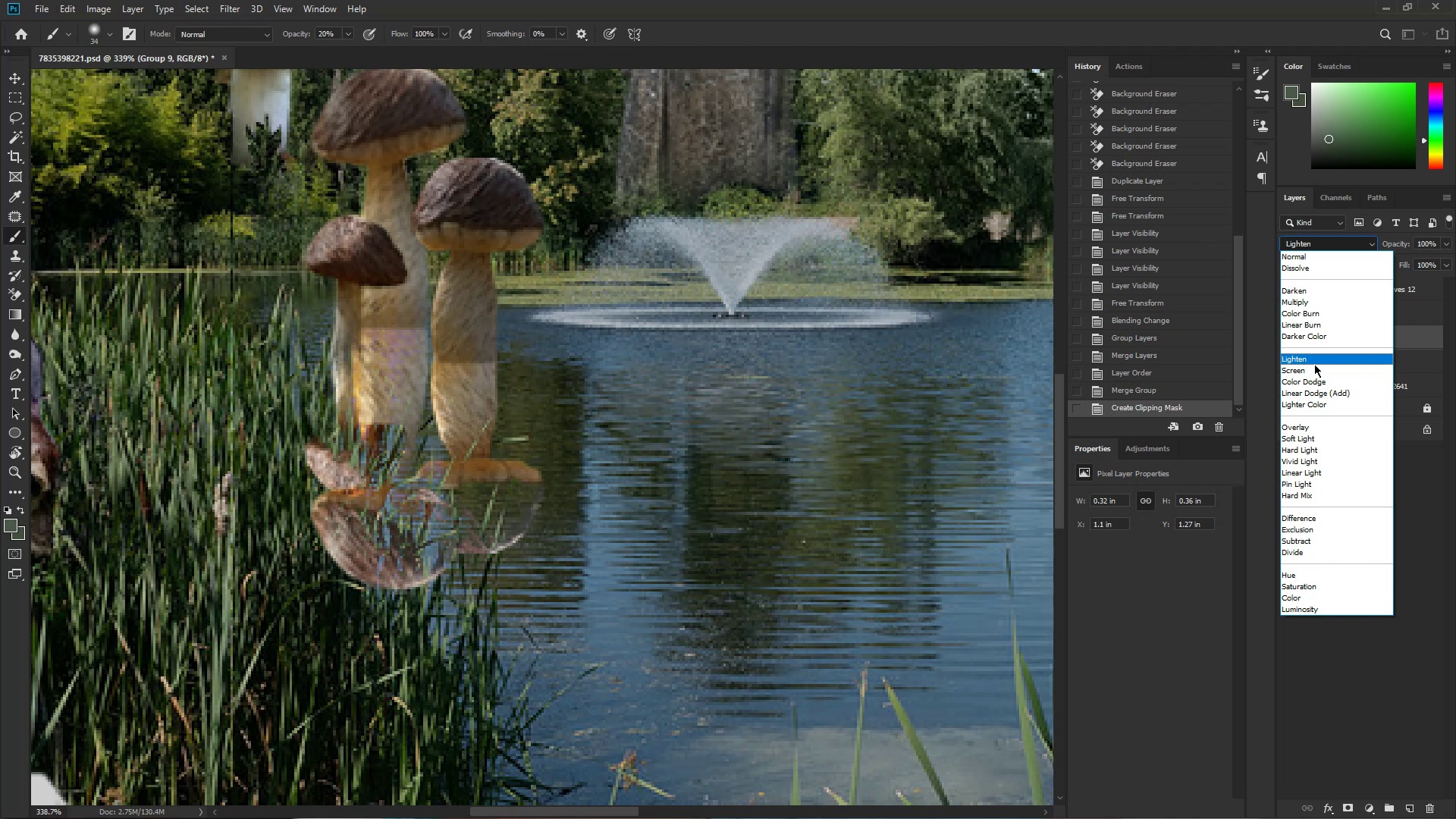 
left_click([1318, 424])
 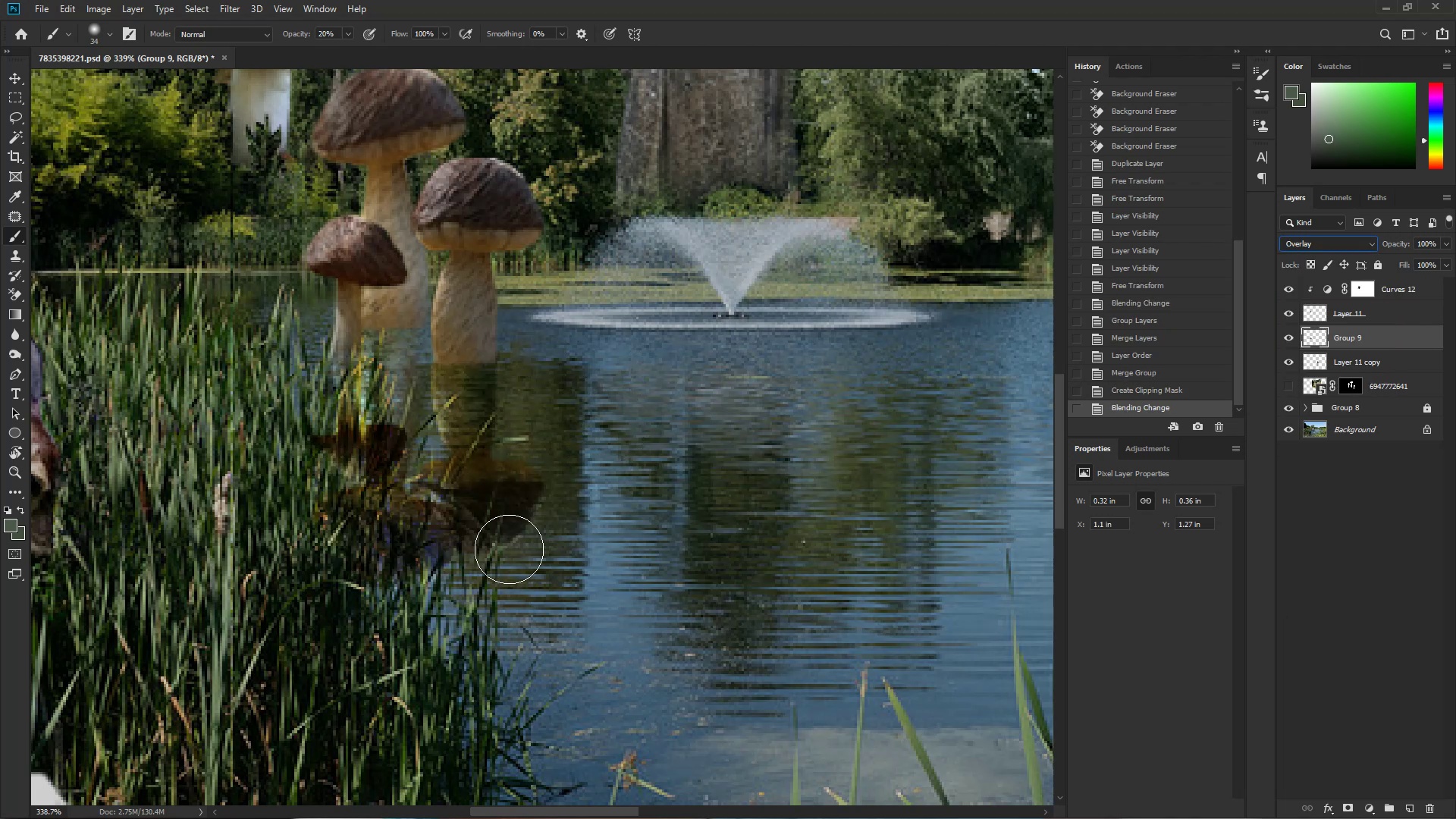 
key(E)
 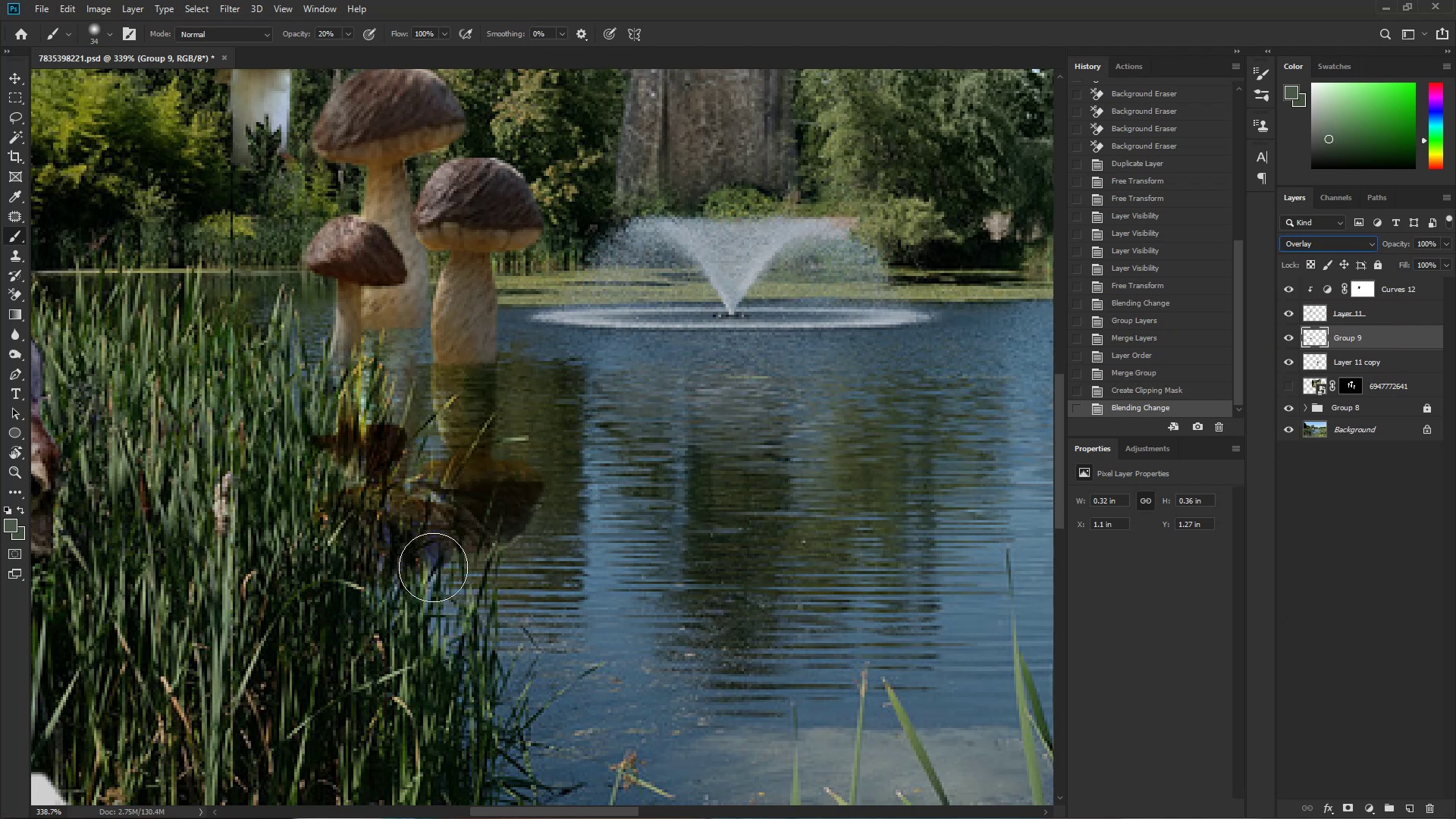 
hold_key(key=AltLeft, duration=0.78)
 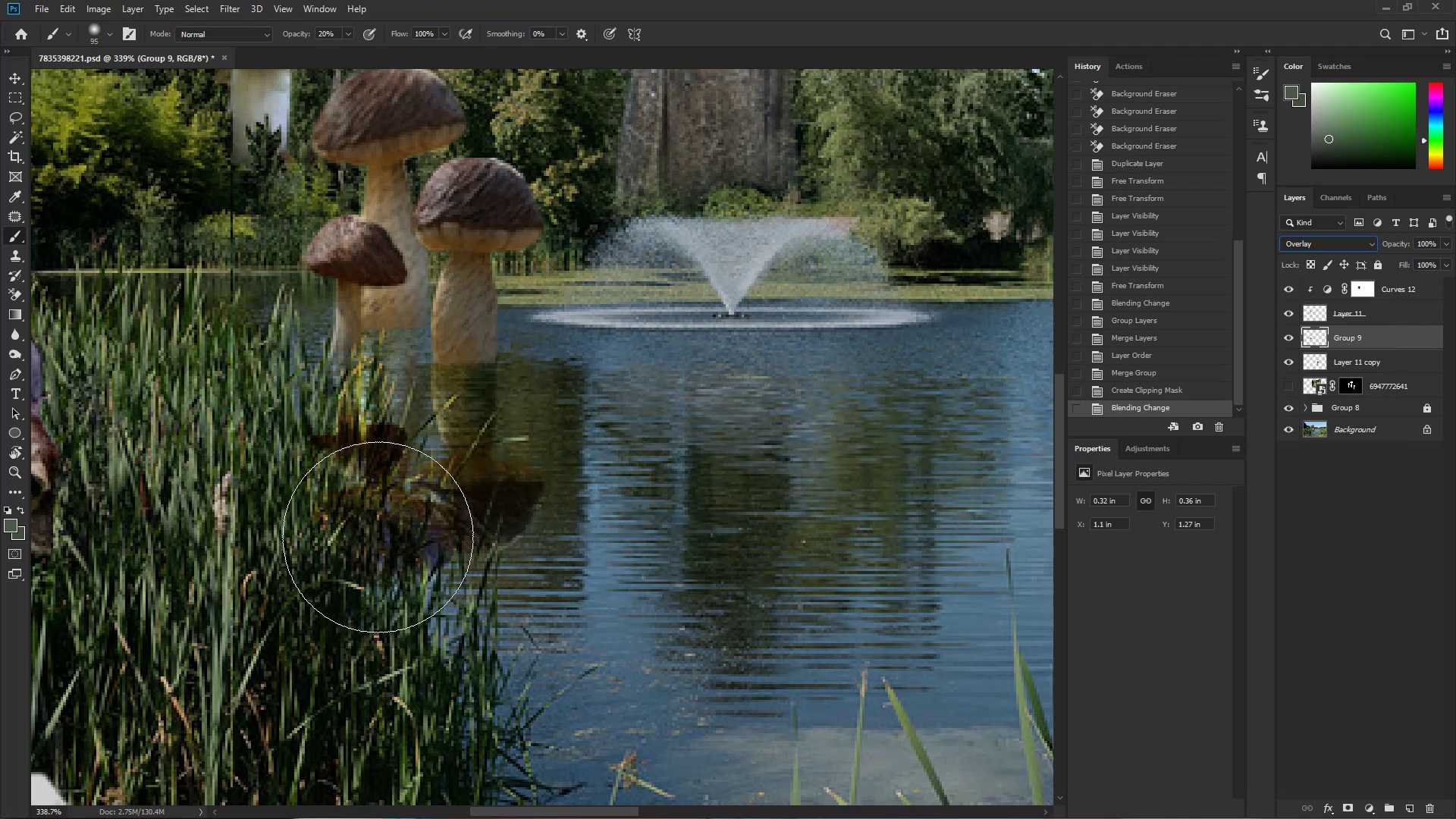 
left_click_drag(start_coordinate=[334, 522], to_coordinate=[342, 528])
 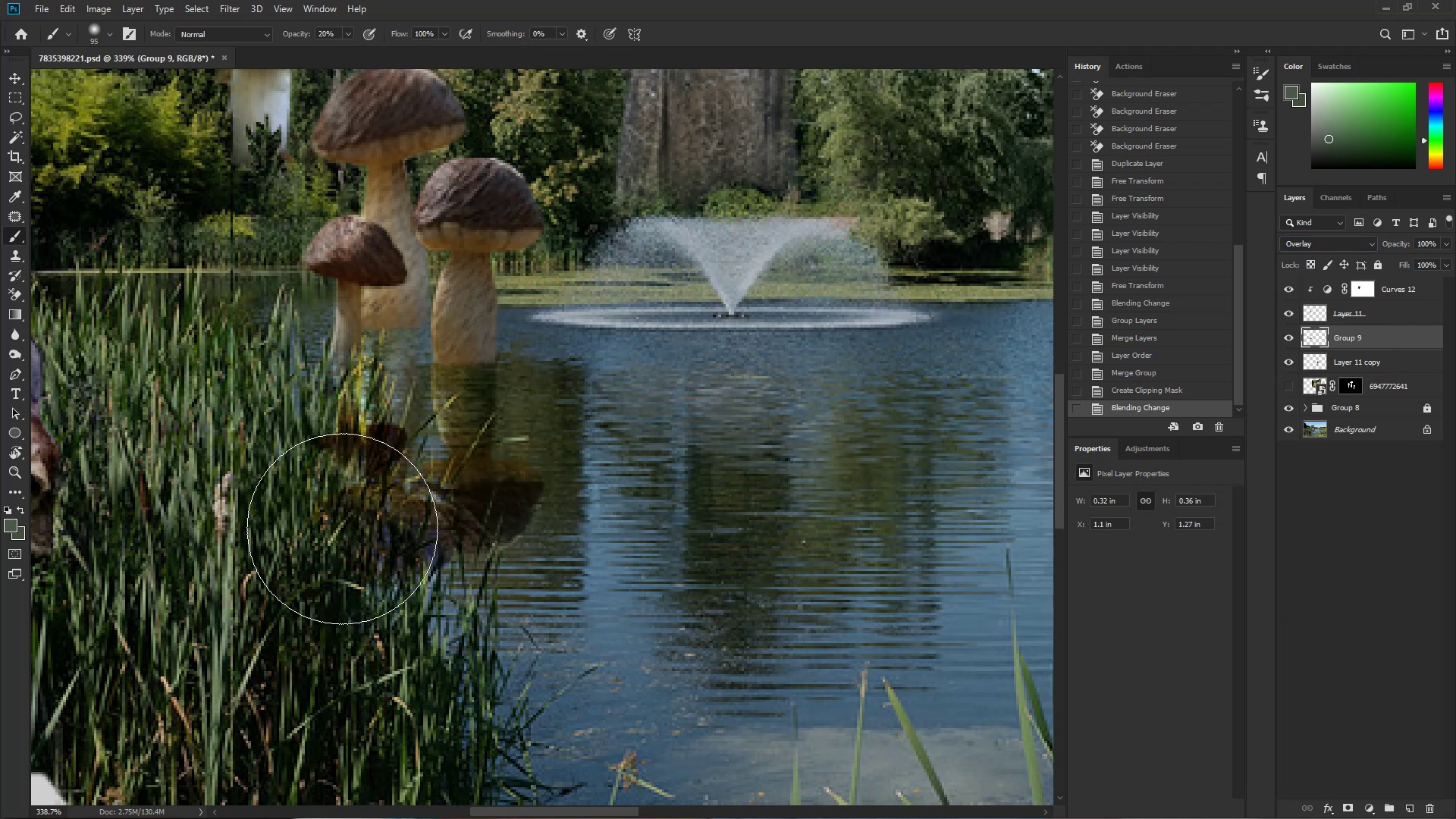 
left_click_drag(start_coordinate=[333, 519], to_coordinate=[344, 519])
 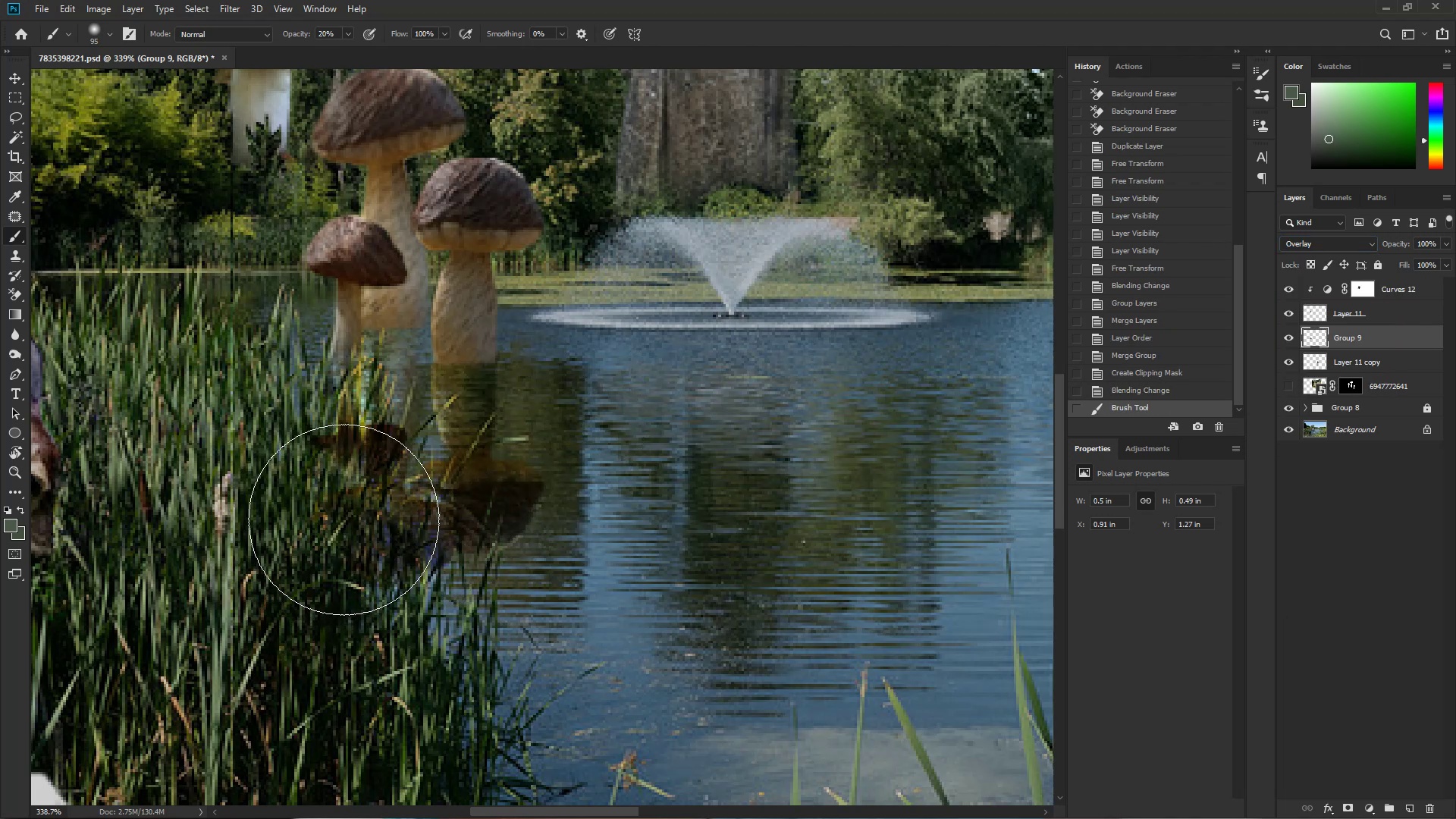 
left_click_drag(start_coordinate=[339, 520], to_coordinate=[344, 522])
 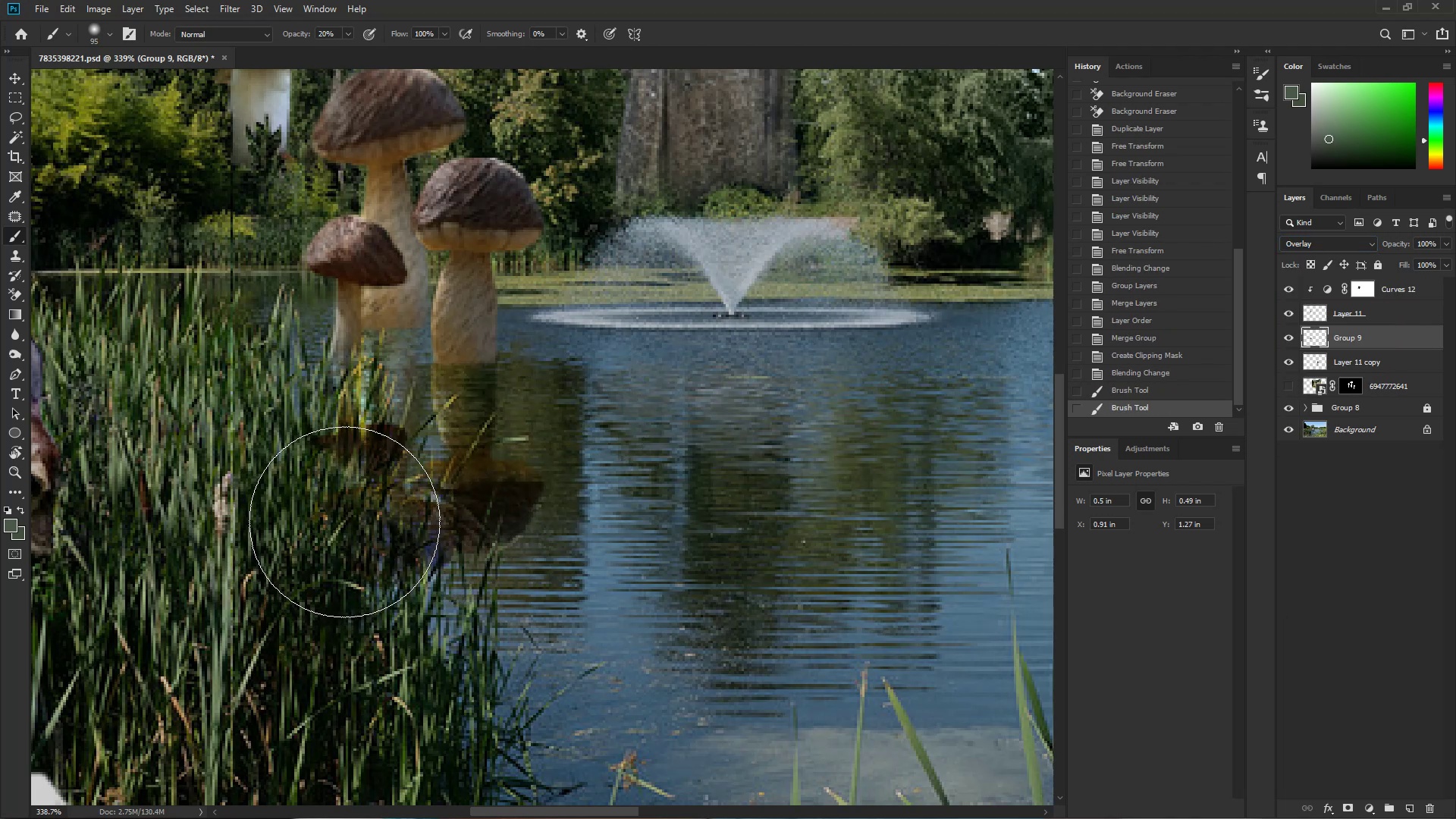 
left_click_drag(start_coordinate=[331, 507], to_coordinate=[333, 497])
 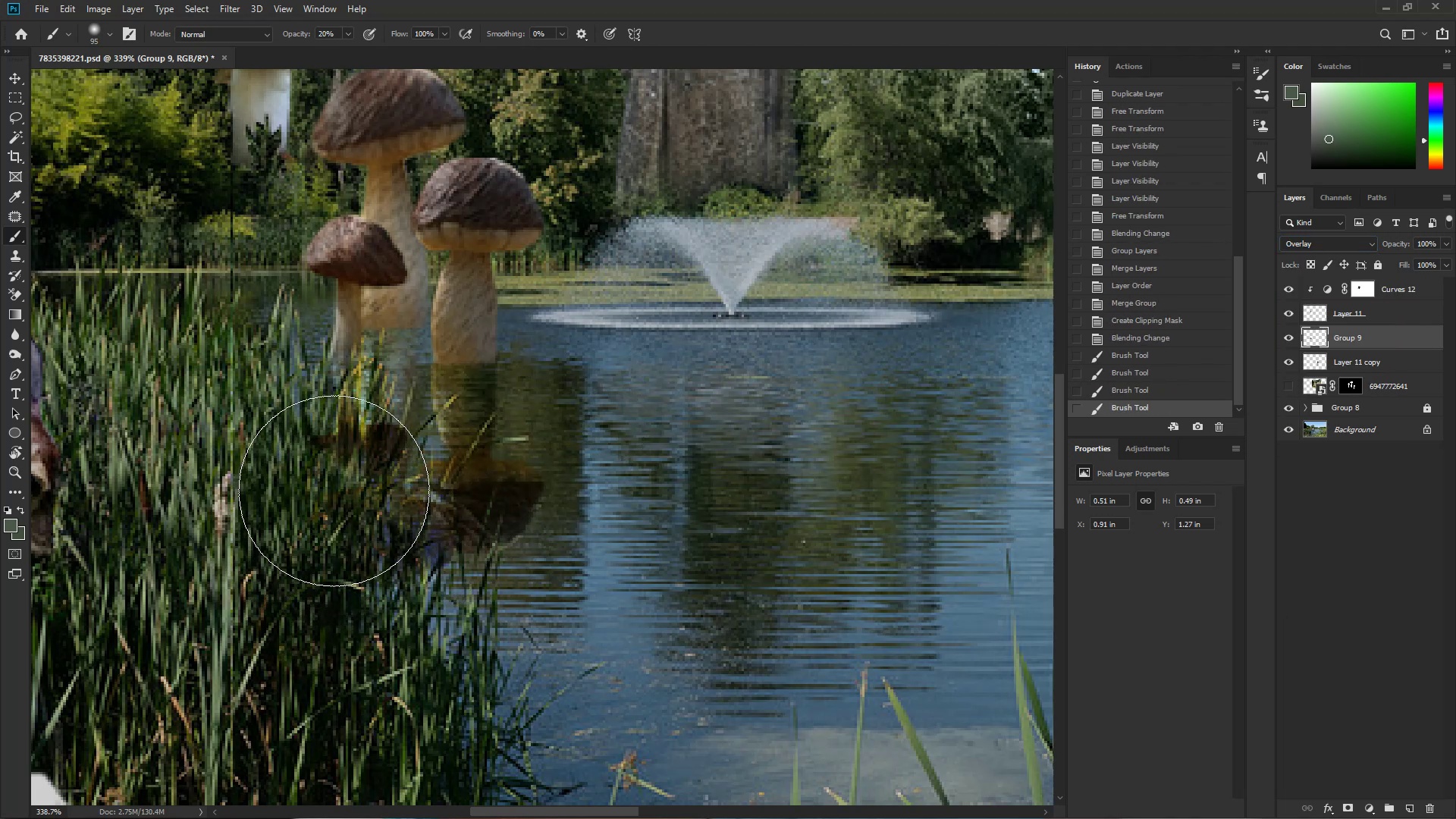 
triple_click([326, 486])
 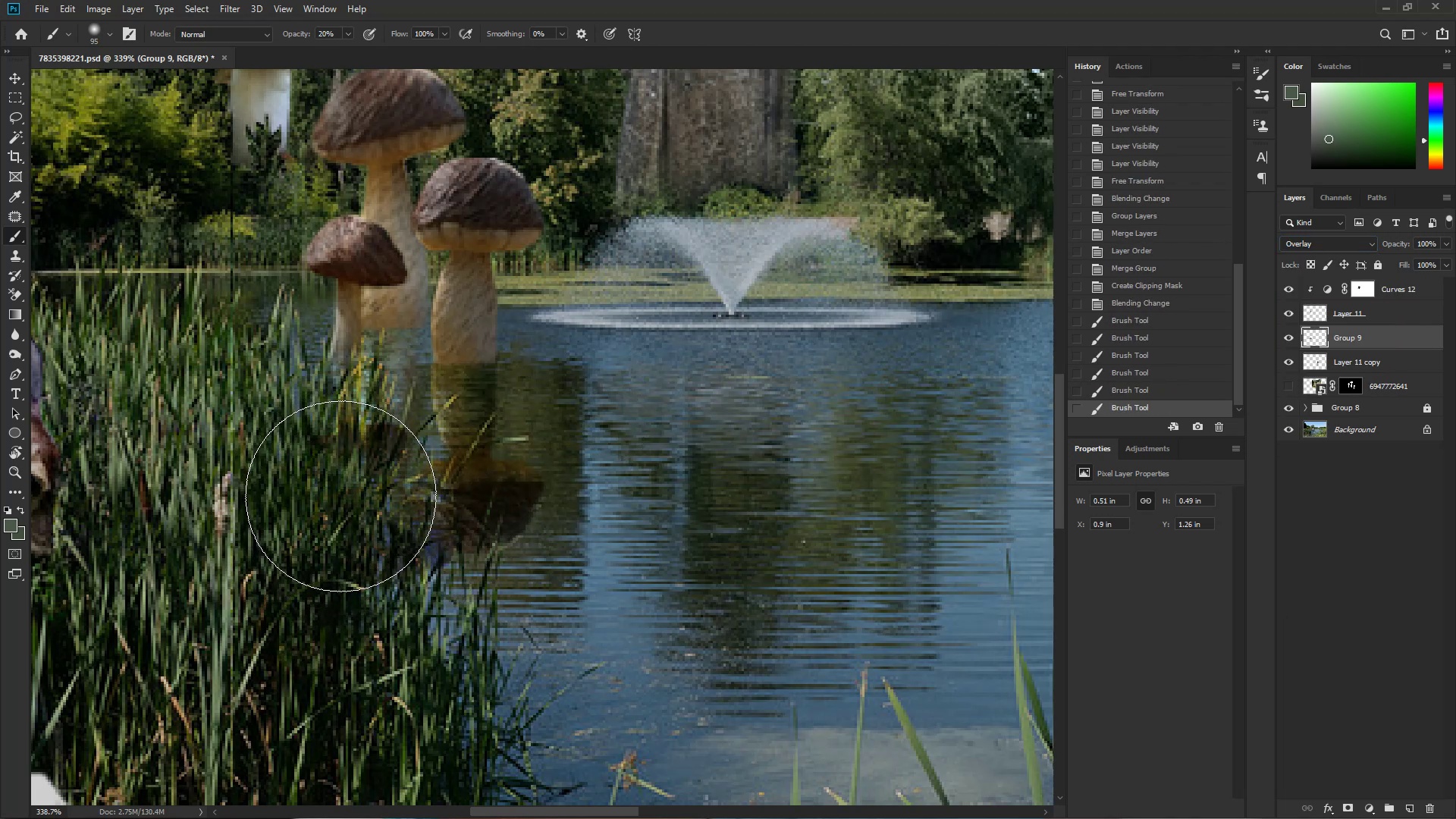 
left_click_drag(start_coordinate=[349, 526], to_coordinate=[345, 543])
 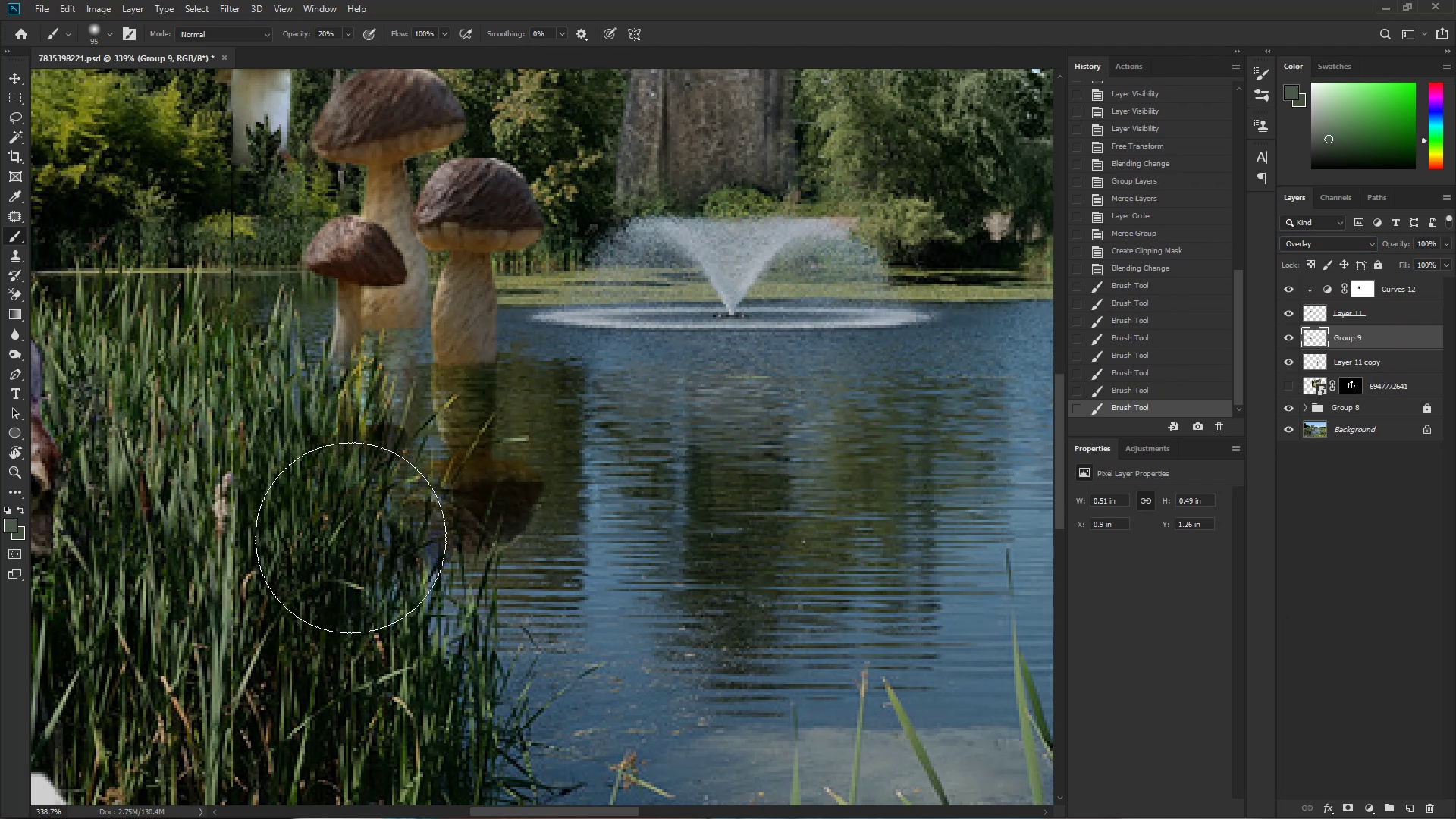 
left_click_drag(start_coordinate=[340, 556], to_coordinate=[343, 563])
 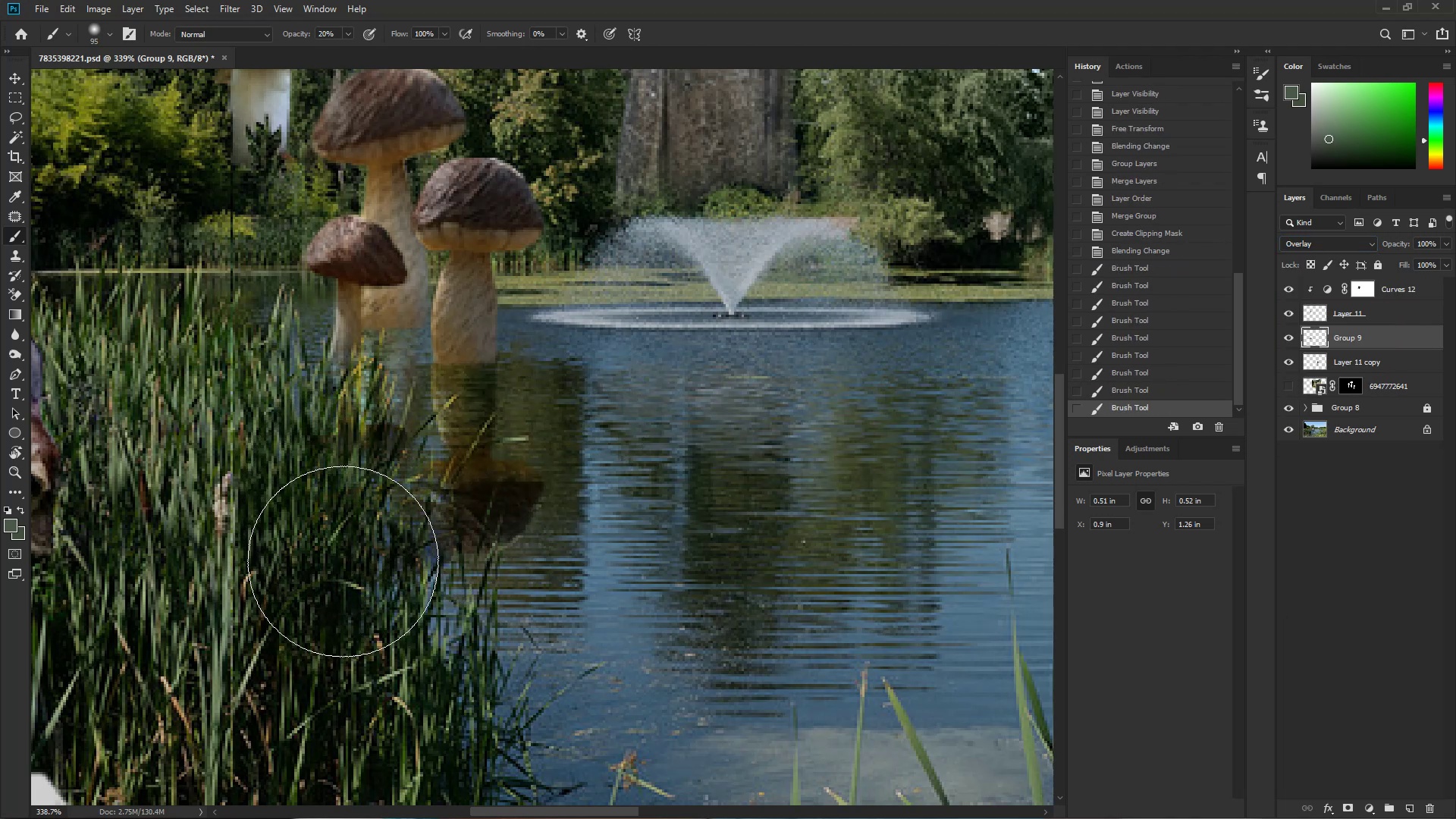 
left_click_drag(start_coordinate=[348, 578], to_coordinate=[347, 582])
 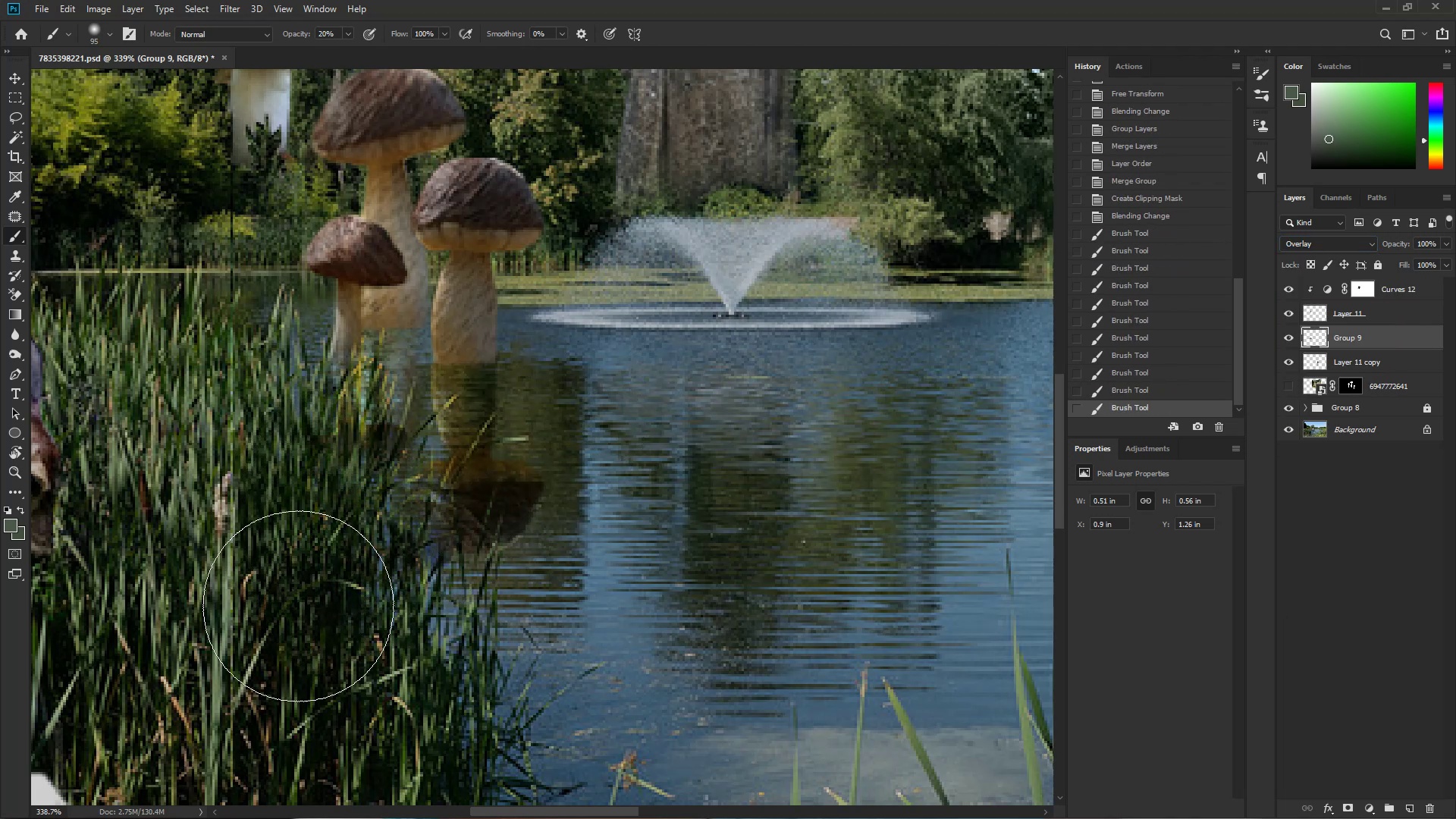 
hold_key(key=AltLeft, duration=0.5)
 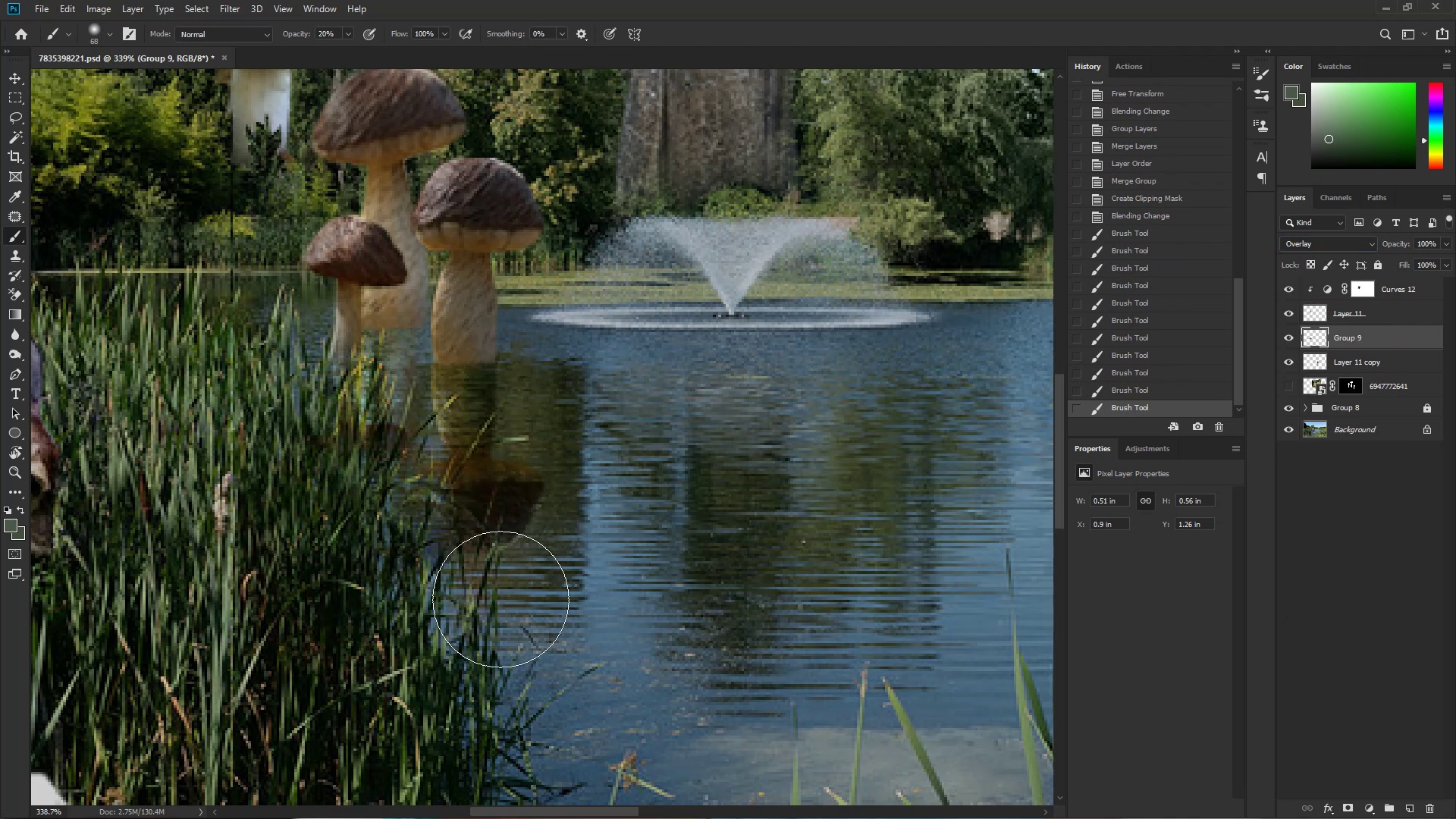 
left_click_drag(start_coordinate=[486, 601], to_coordinate=[592, 602])
 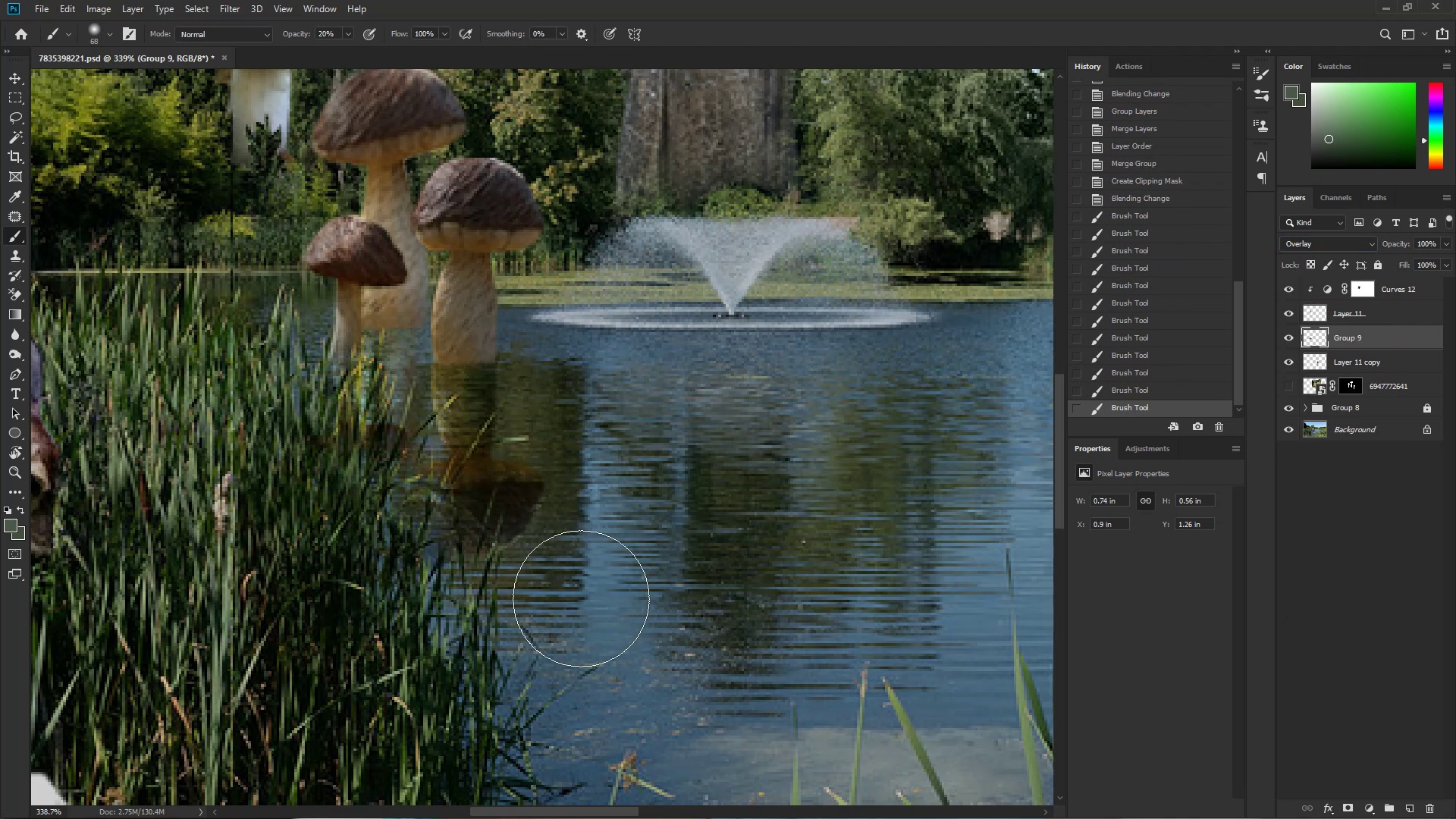 
left_click_drag(start_coordinate=[399, 596], to_coordinate=[631, 596])
 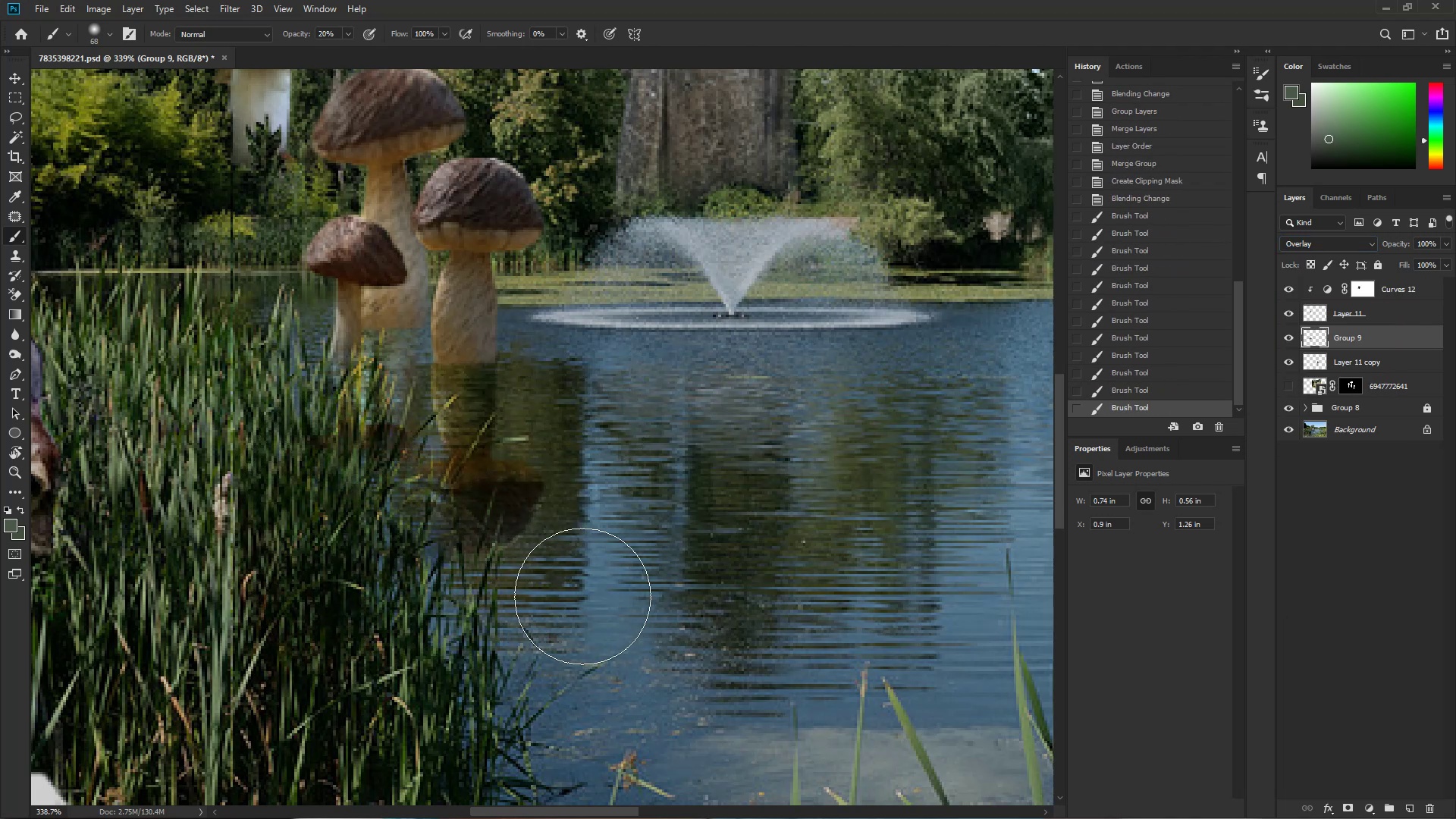 
hold_key(key=AltLeft, duration=0.36)
 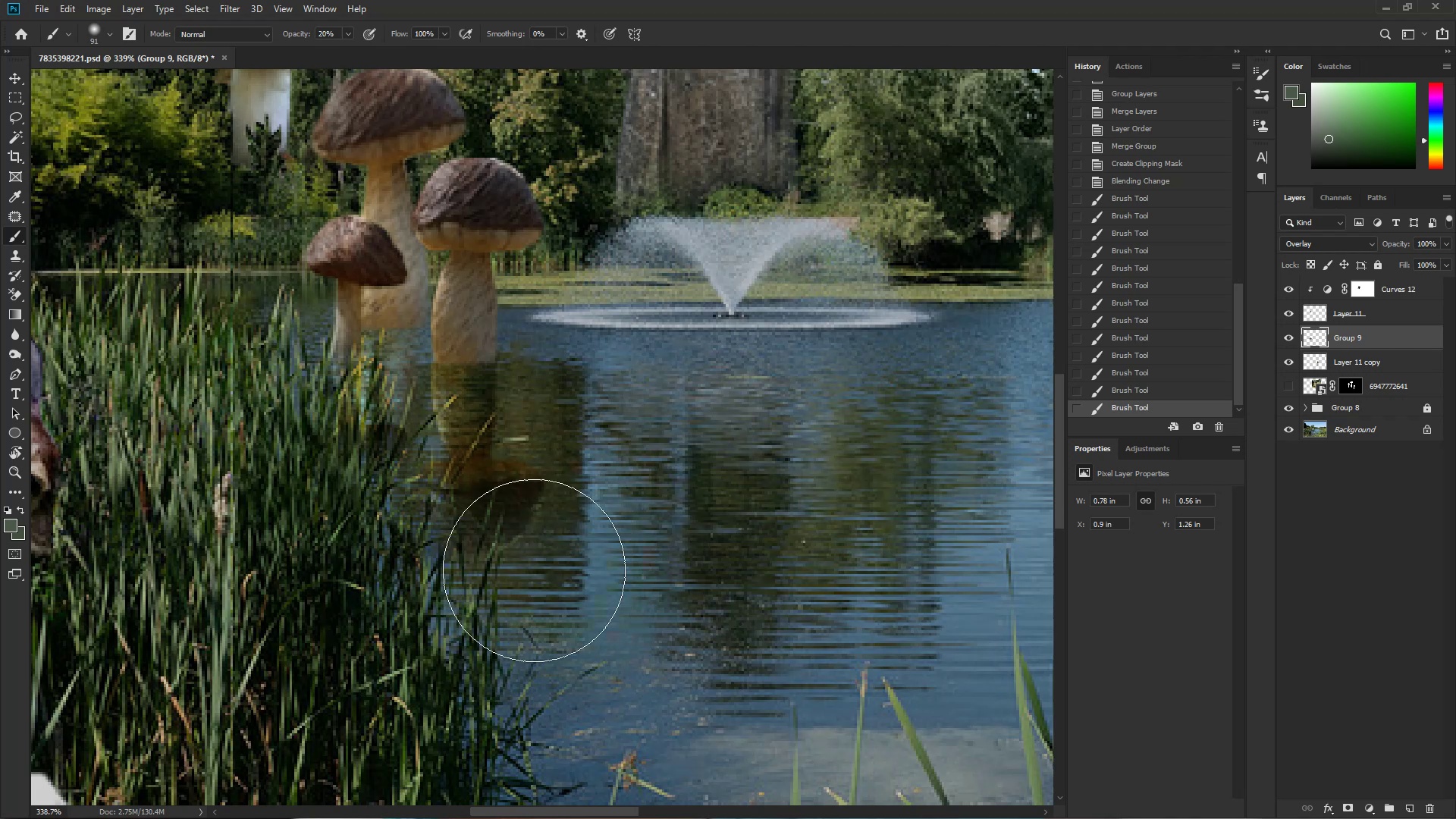 
left_click_drag(start_coordinate=[496, 566], to_coordinate=[592, 565])
 